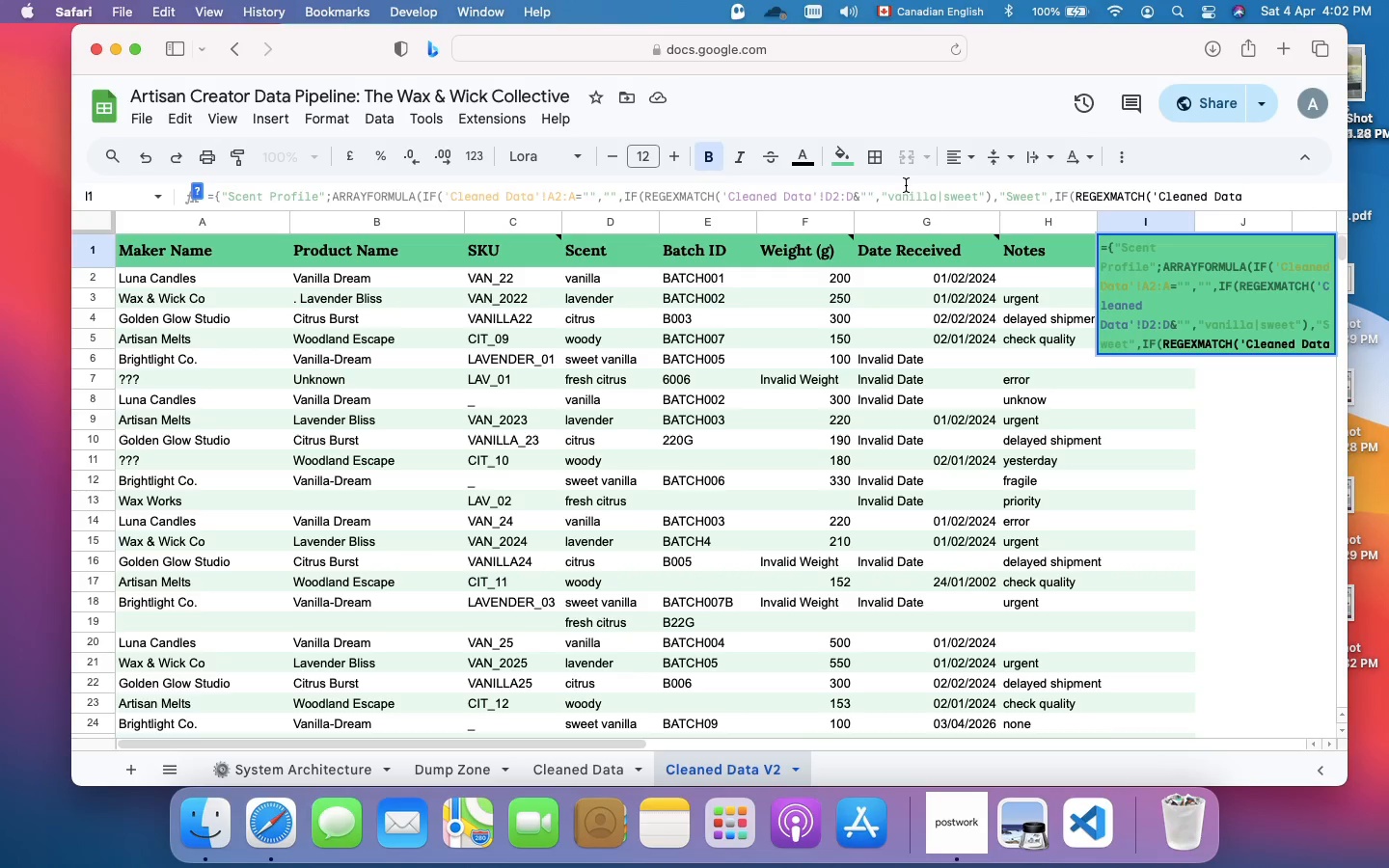 
key(Meta+A)
 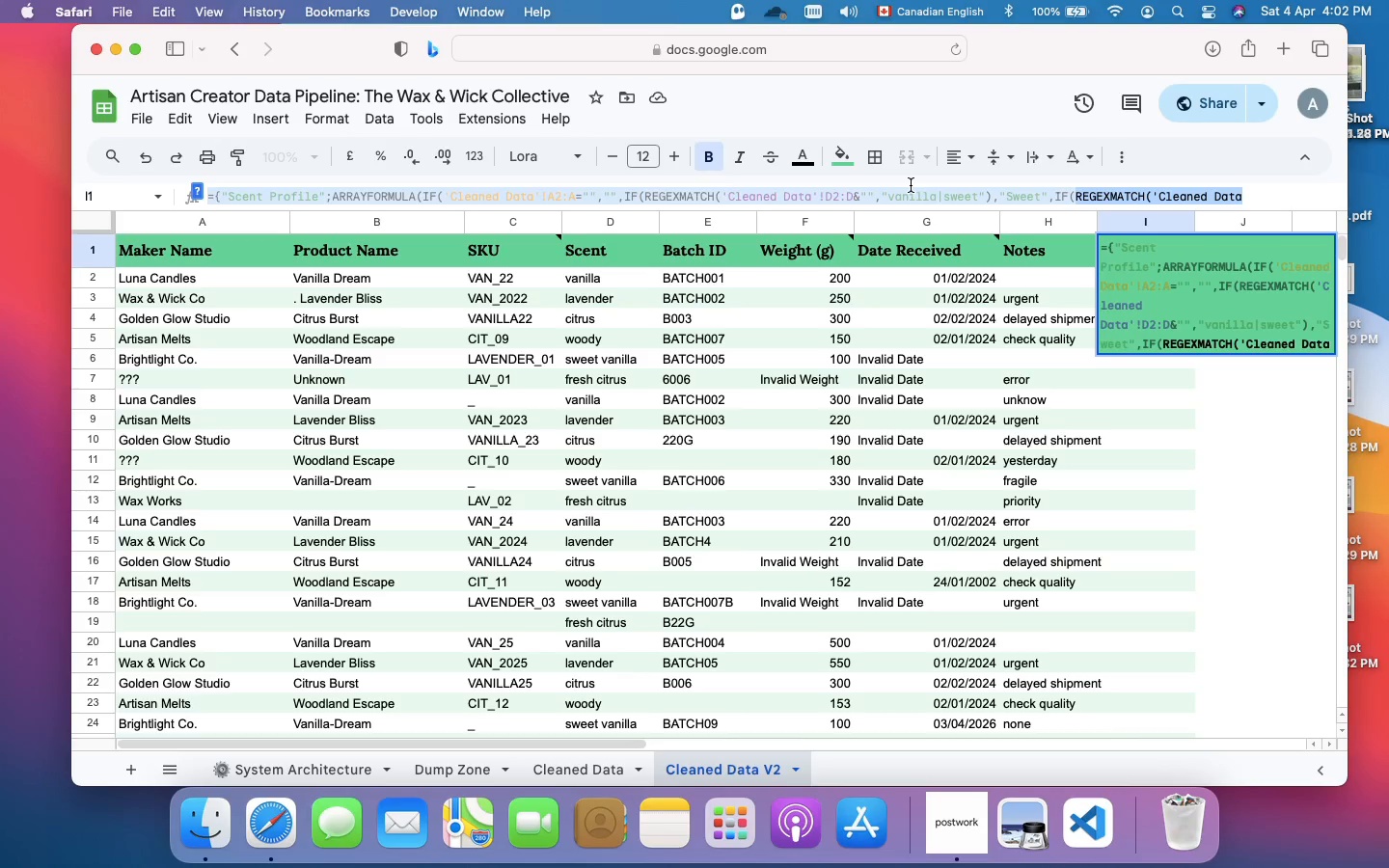 
key(Meta+C)
 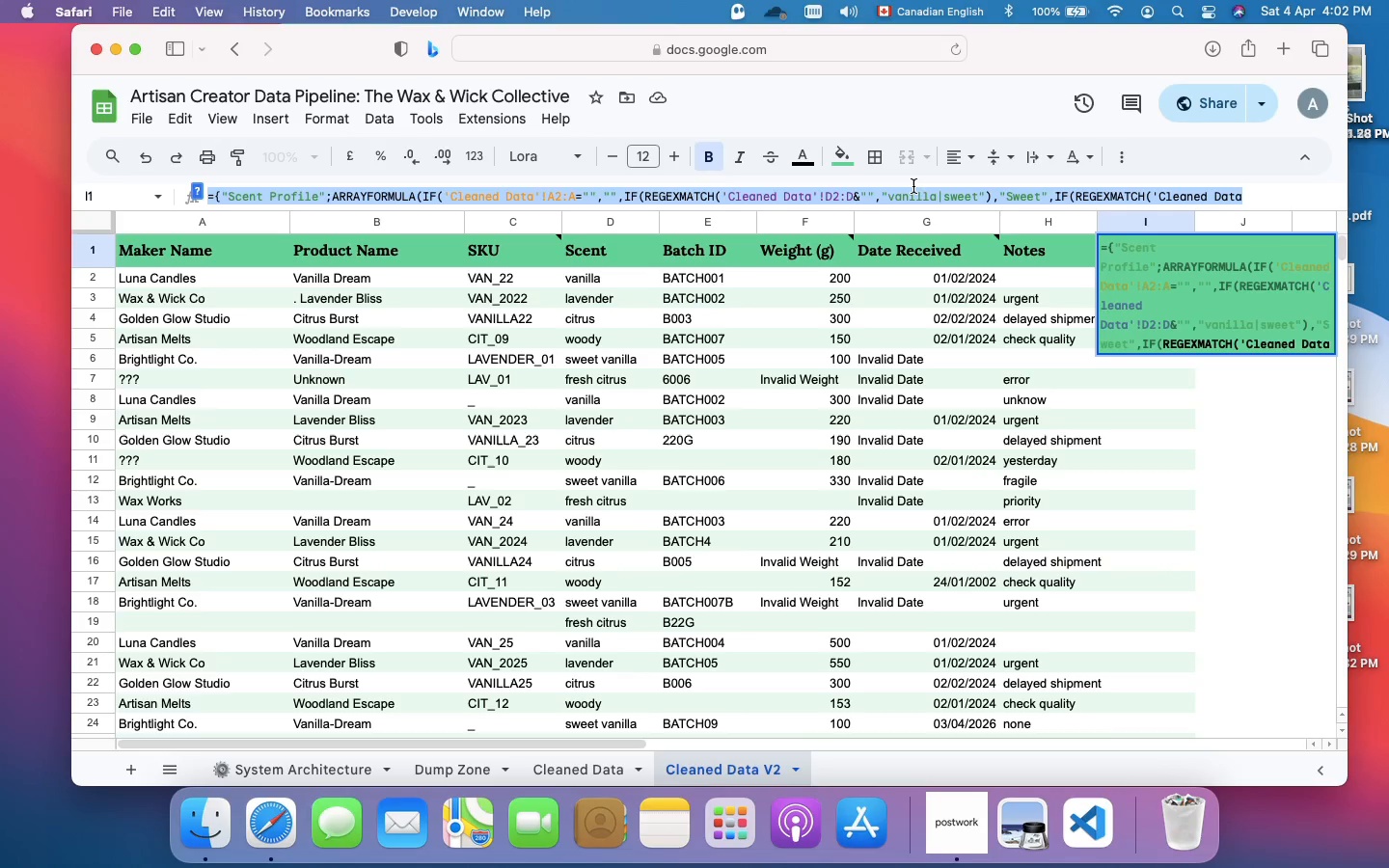 
key(Meta+C)
 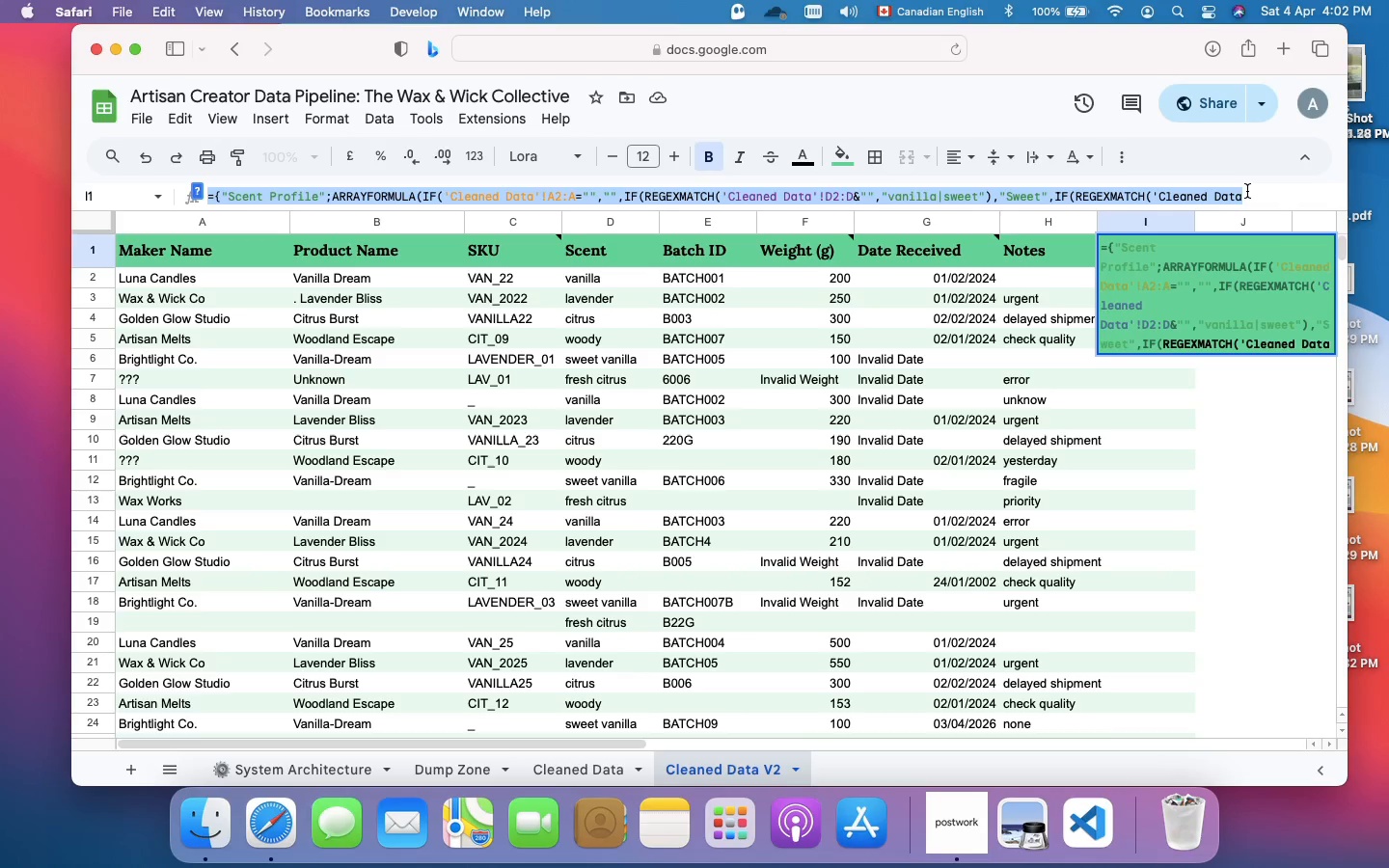 
left_click([1247, 191])
 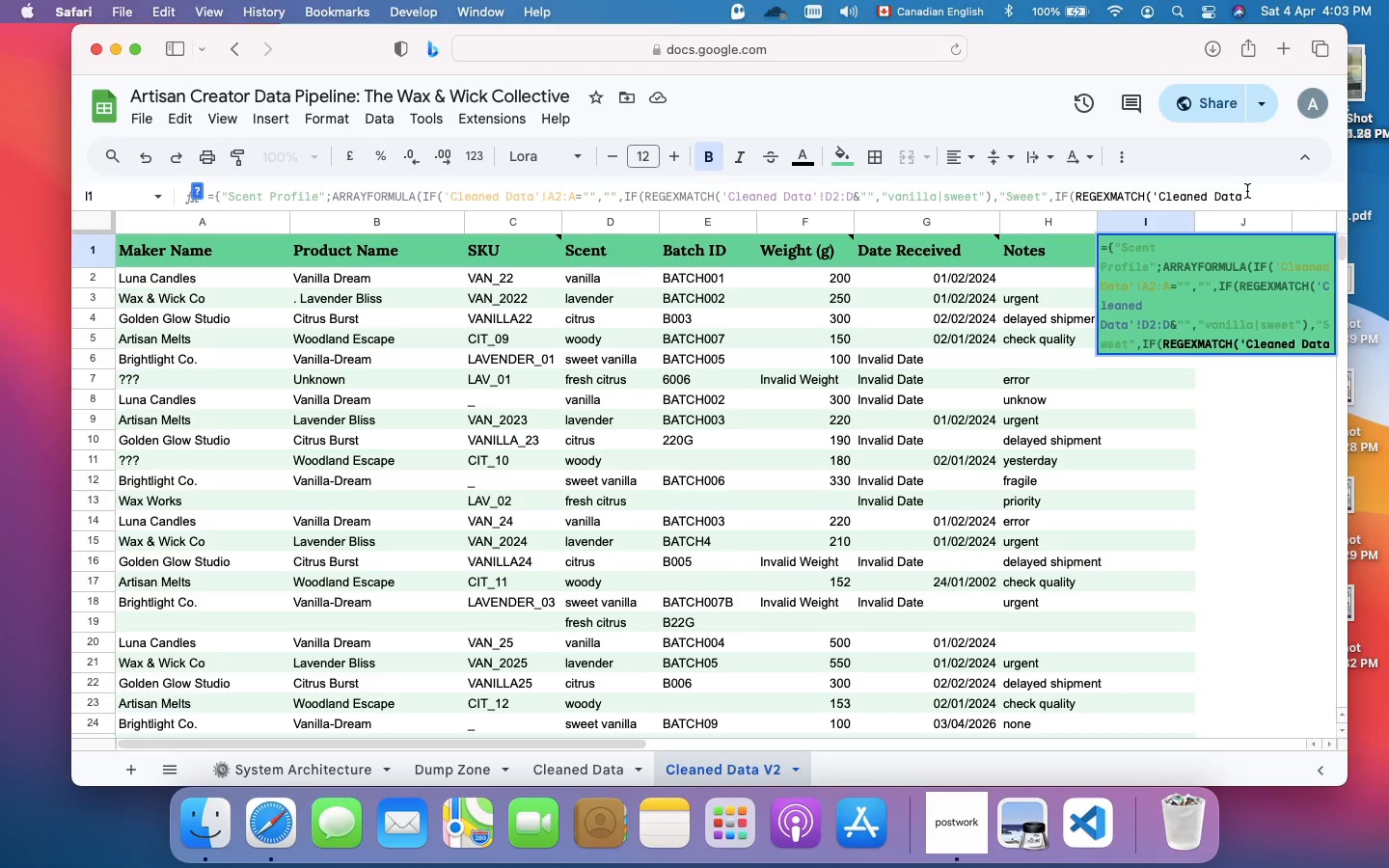 
key(Quote)
 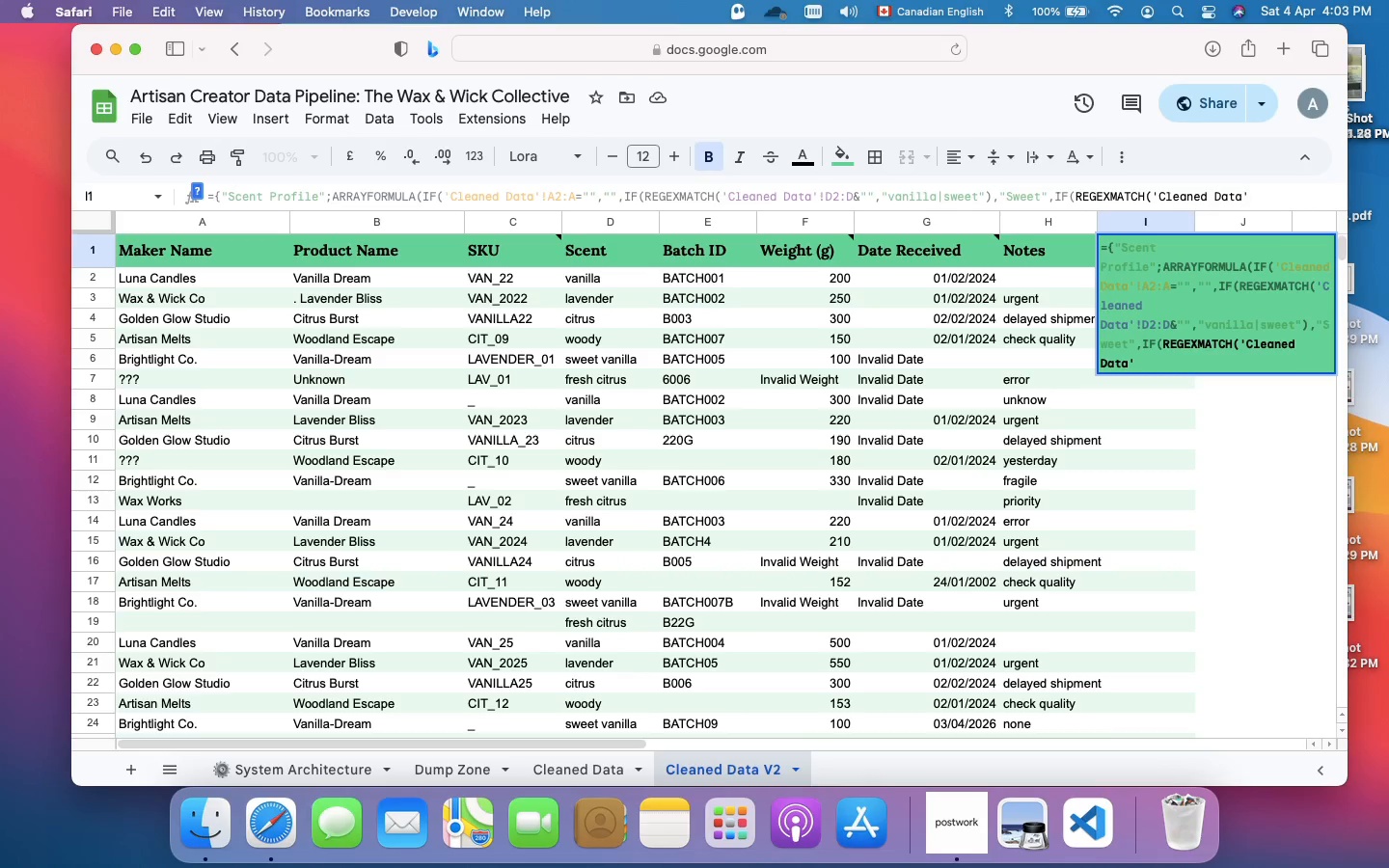 
key(Shift+1)
 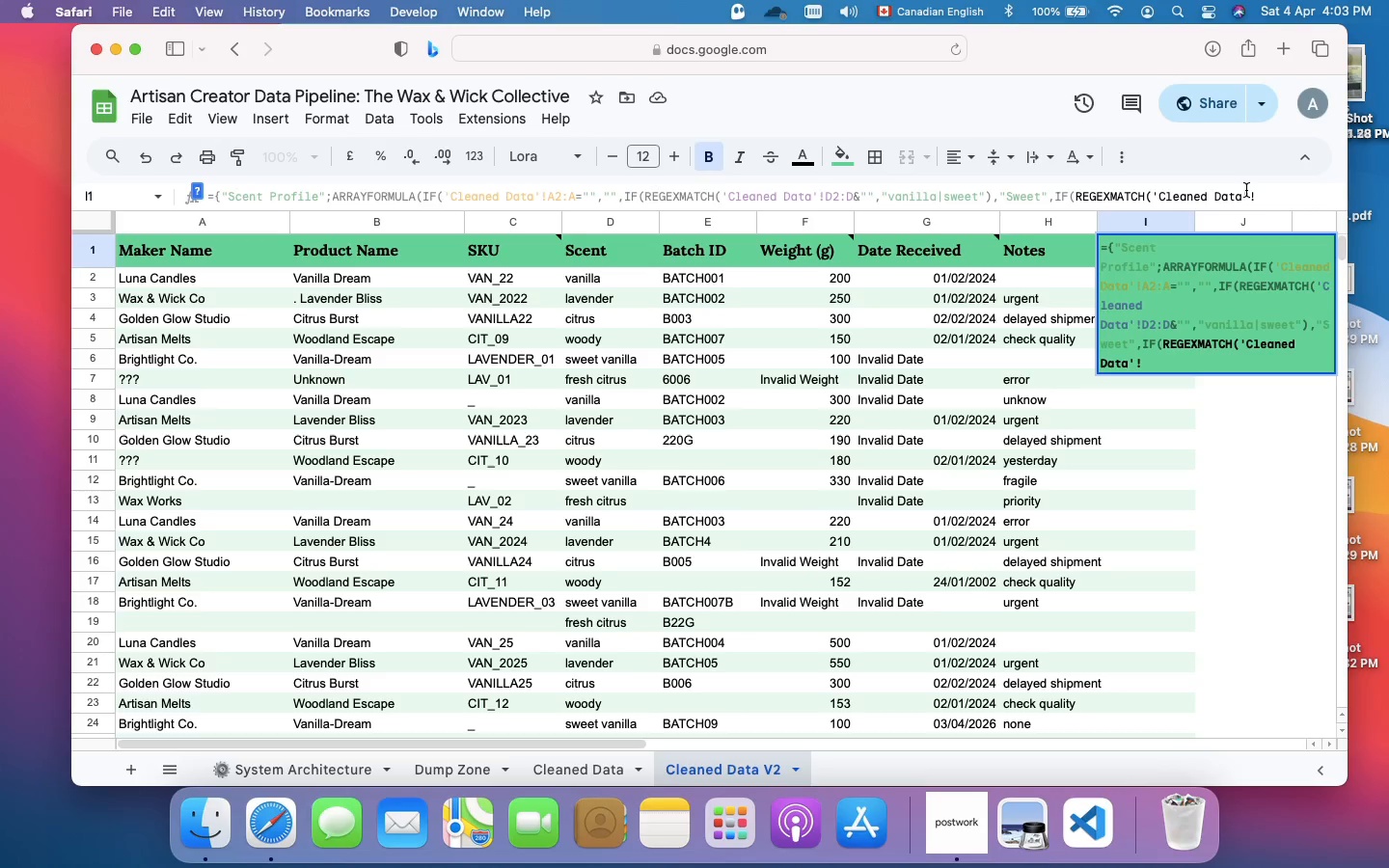 
wait(5.38)
 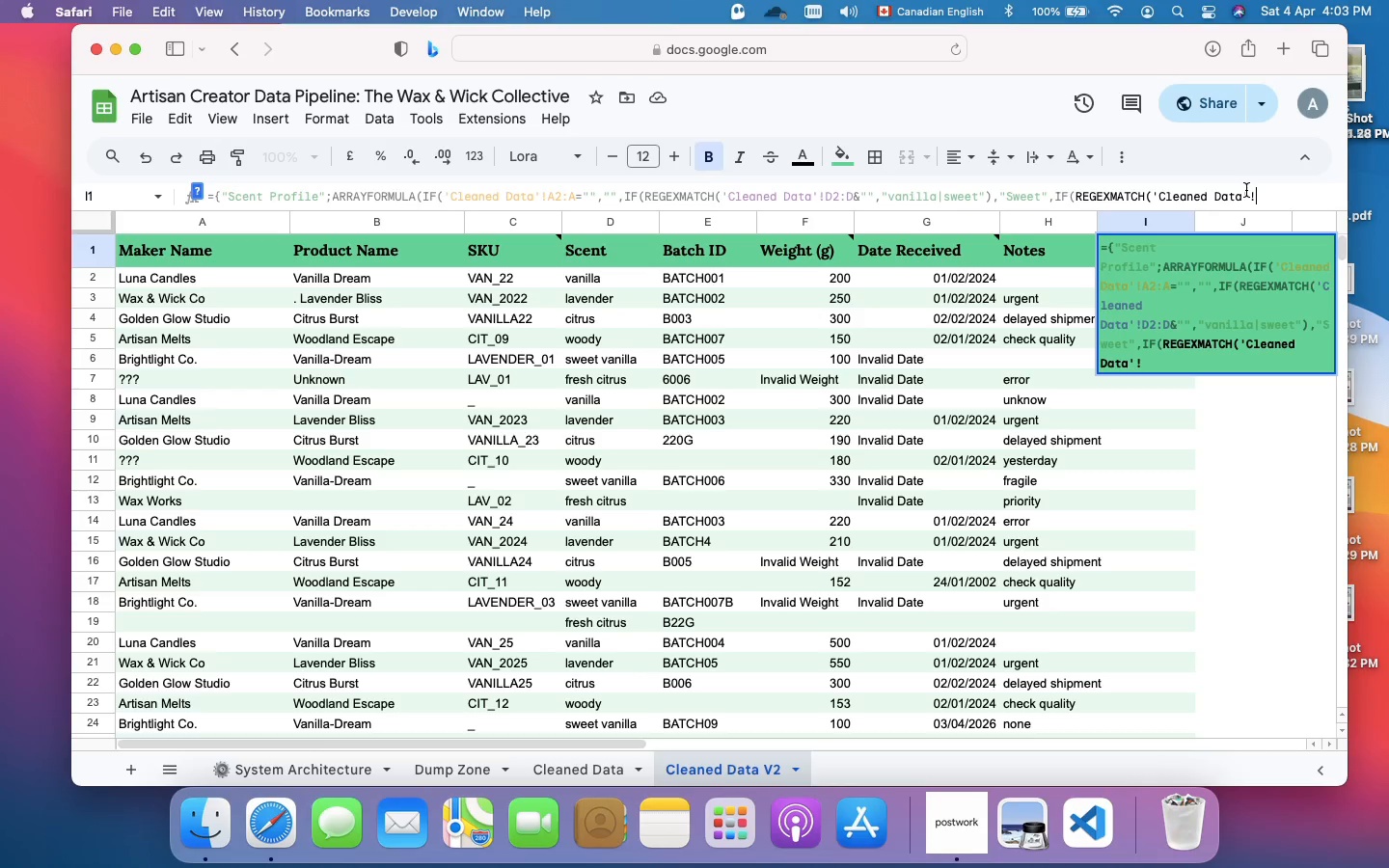 
type(D2:D)
 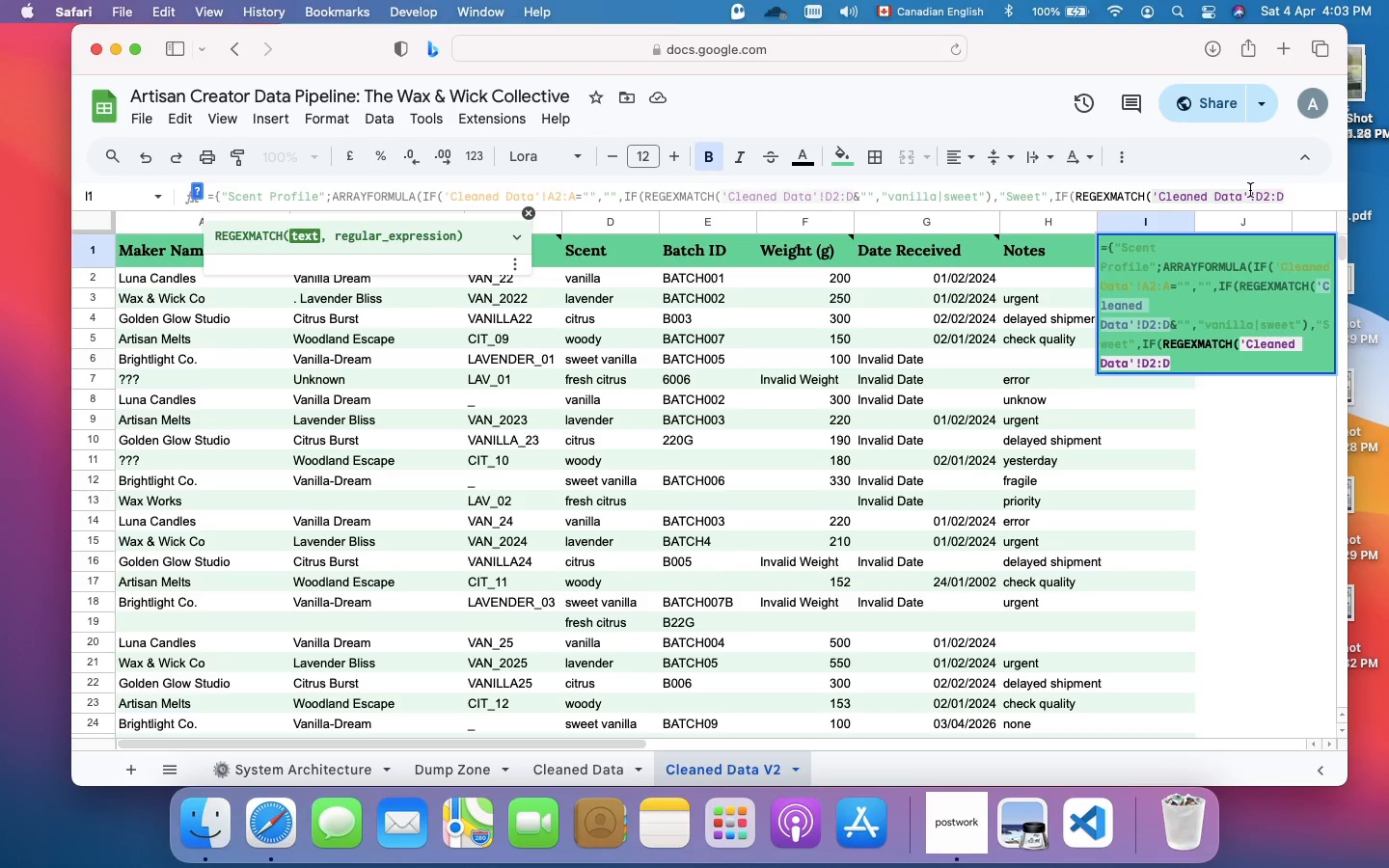 
type(&"","la)
 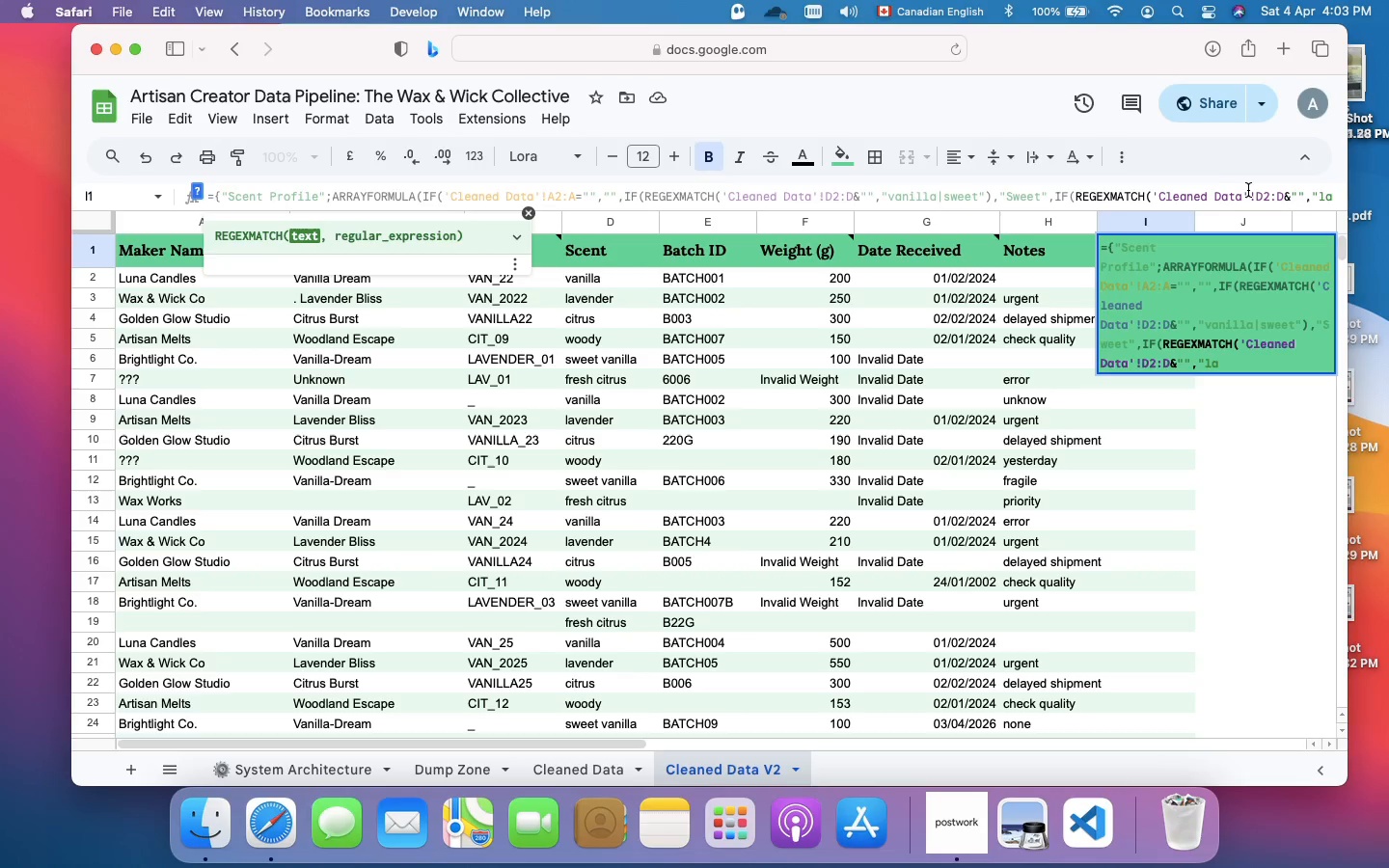 
type(vender)
 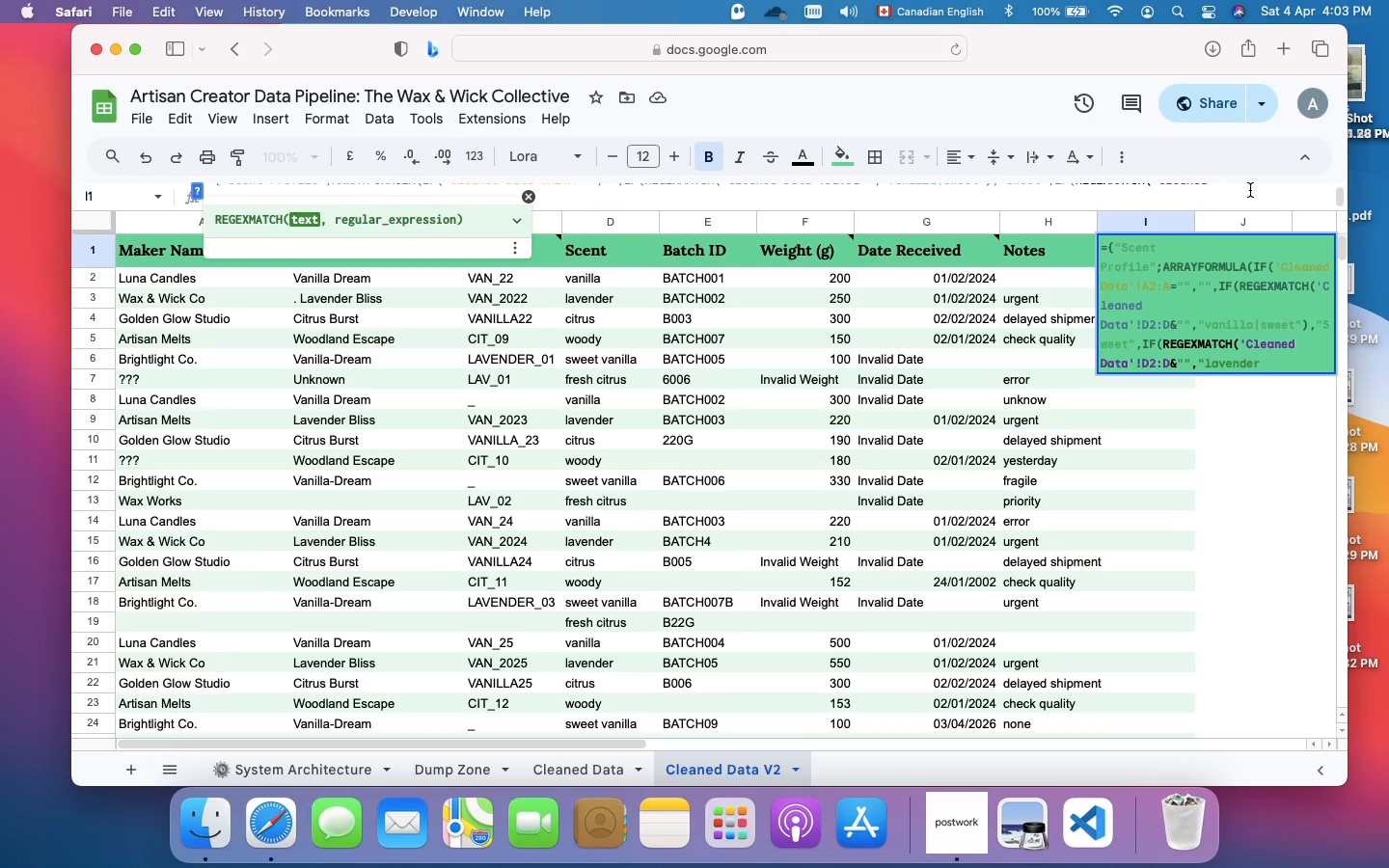 
type(|floral")
 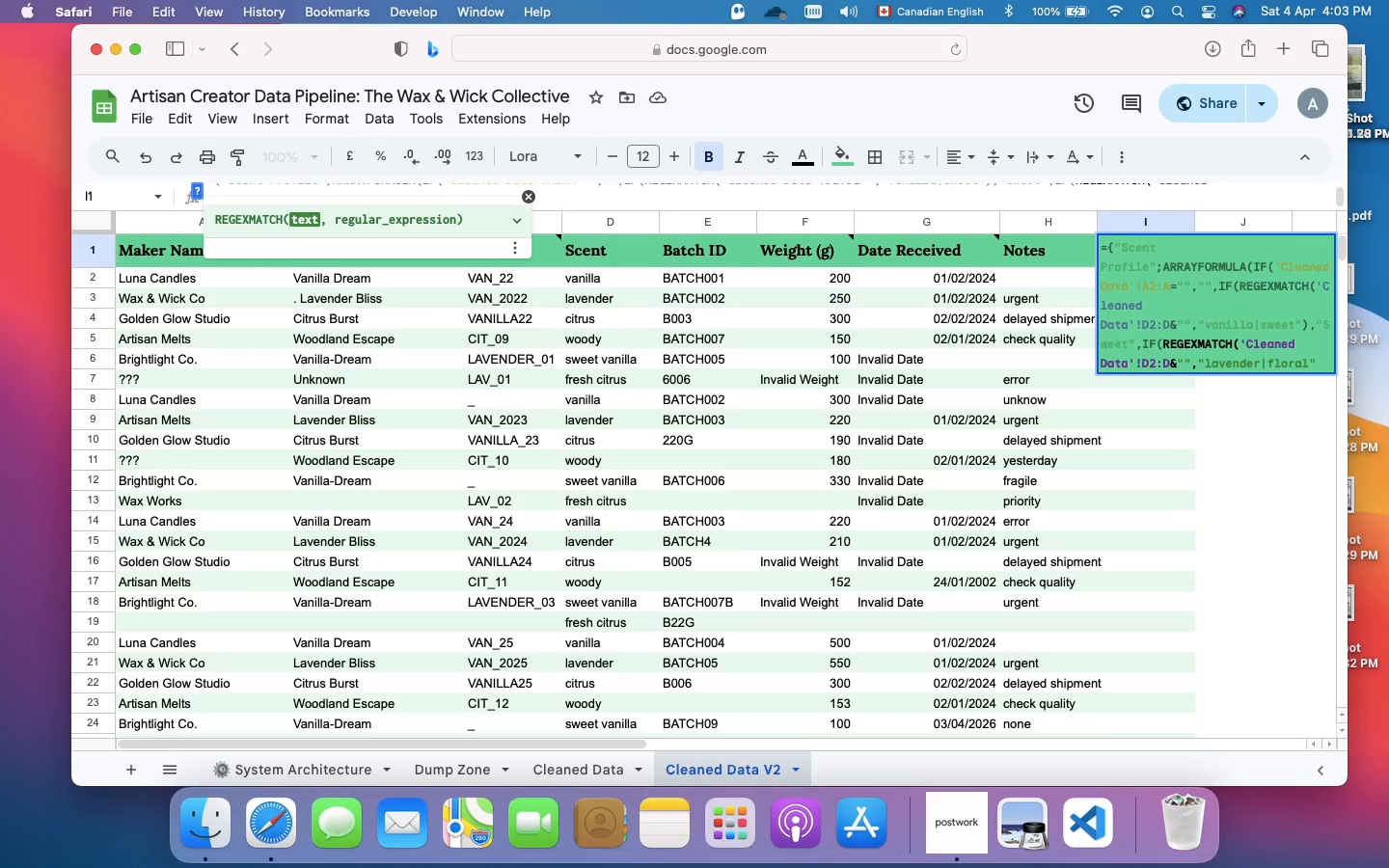 
type(),"Floral",)
 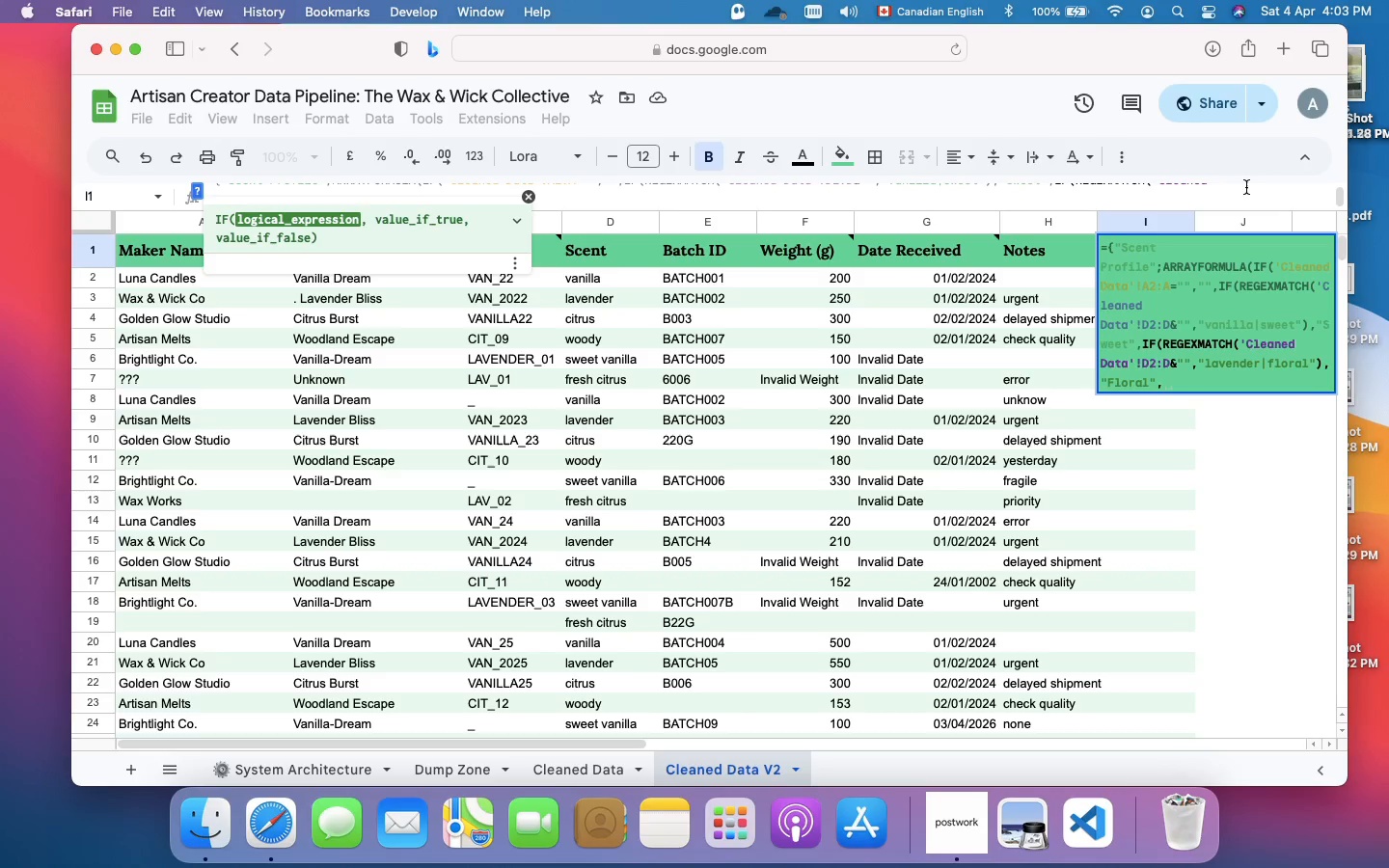 
type(IF()
 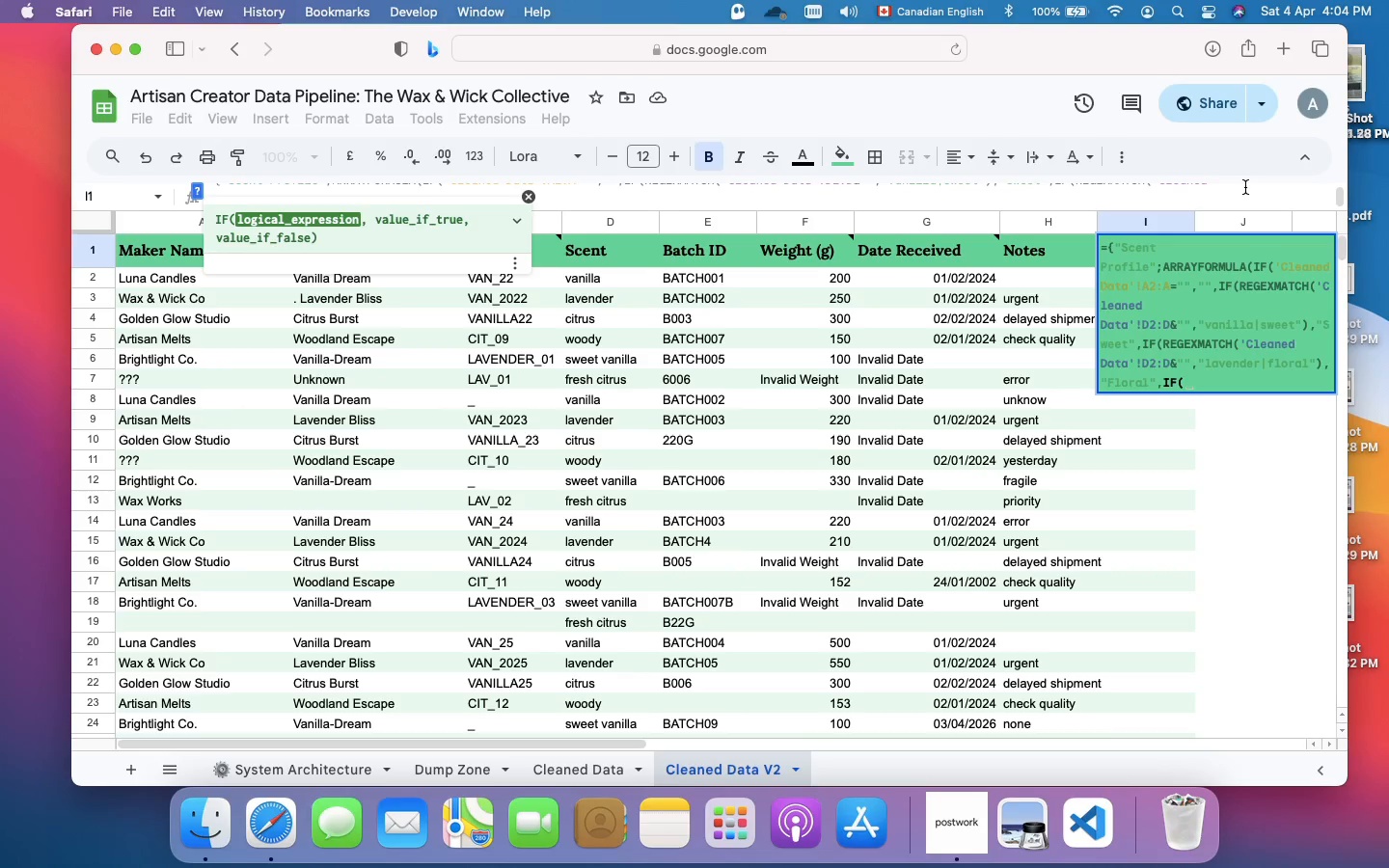 
wait(5.73)
 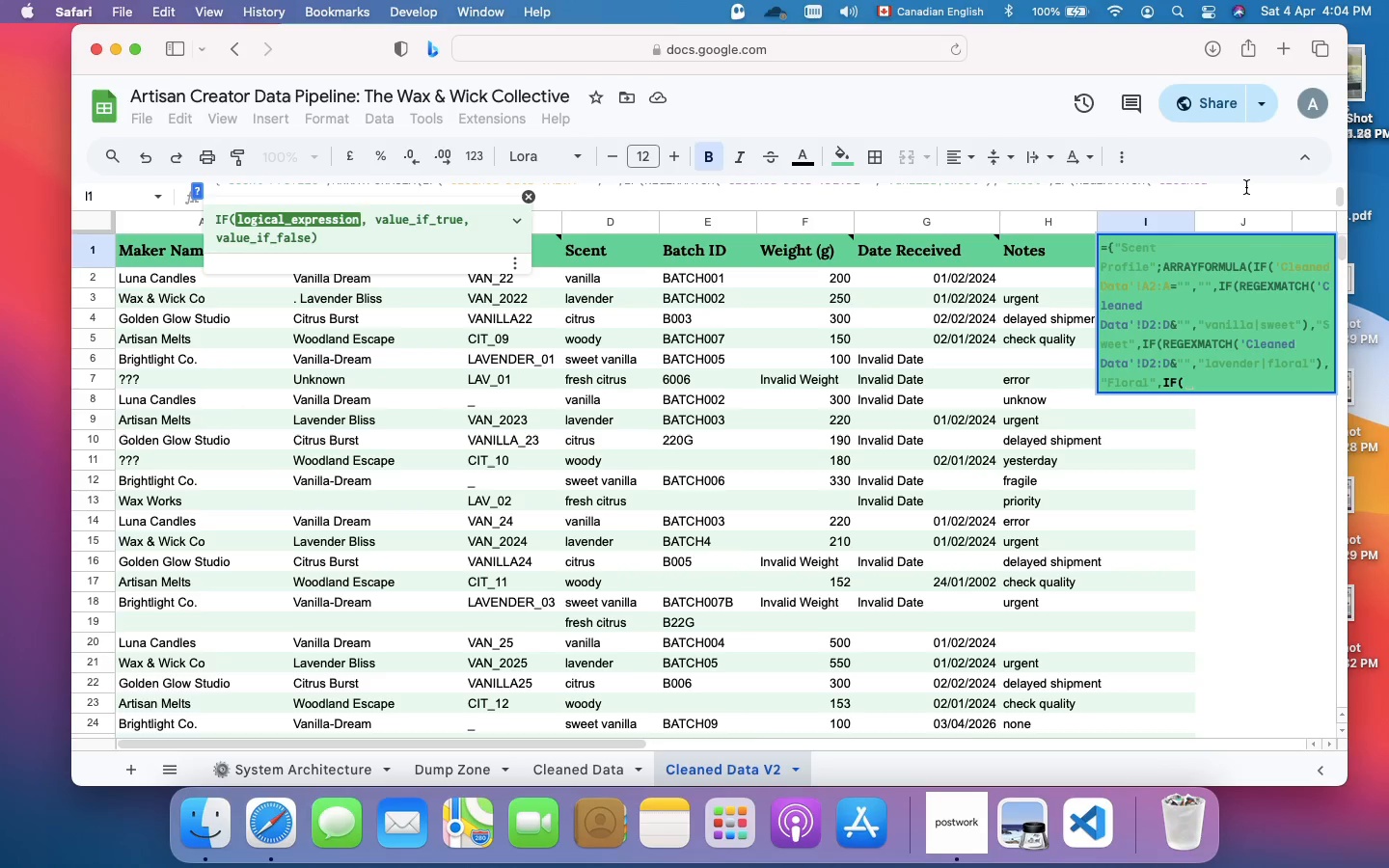 
type(REGEXMATCH('Cleaned Data)
key(Backspace)
key(Backspace)
key(Backspace)
type(ata'!D2:D)
 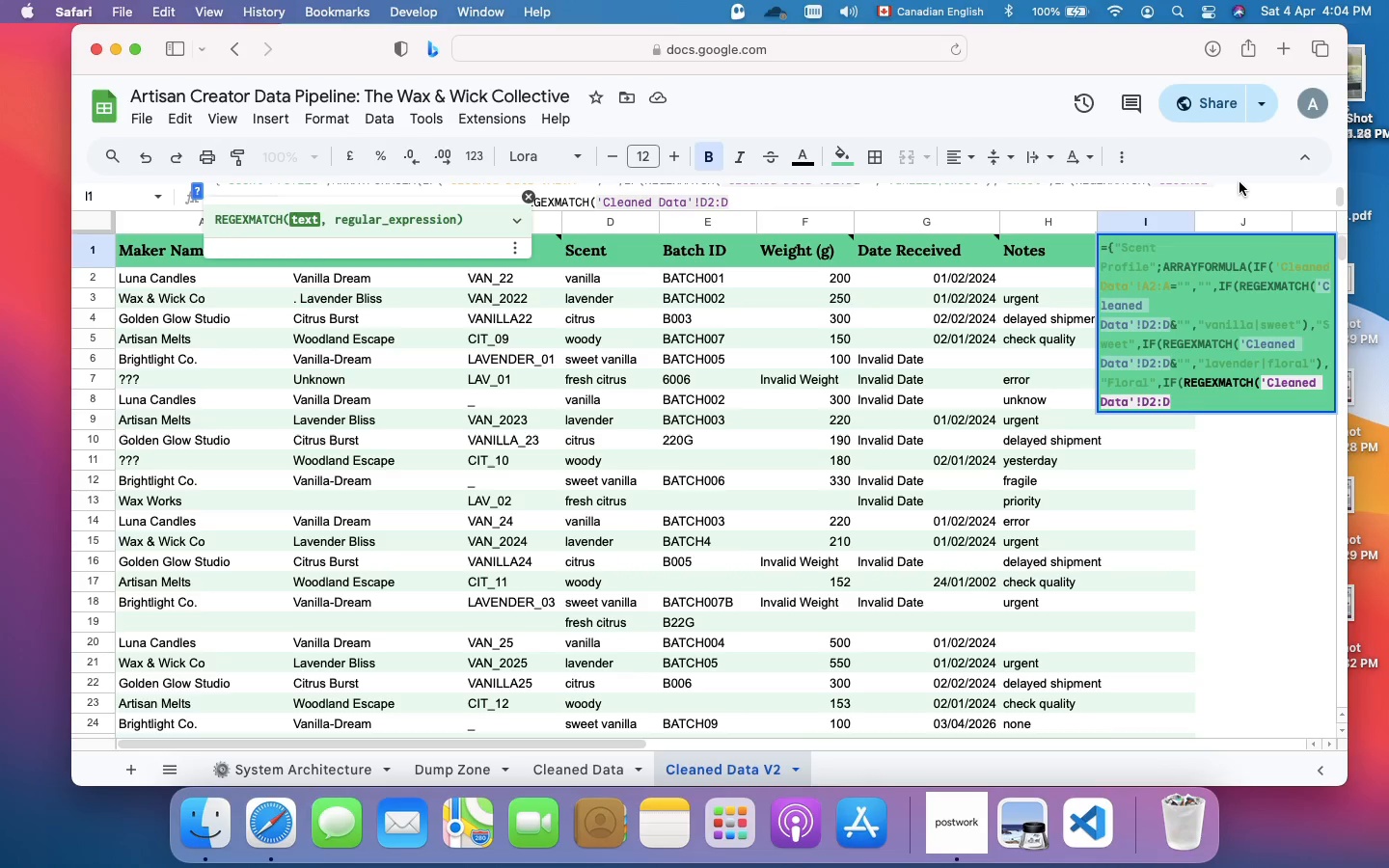 
wait(14.05)
 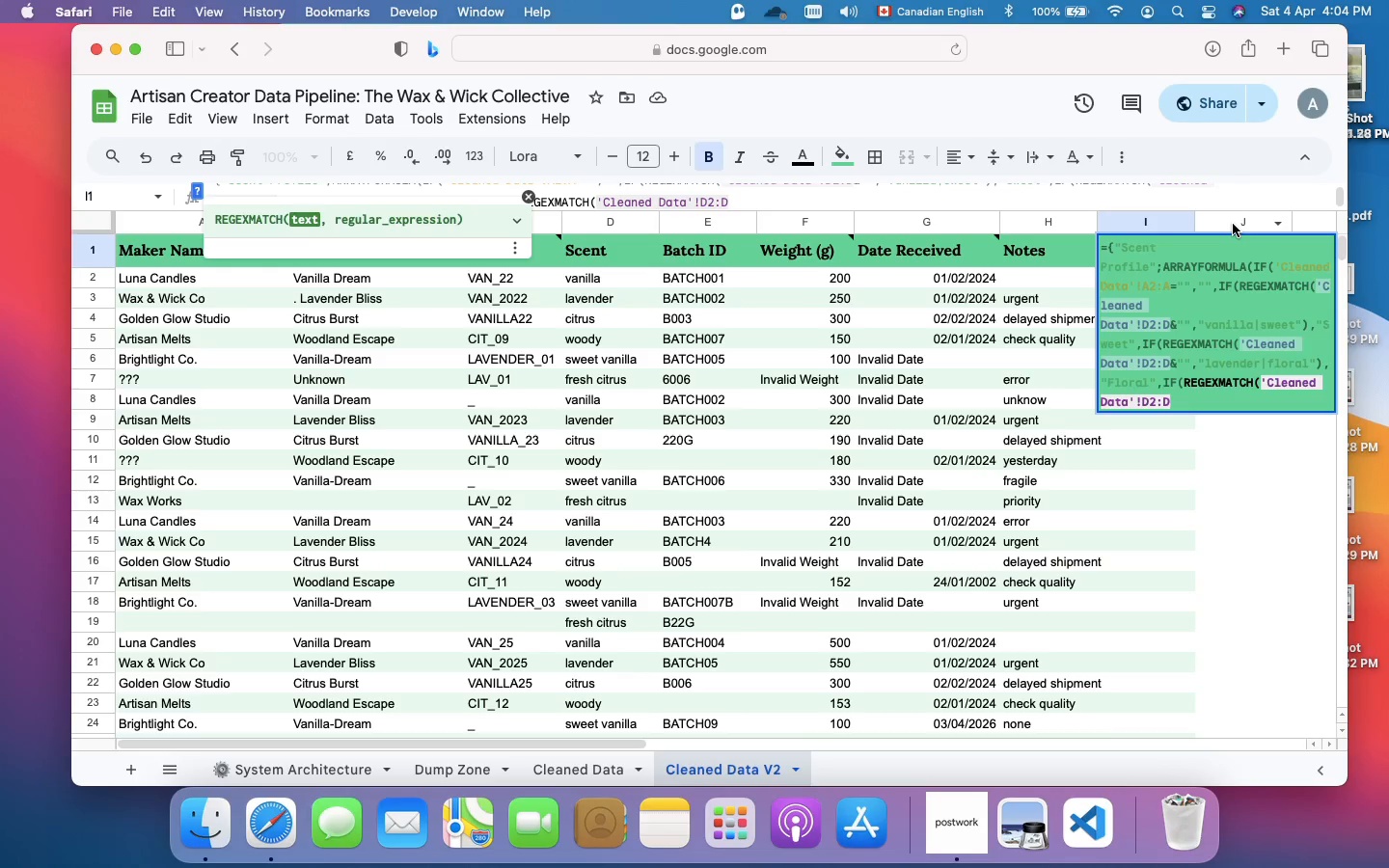 
type(&"","ci)
 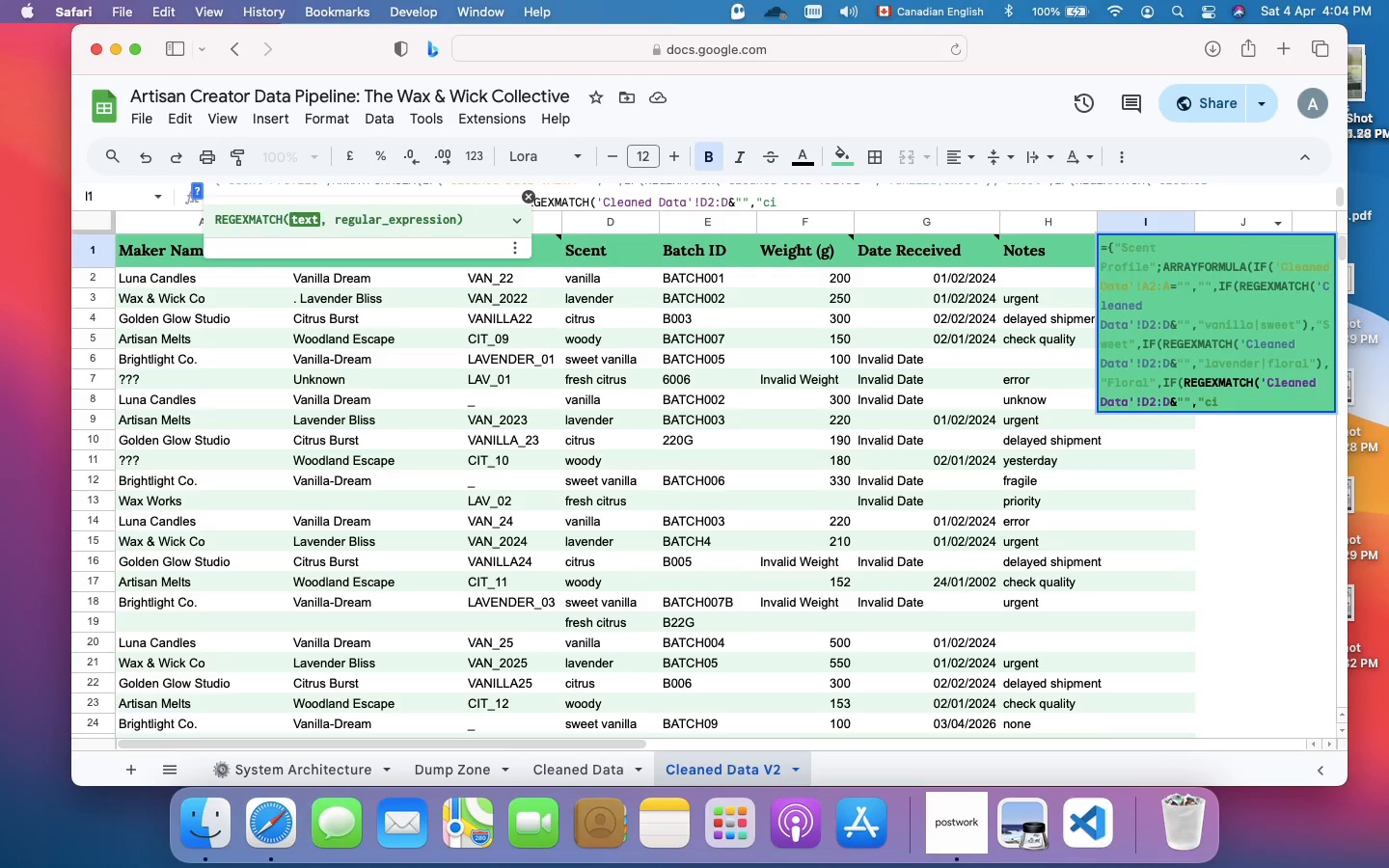 
wait(7.13)
 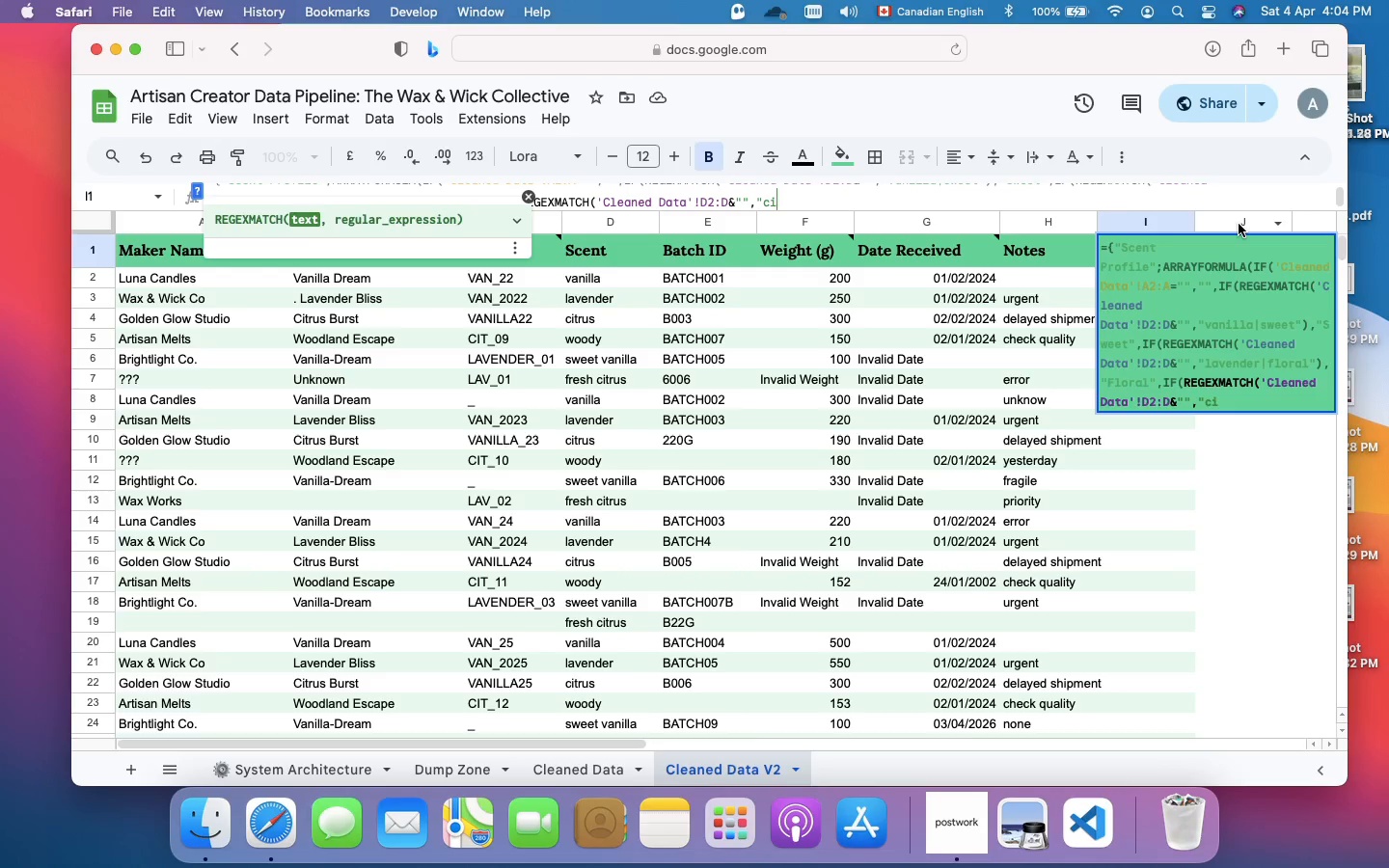 
type(trus|fresh)
 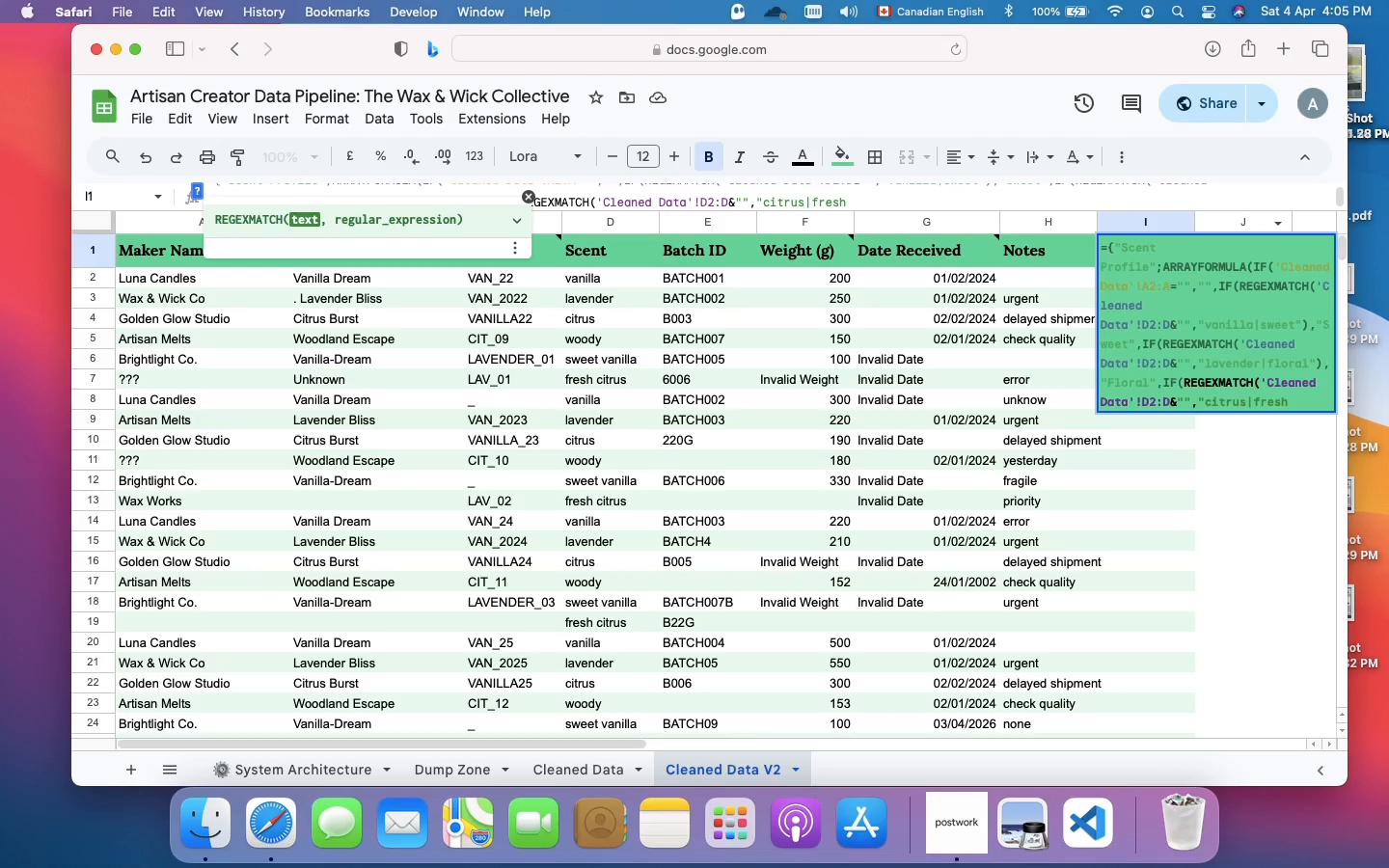 
wait(5.66)
 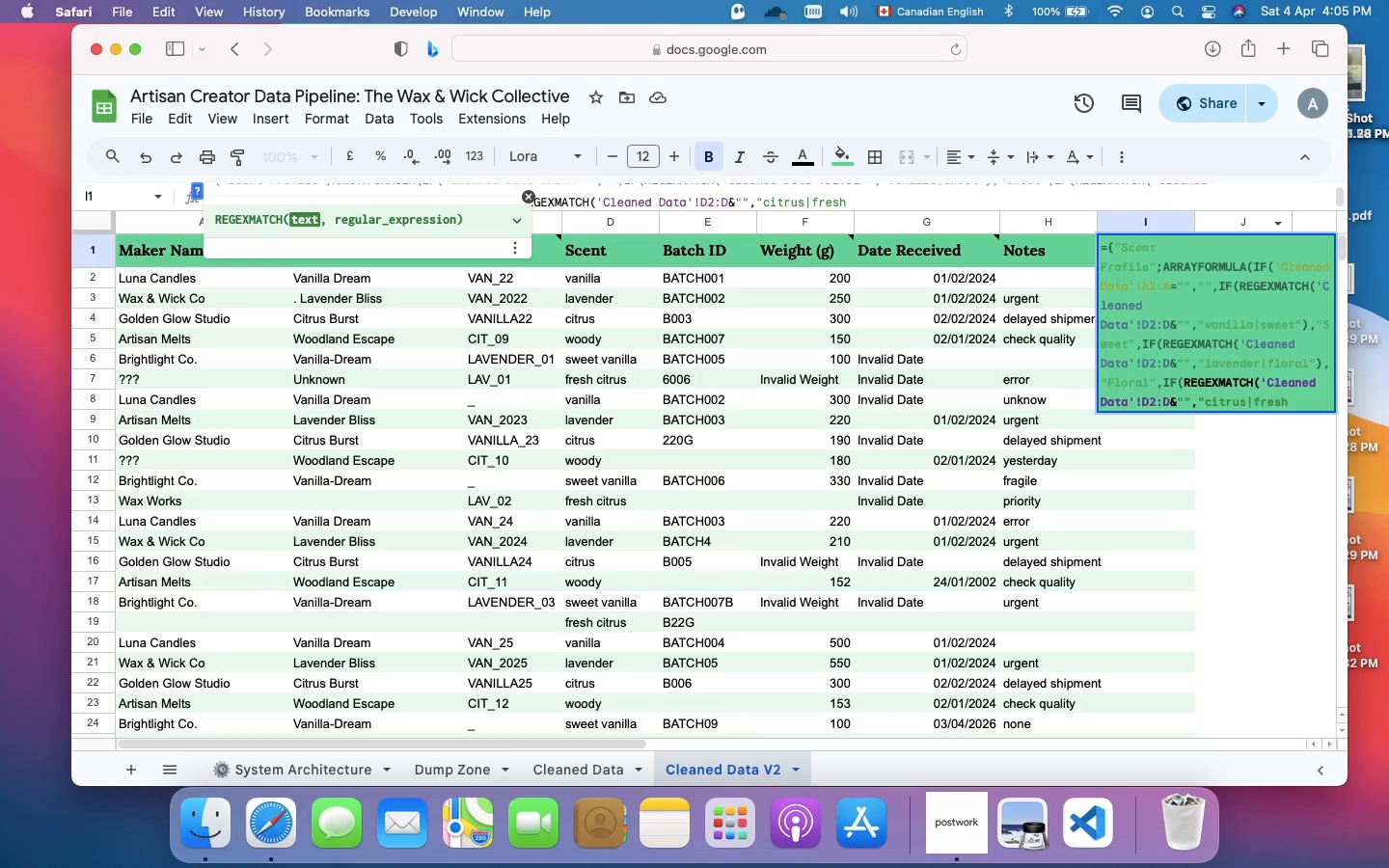 
type(|orange"),"Fresh",IF(REGEXMATCH('Cleaned Data'!)
 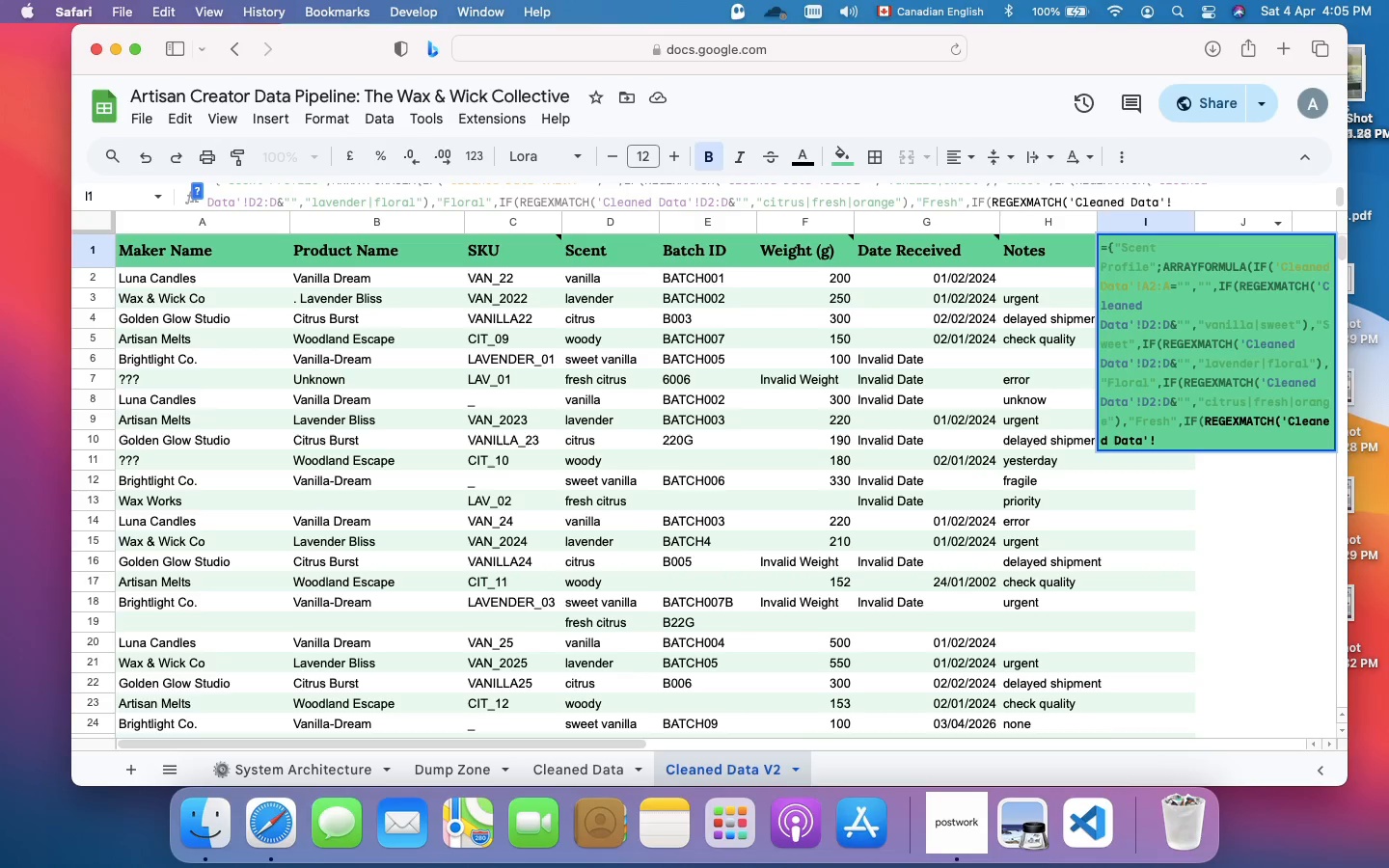 
type(d2:D&"")
 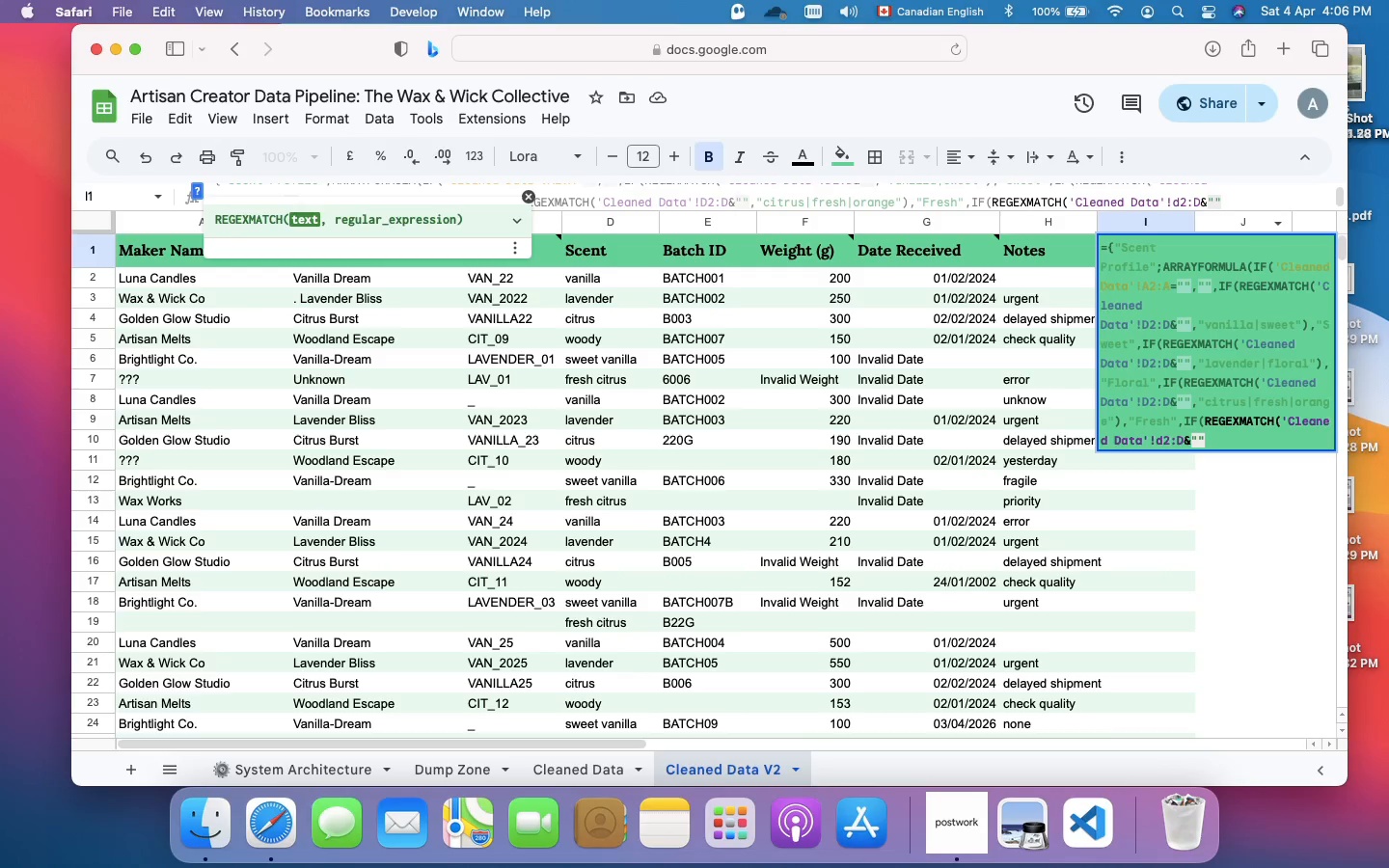 
type(, "wood|pine|earth")
 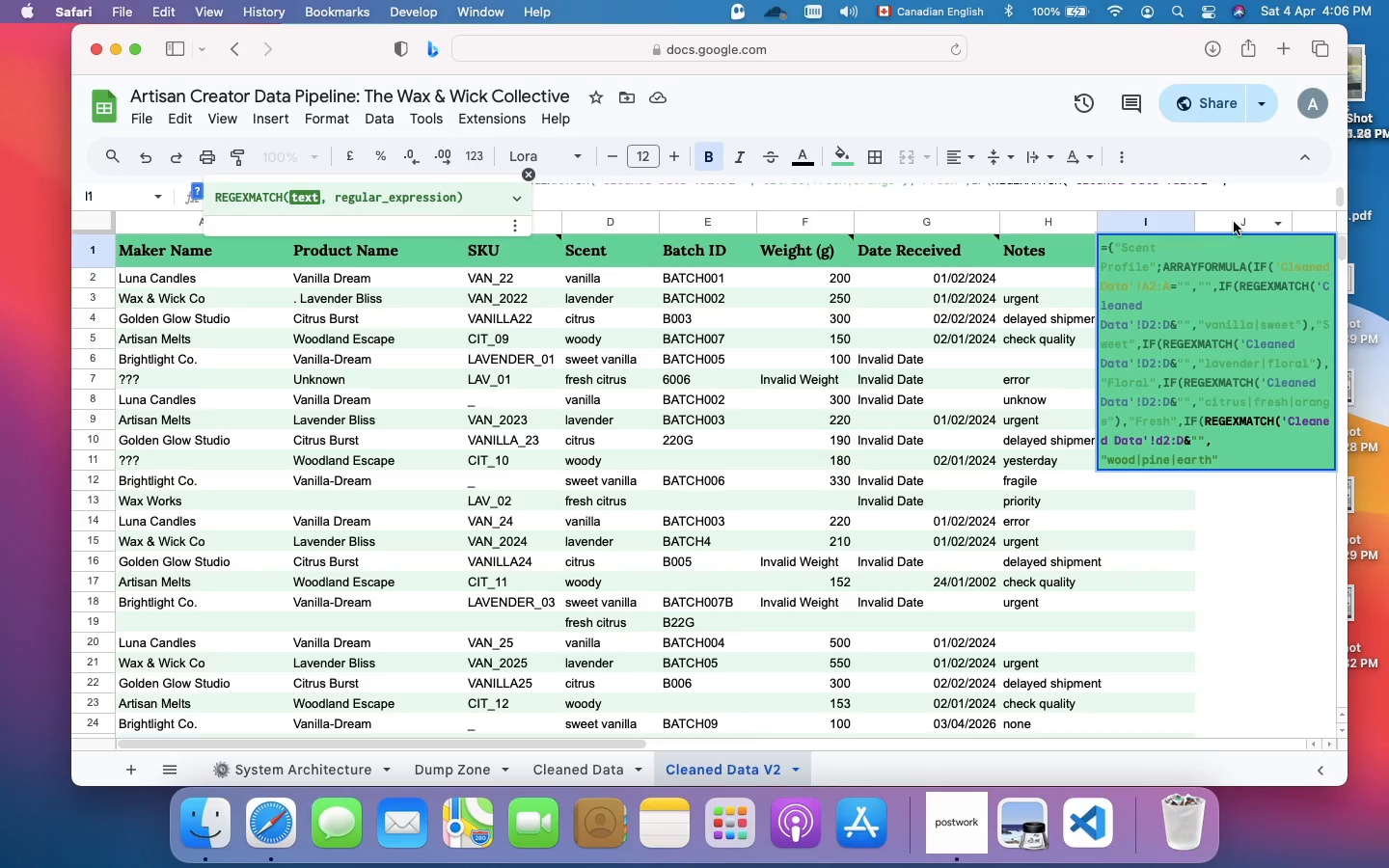 
key(Meta+A)
 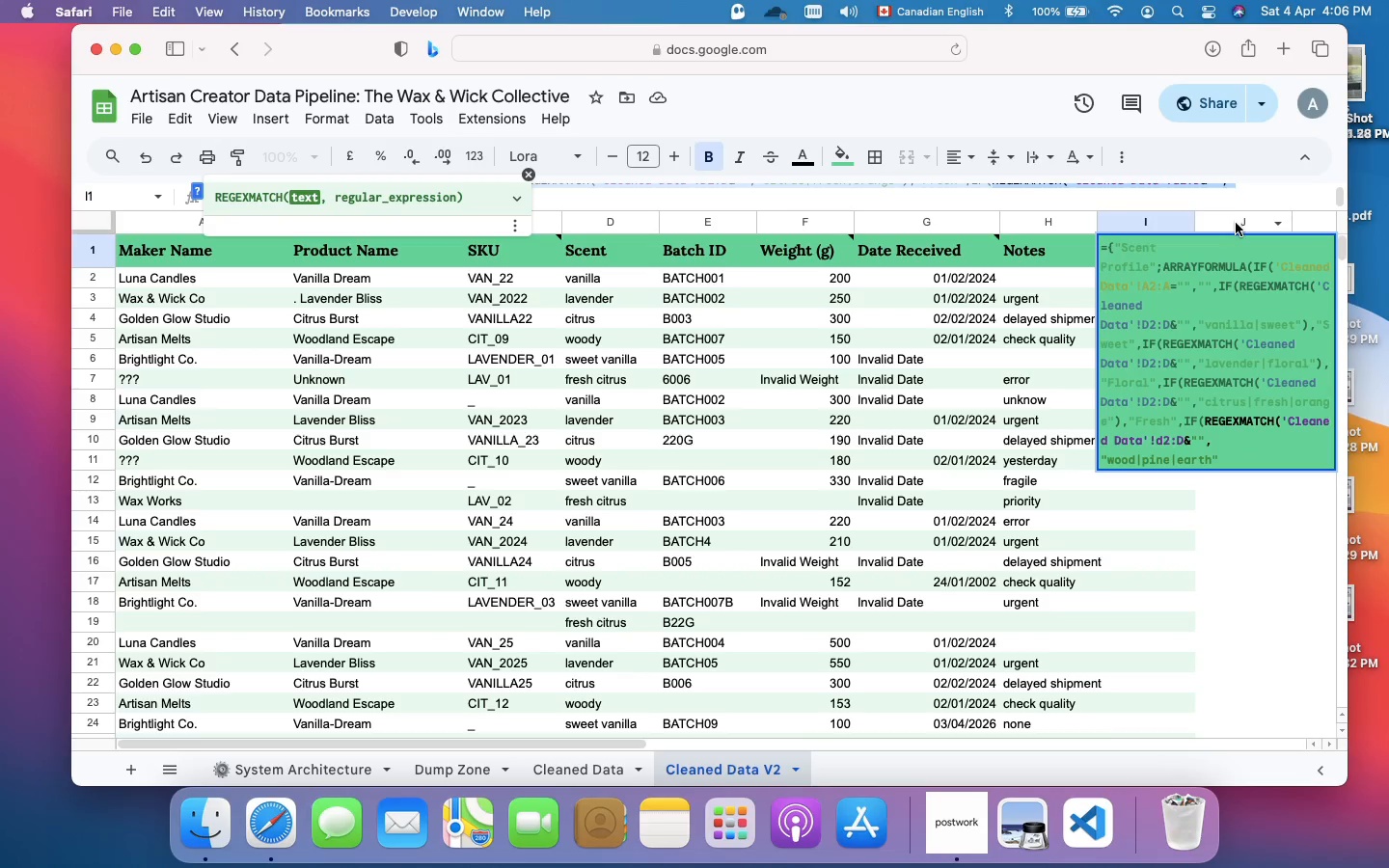 
key(Meta+C)
 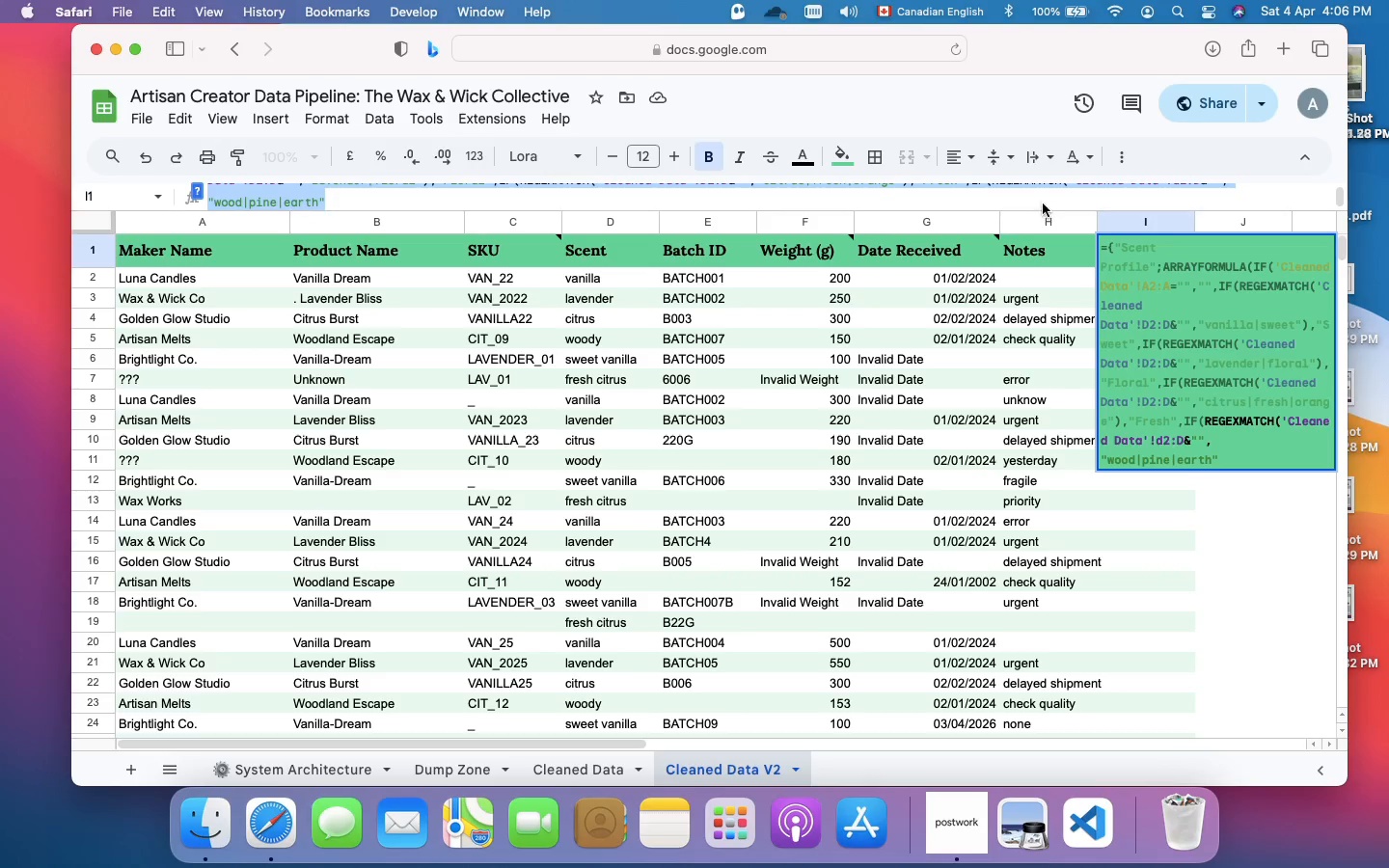 
left_click([1036, 195])
 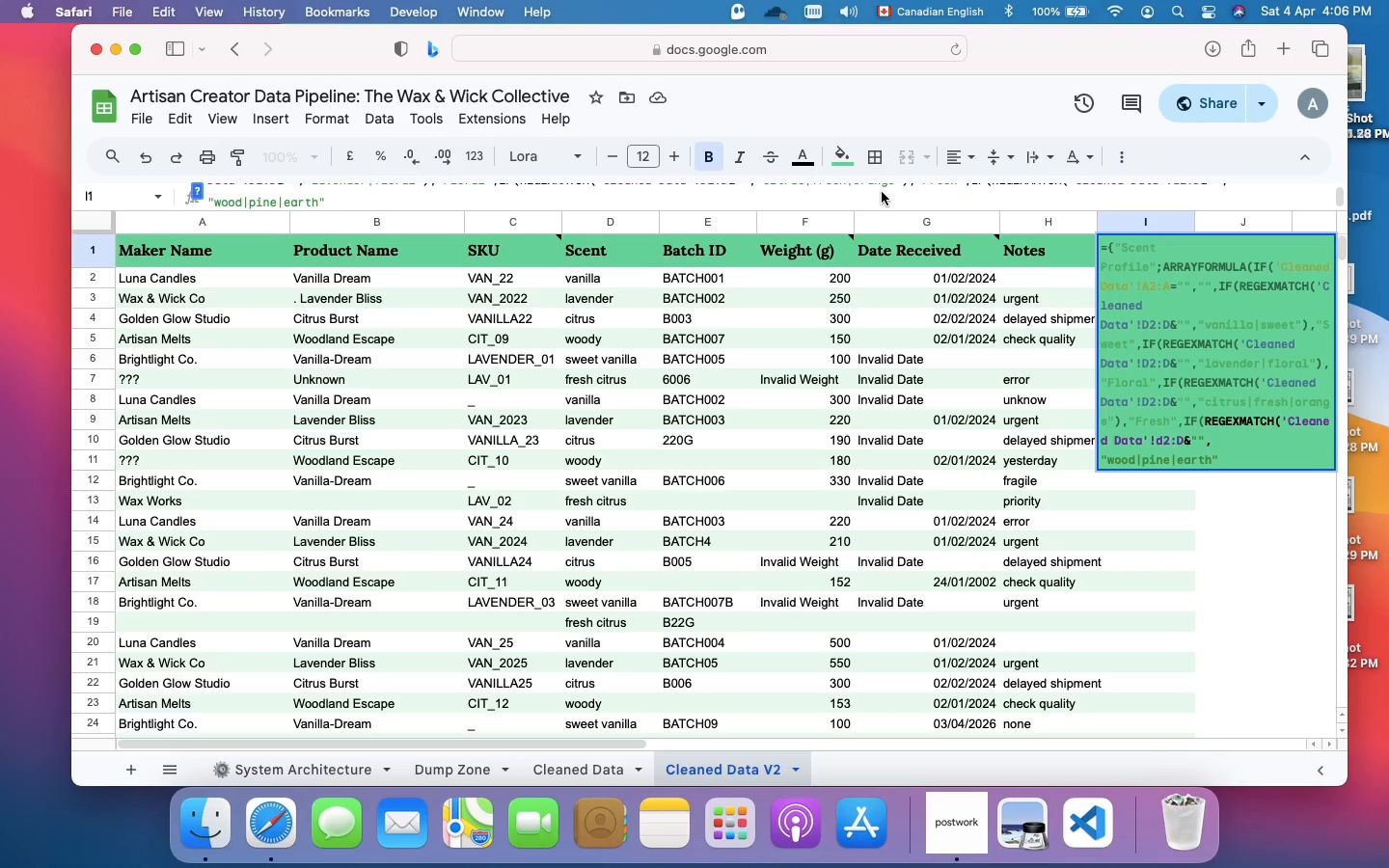 
left_click([883, 192])
 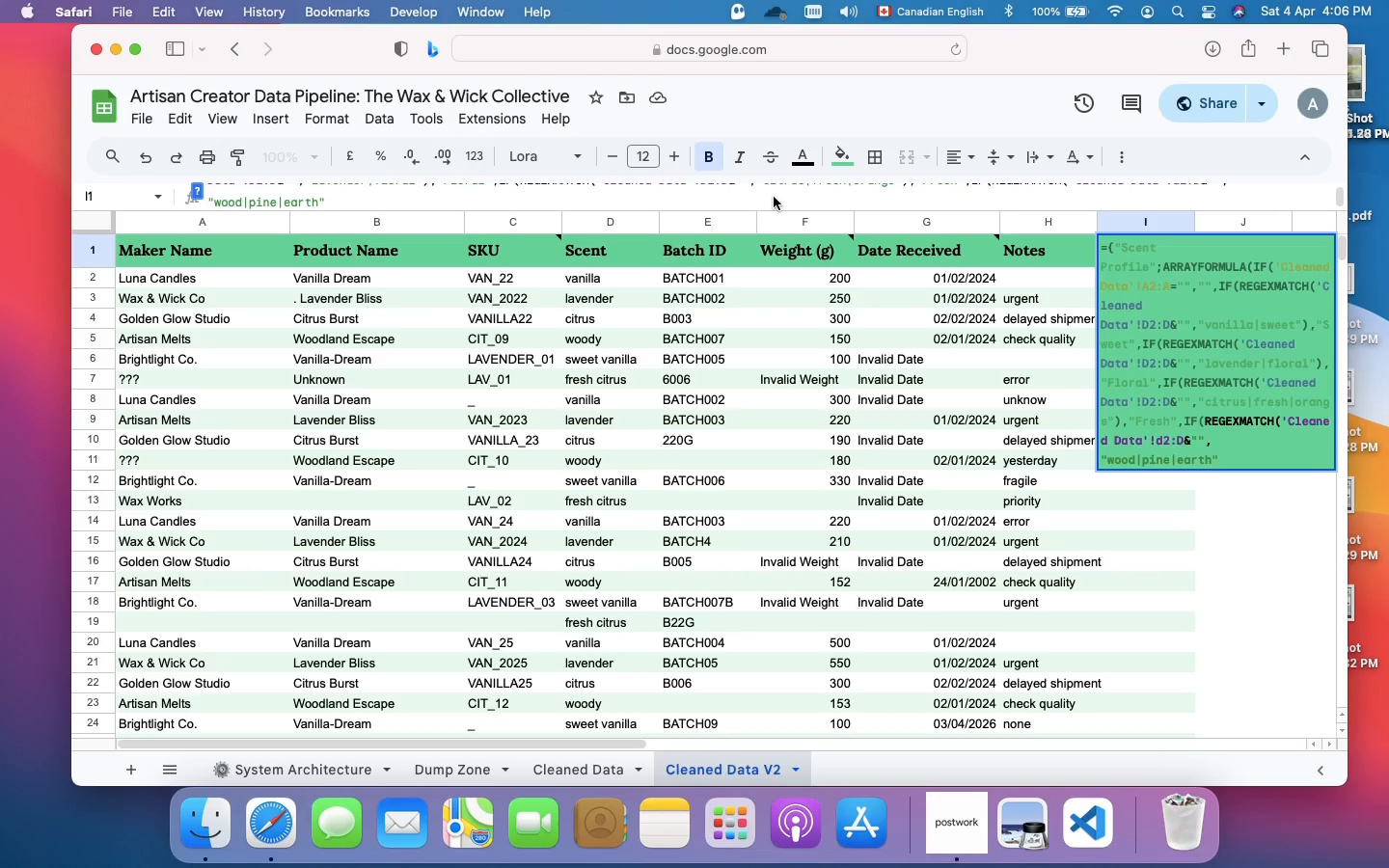 
left_click([774, 197])
 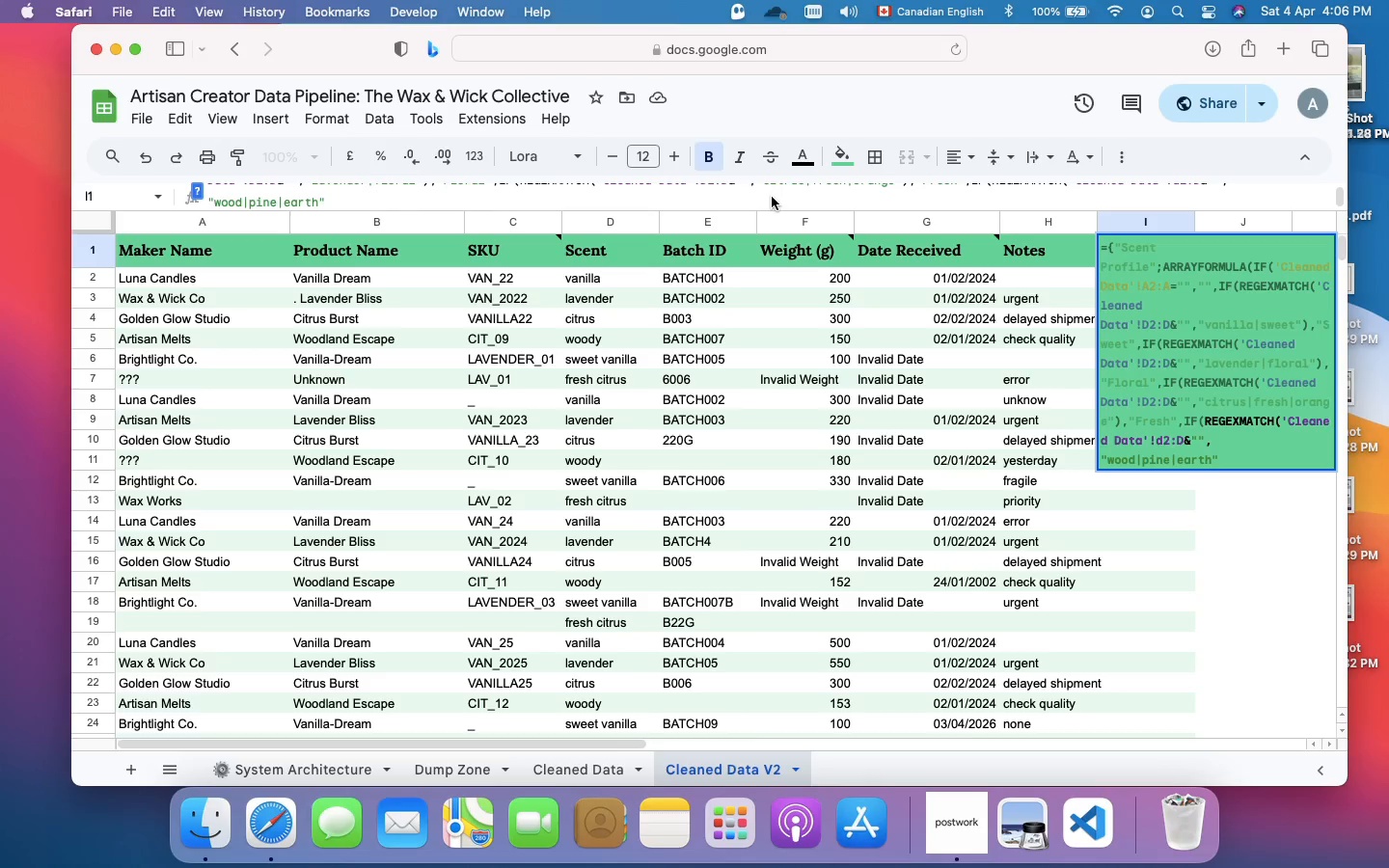 
wait(5.31)
 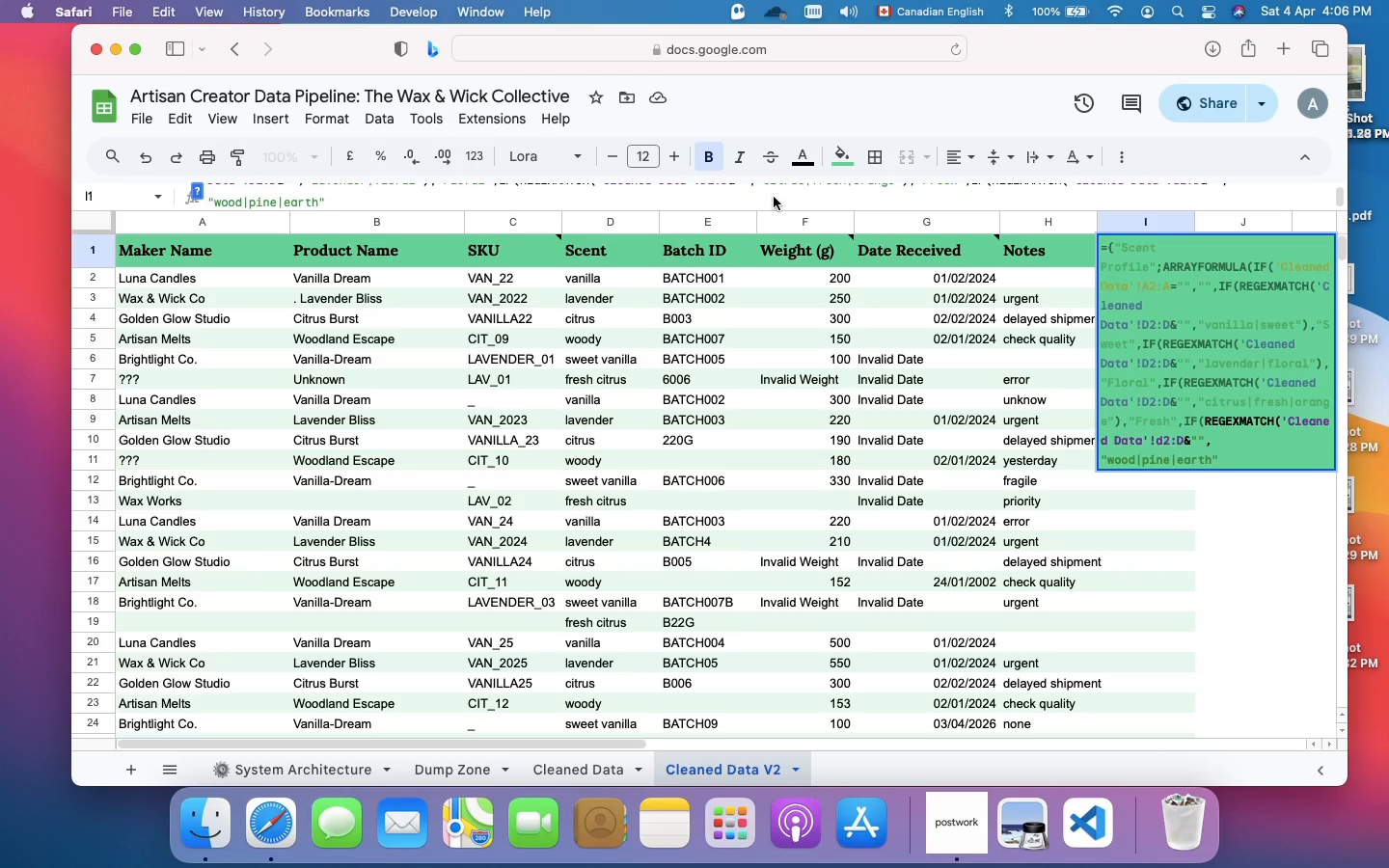 
key(Comma)
 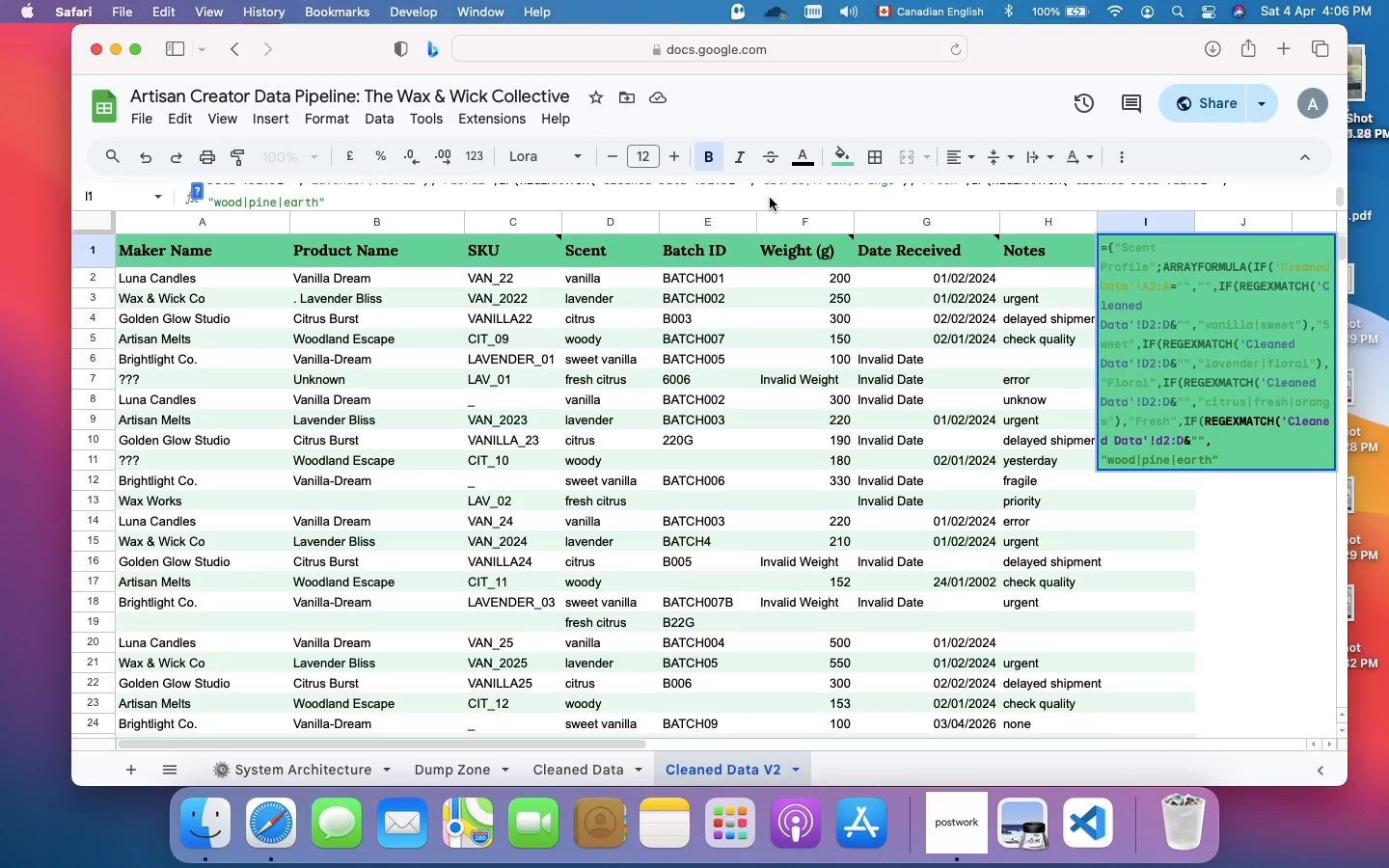 
left_click([770, 198])
 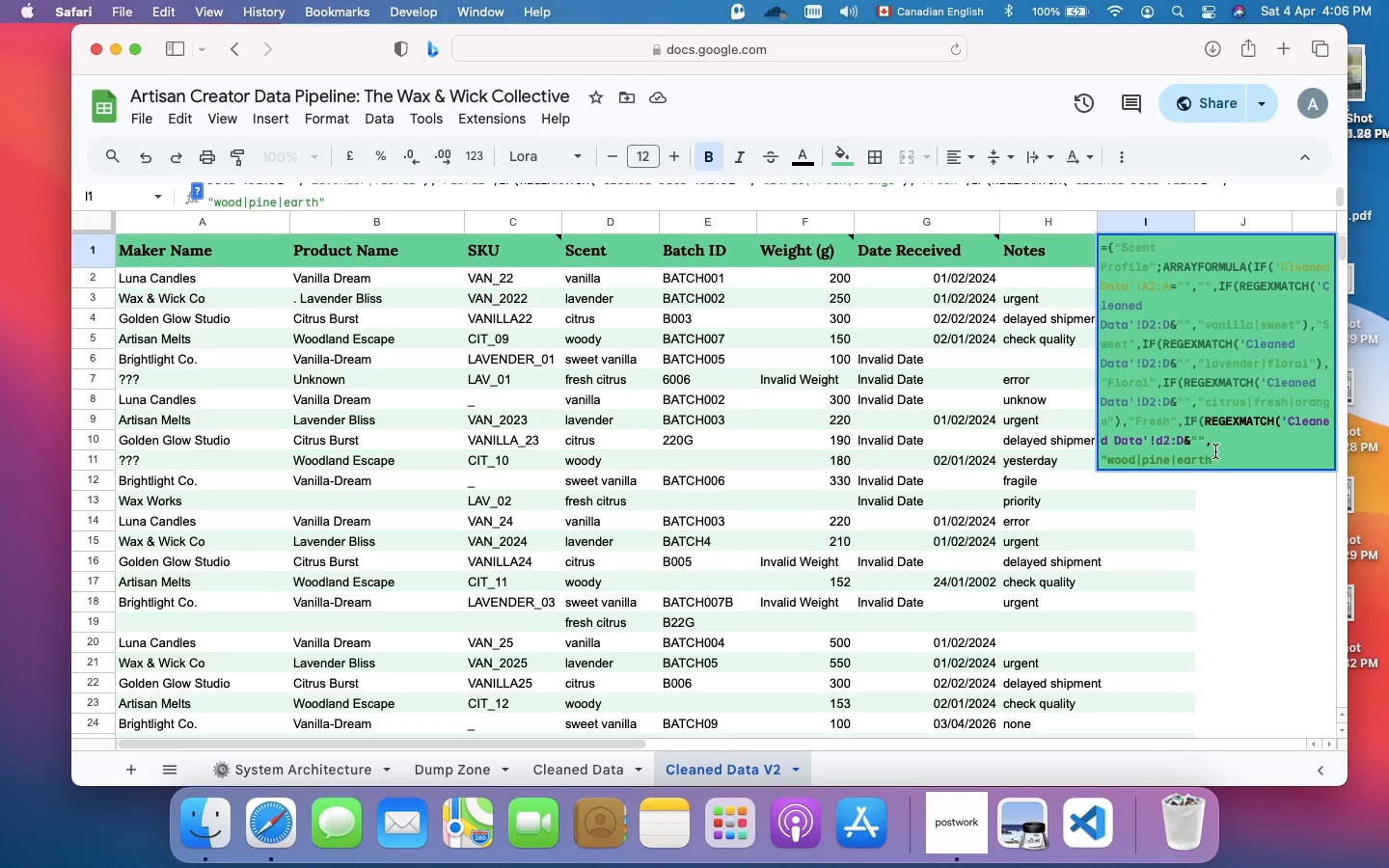 
left_click([1217, 454])
 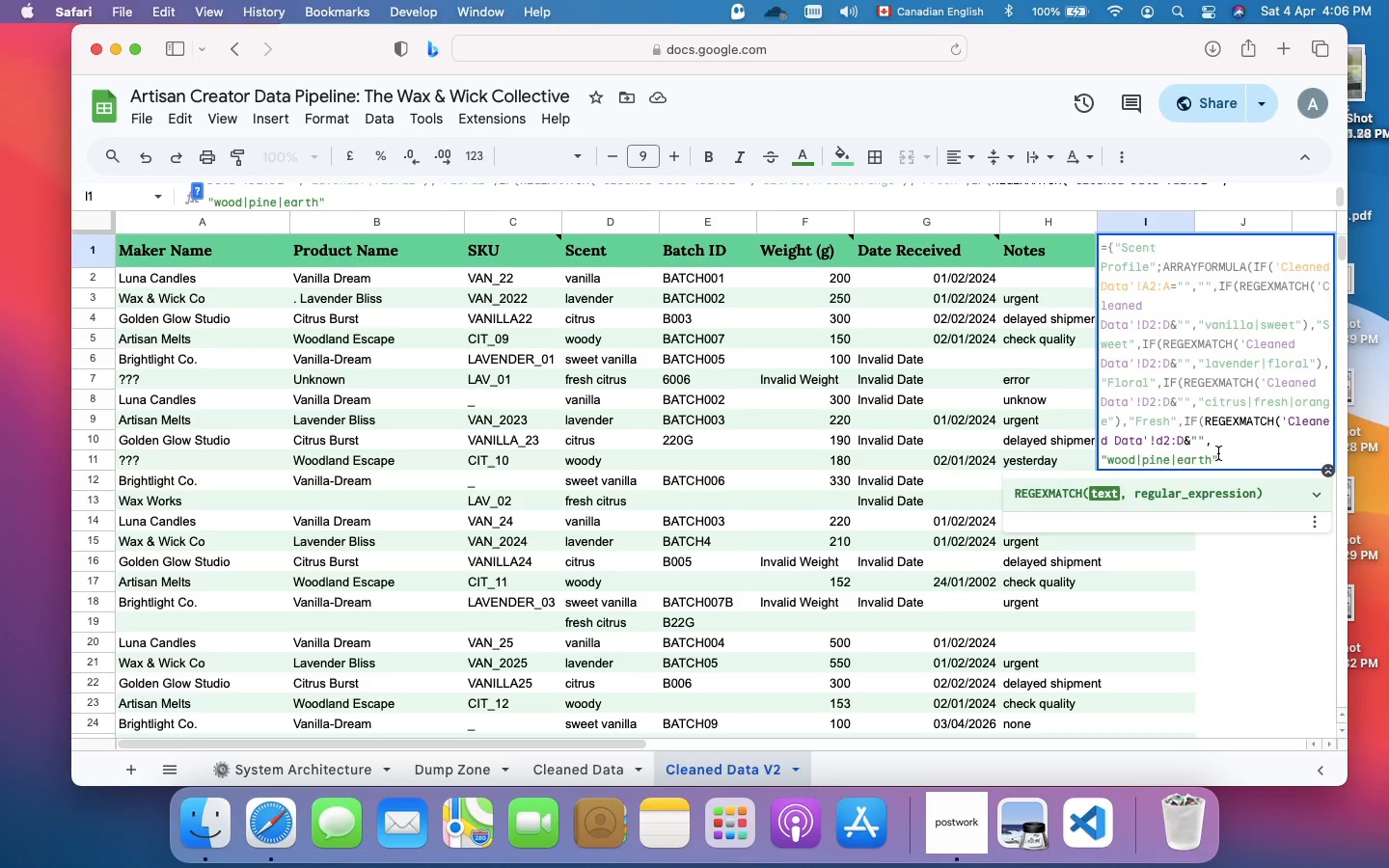 
scroll: coordinate [1218, 453], scroll_direction: down, amount: 1.0
 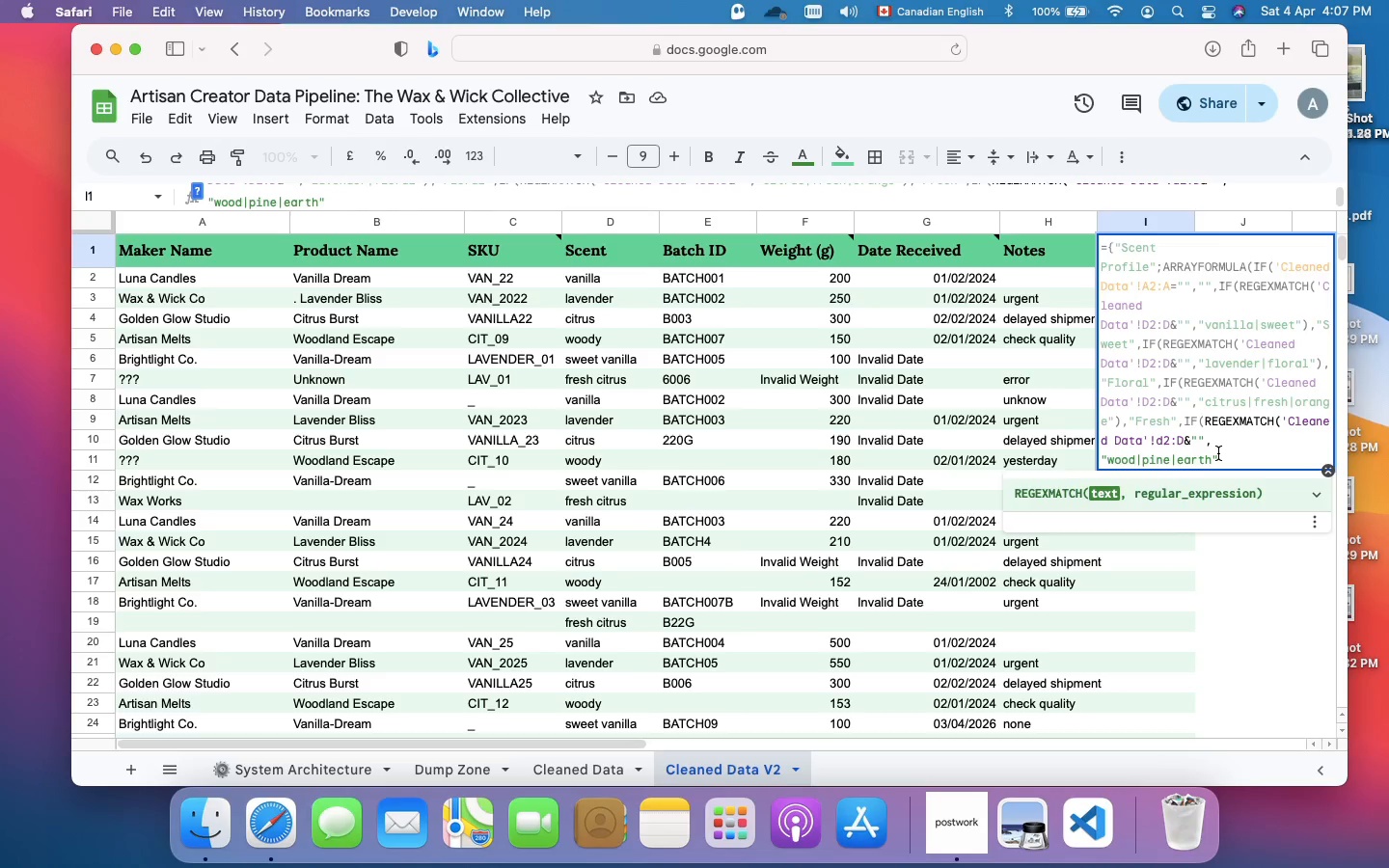 
left_click([1218, 453])
 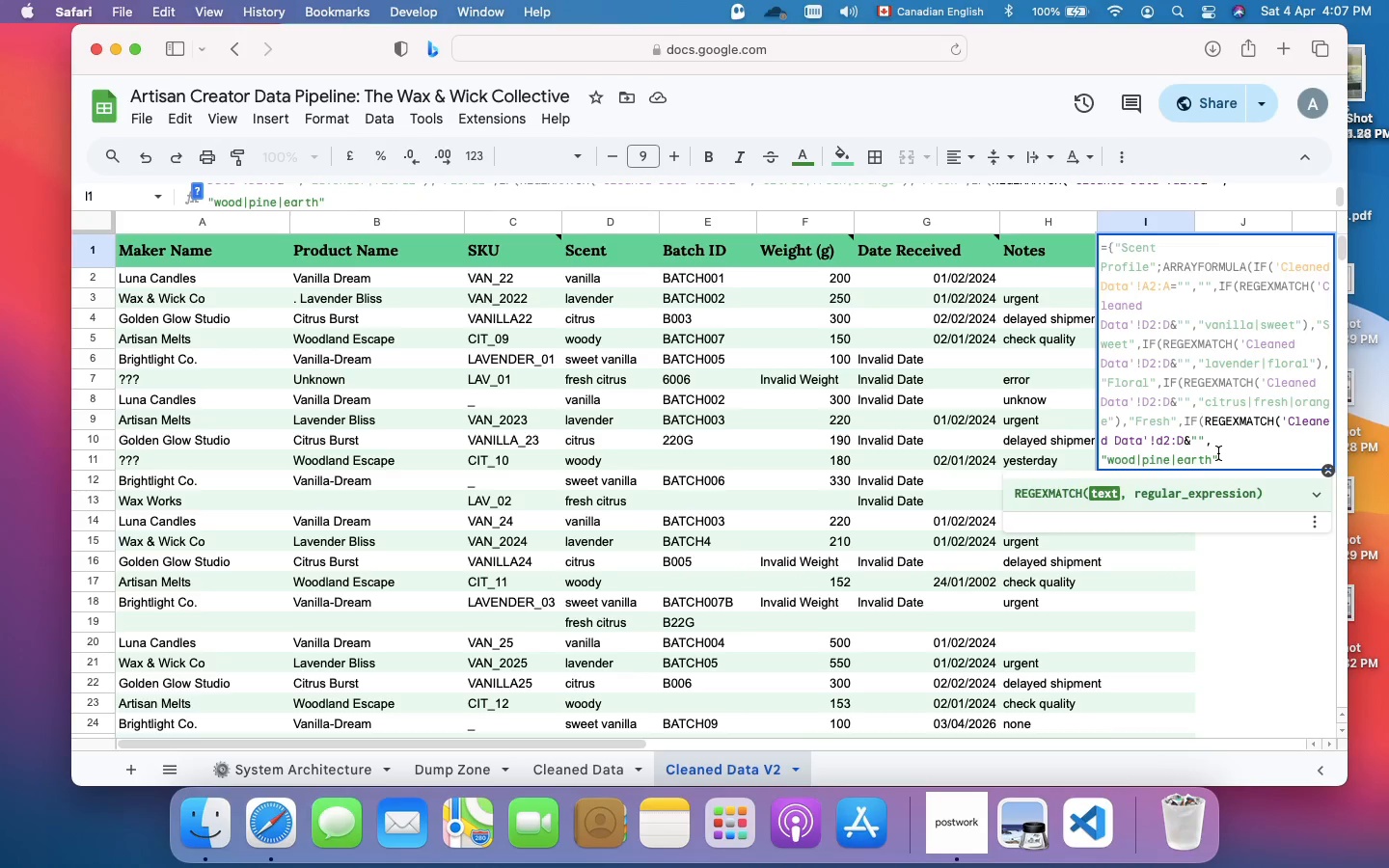 
key(Meta+A)
 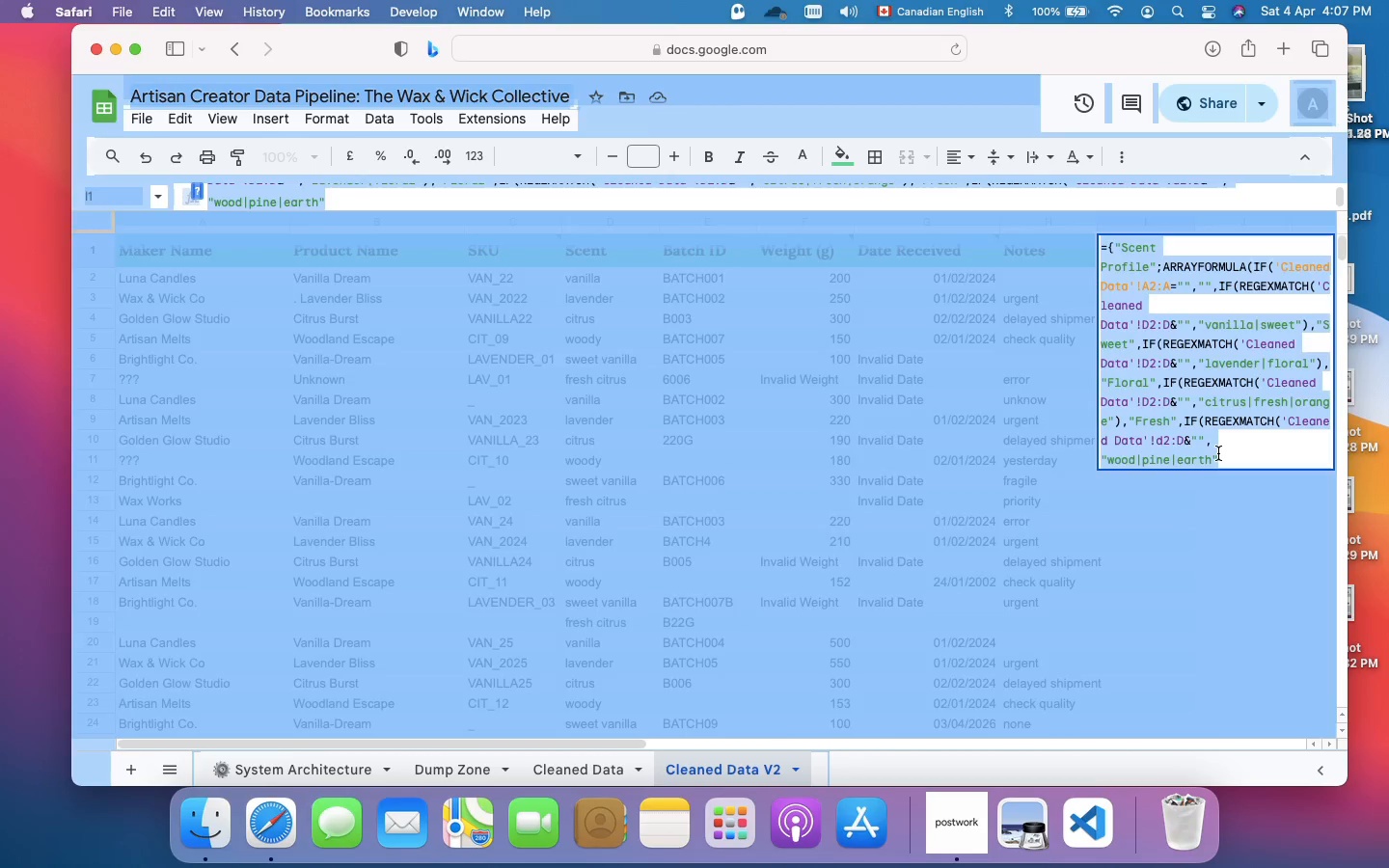 
left_click([1218, 453])
 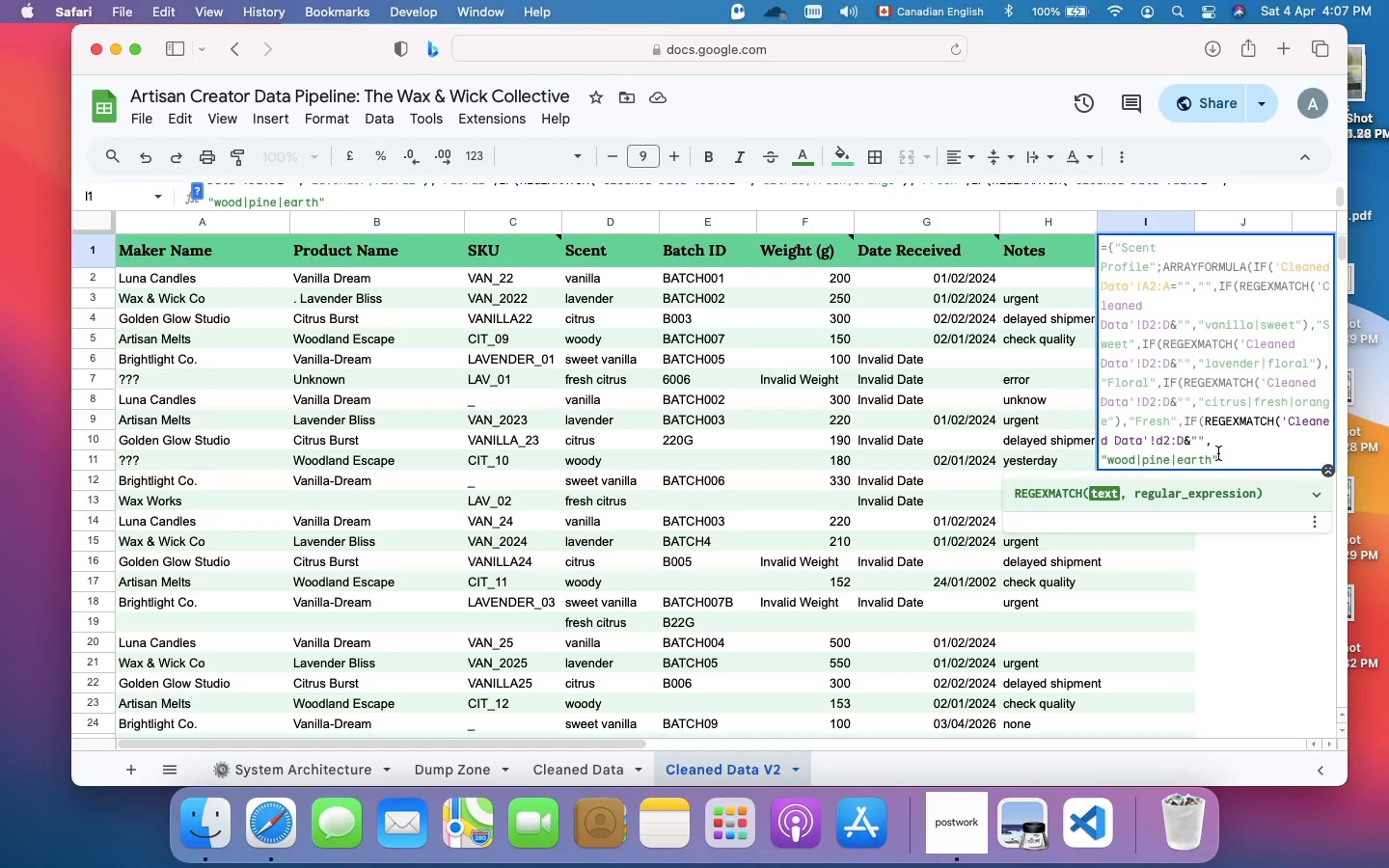 
double_click([1218, 453])
 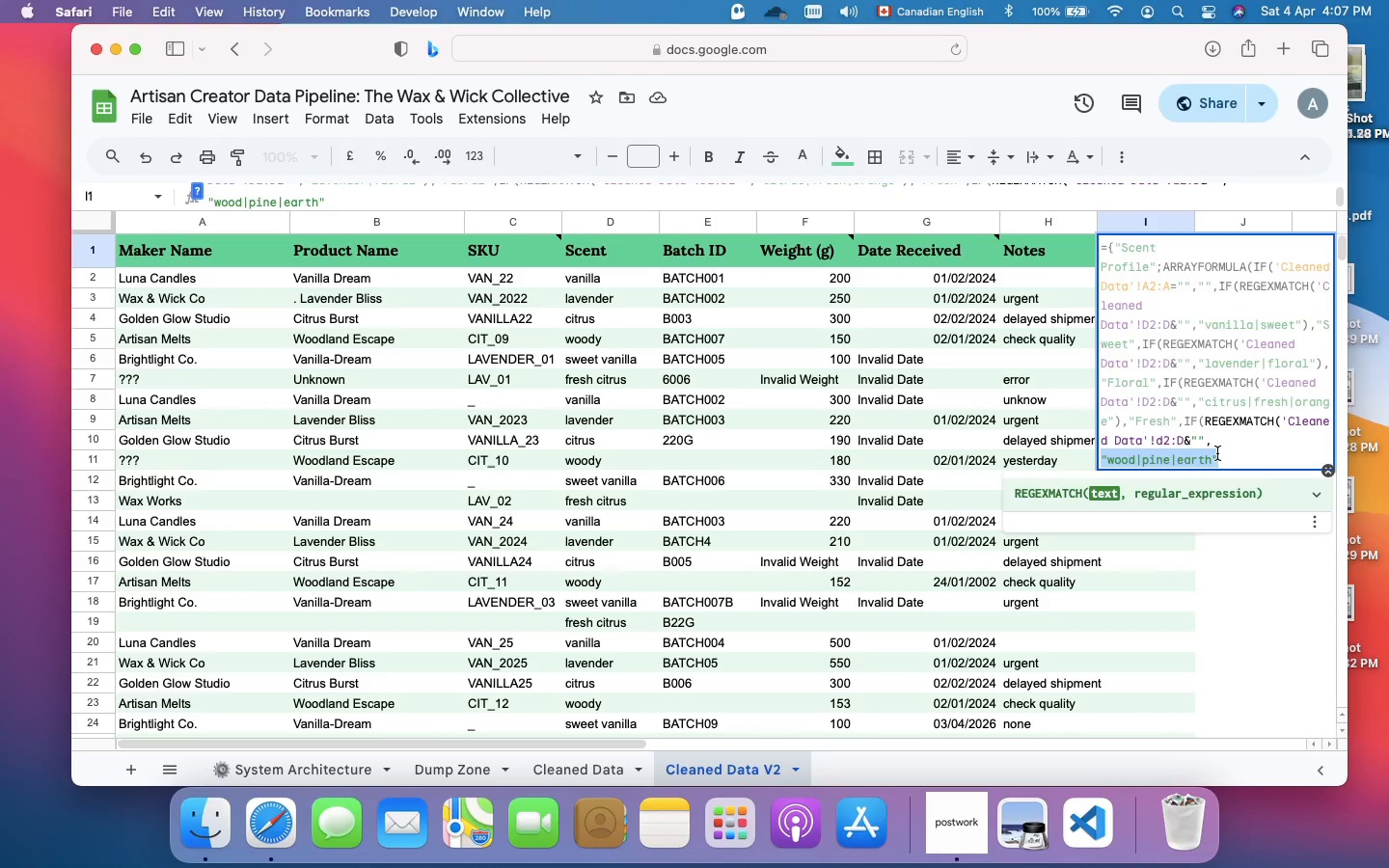 
left_click([1217, 453])
 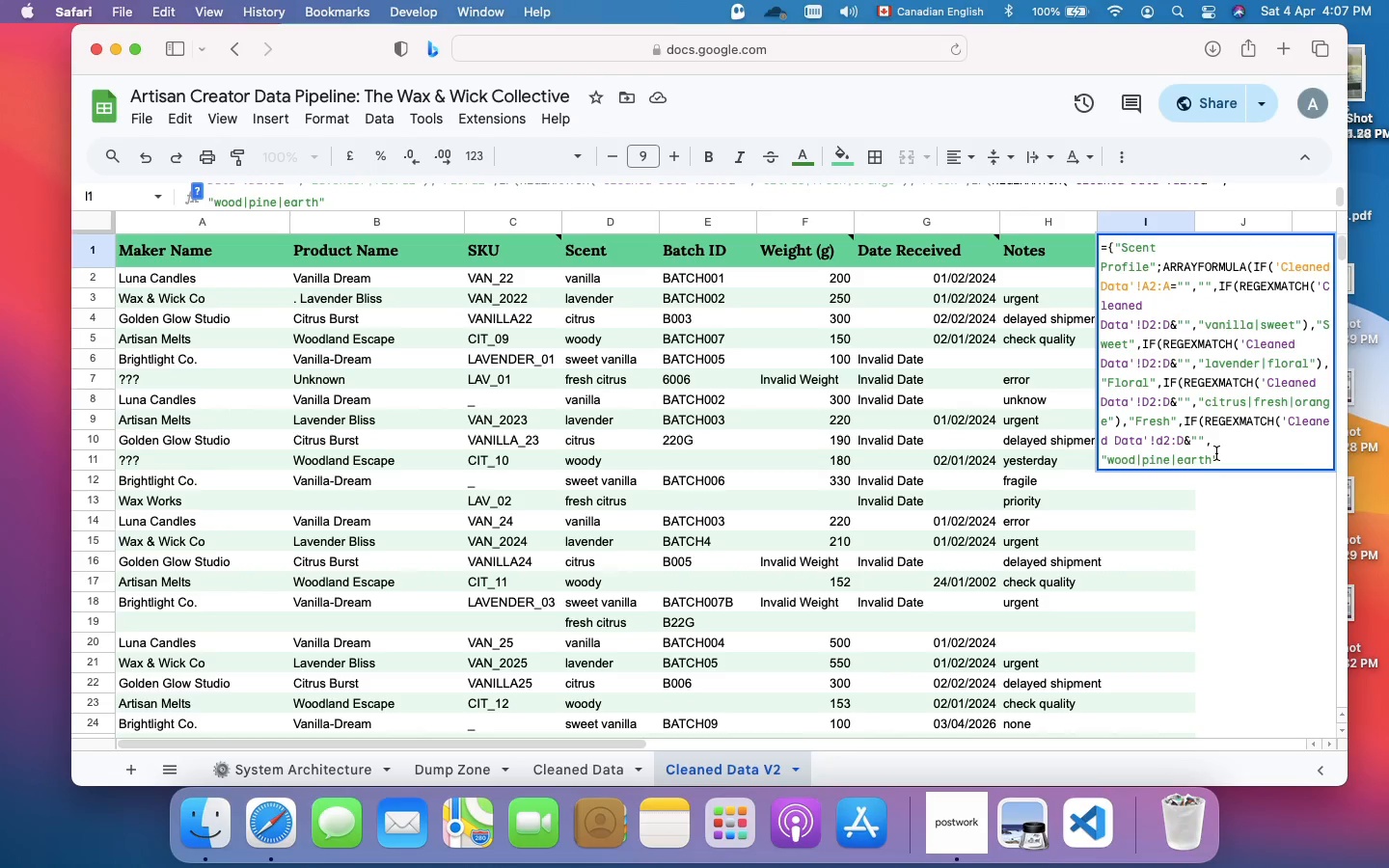 
hold_key(key=CommandLeft, duration=0.97)
 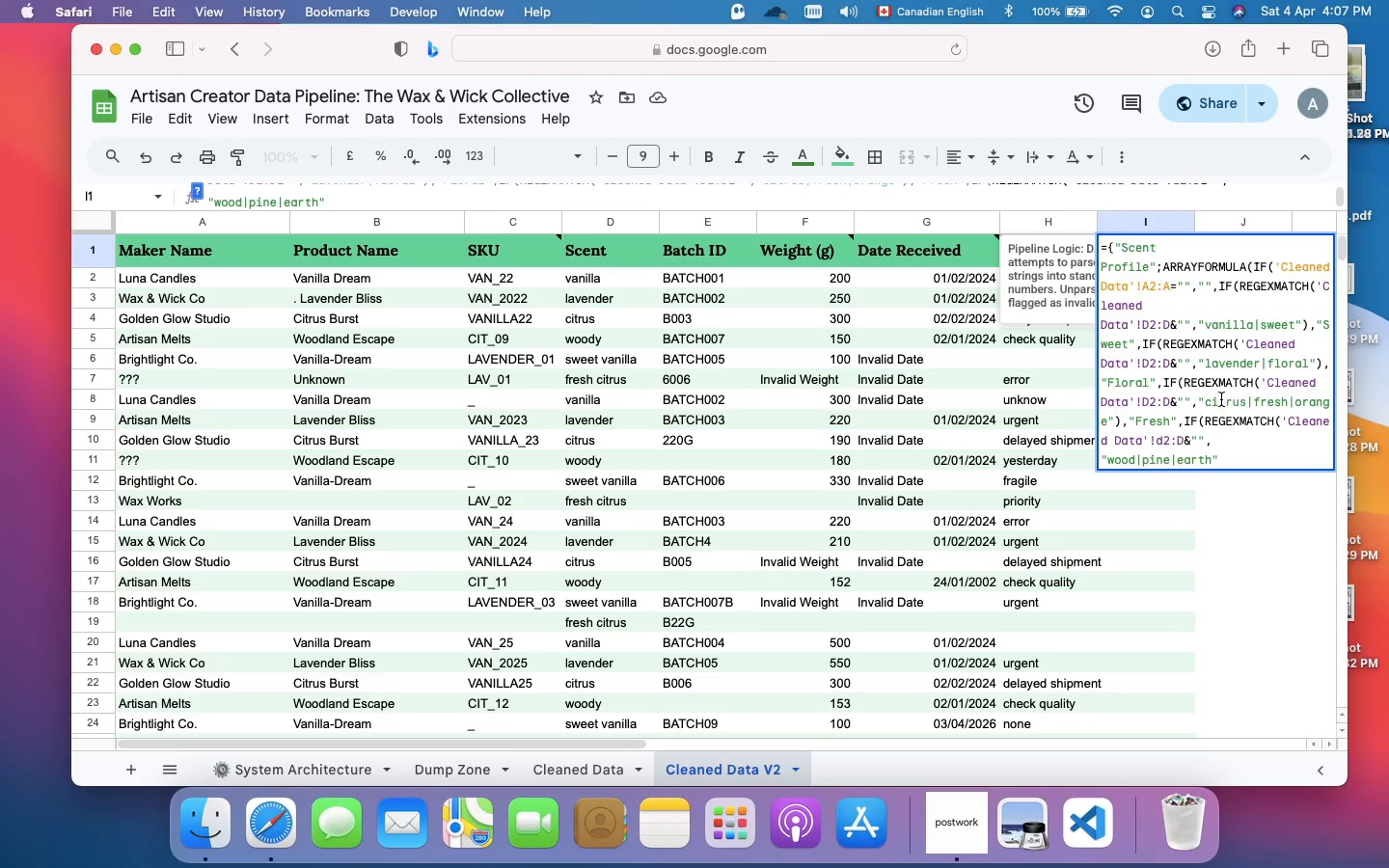 
left_click([1220, 403])
 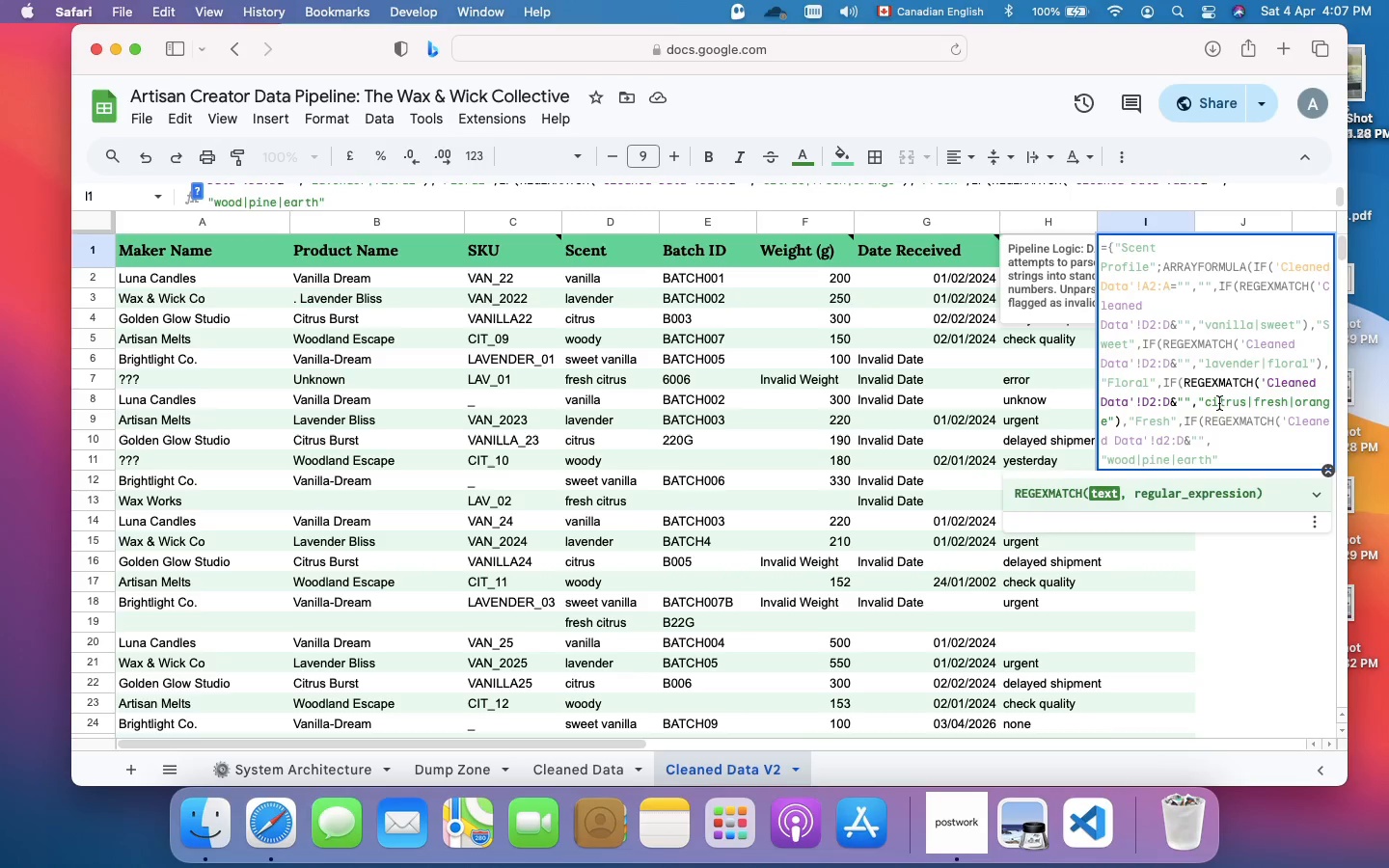 
left_click([1219, 403])
 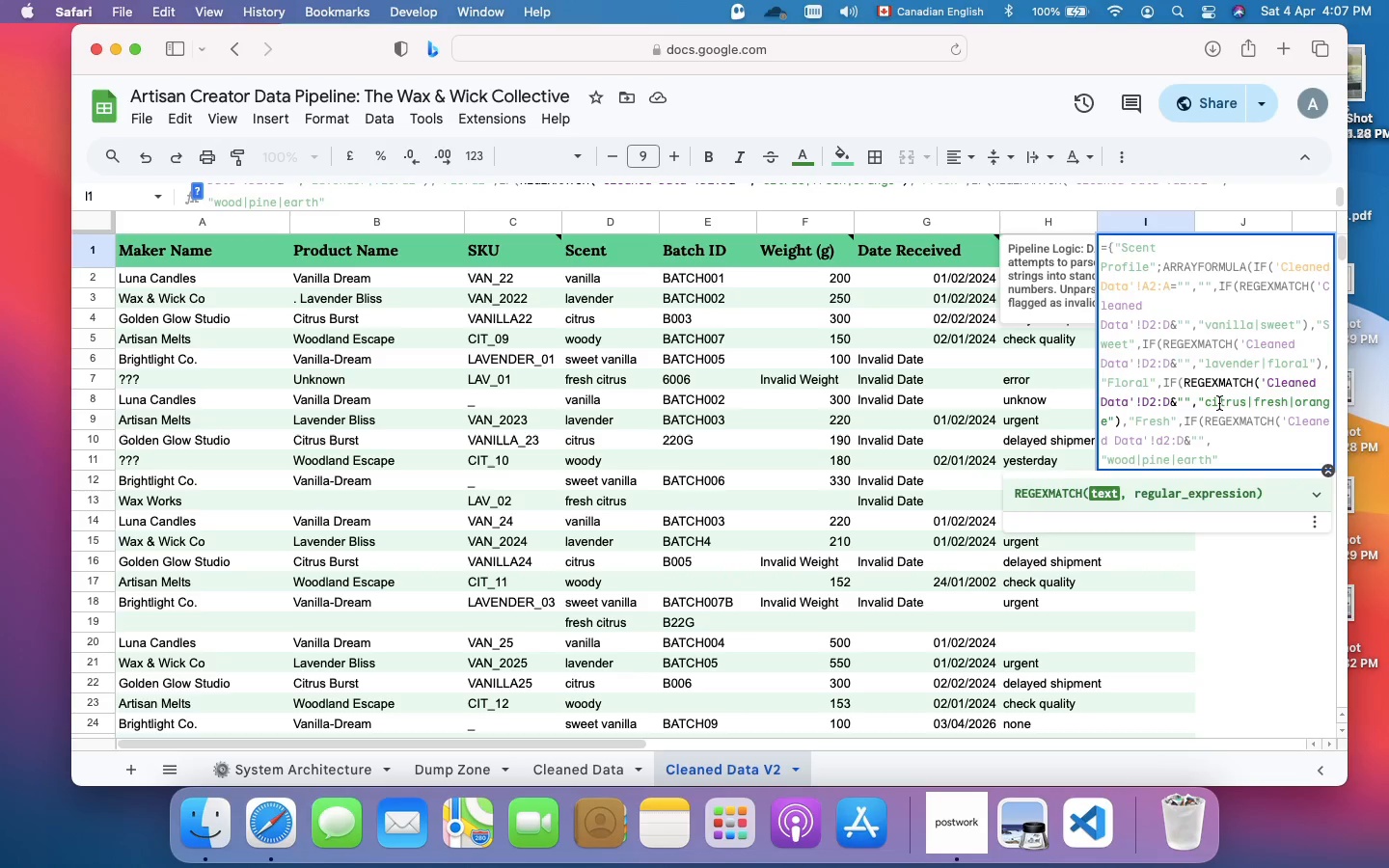 
key(Meta+A)
 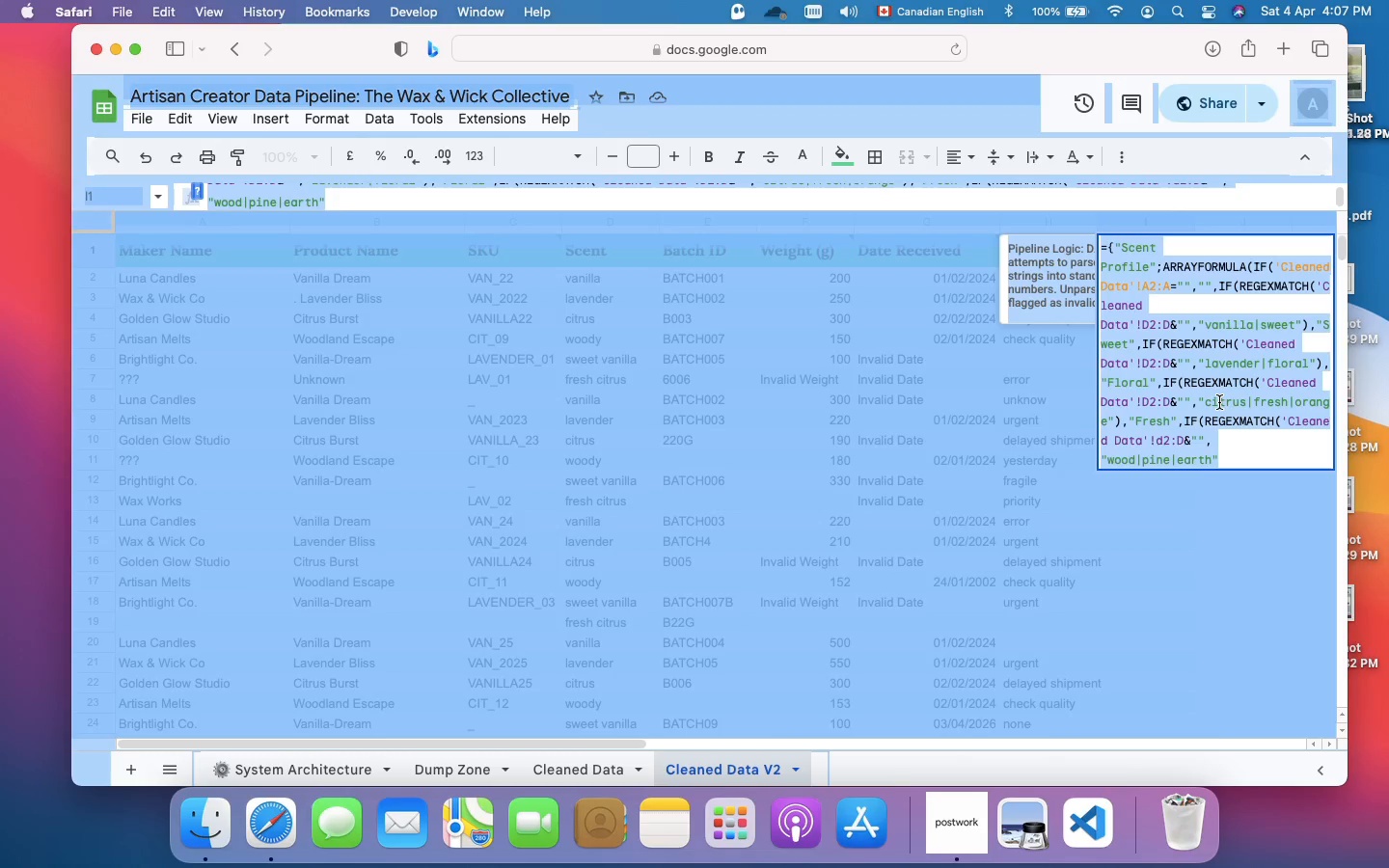 
left_click([1219, 402])
 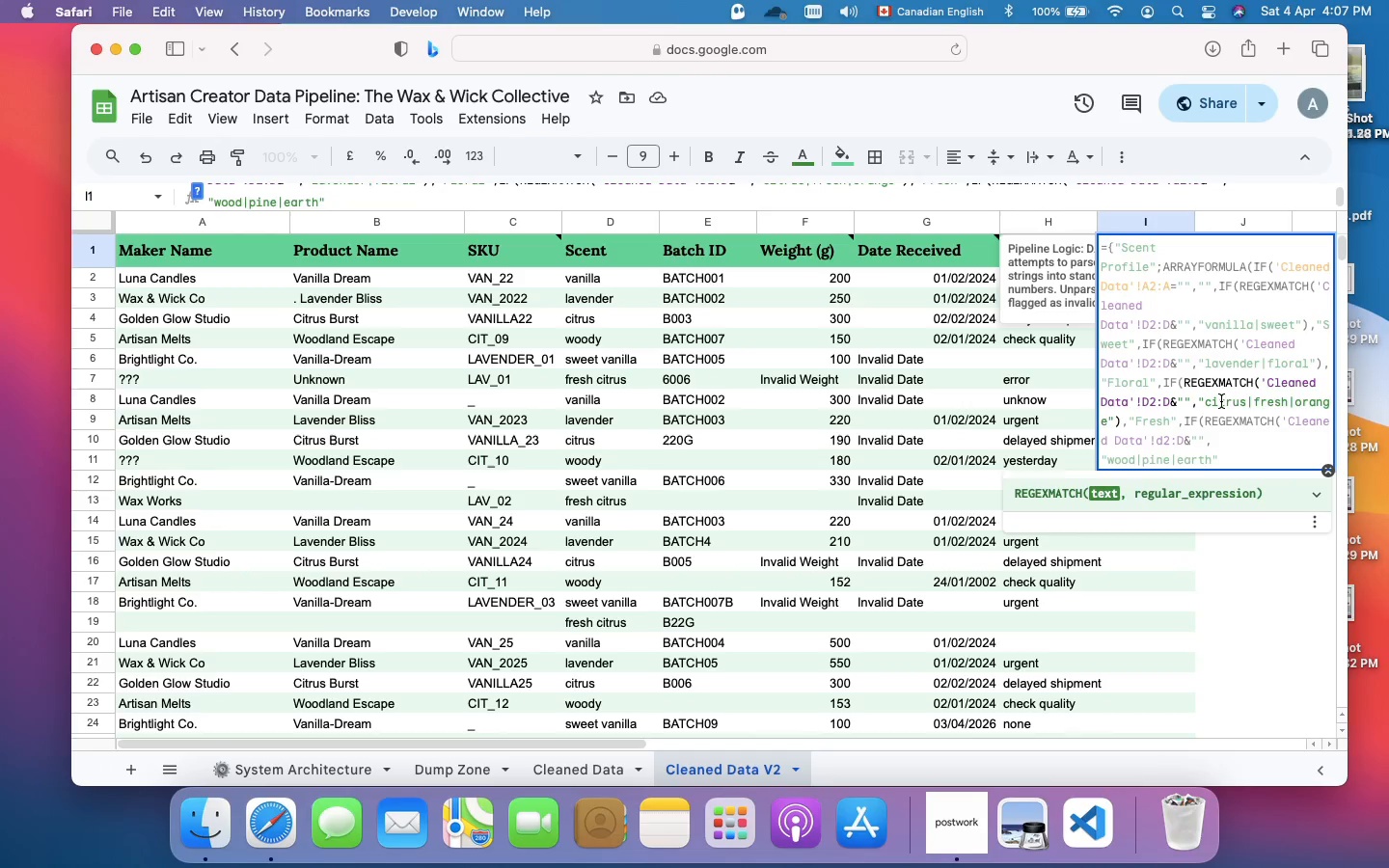 
double_click([1221, 401])
 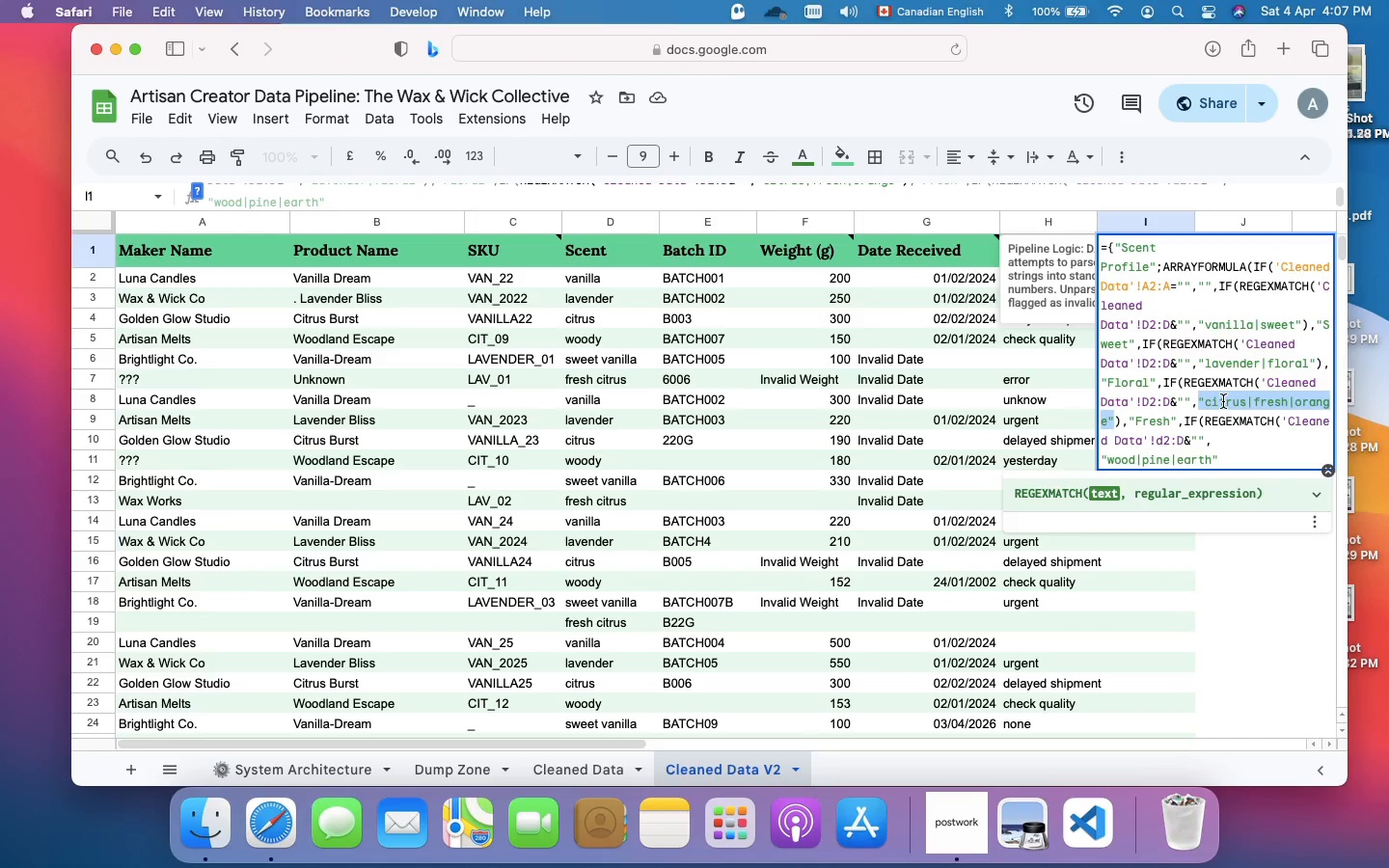 
left_click([1223, 401])
 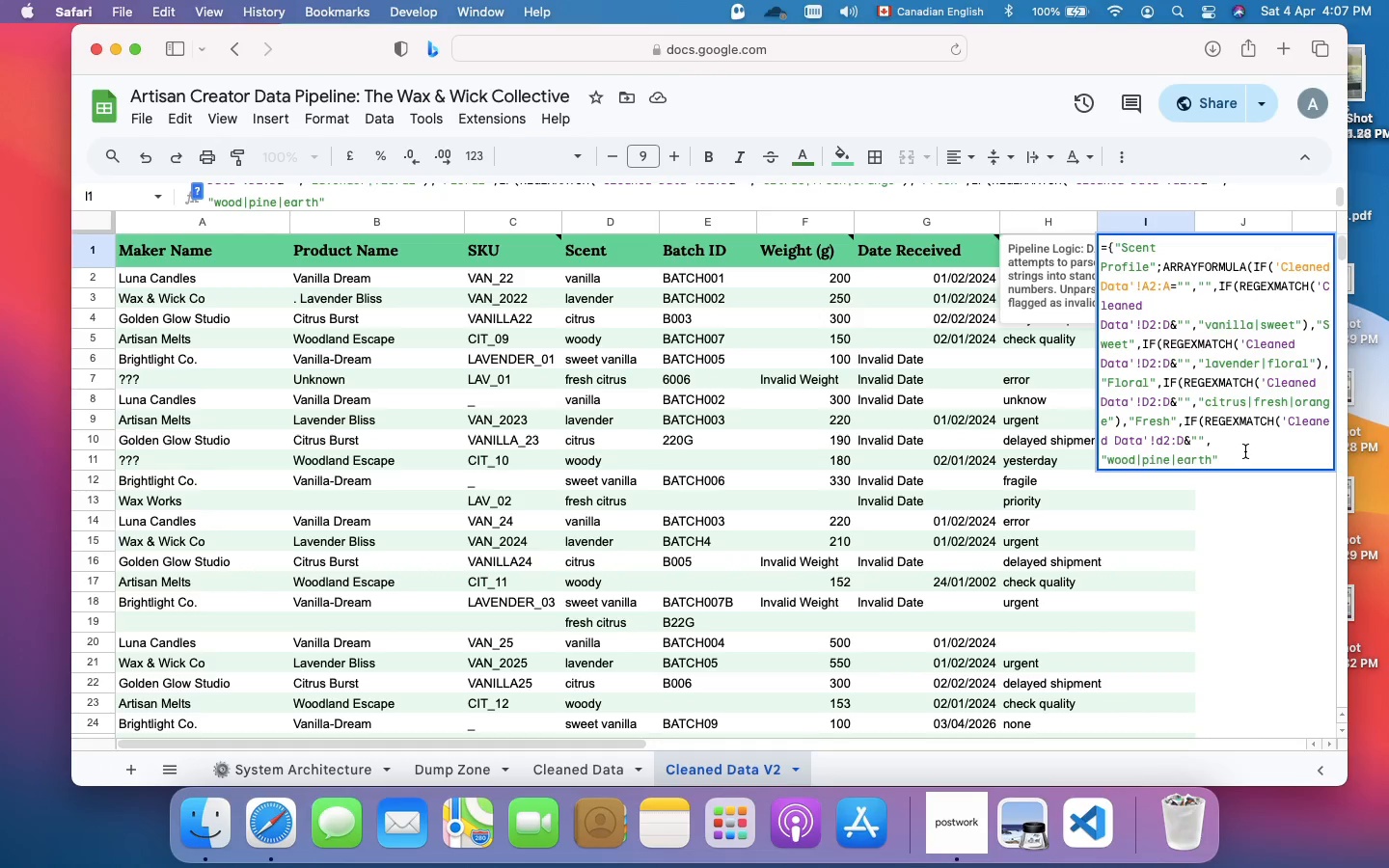 
left_click([1246, 451])
 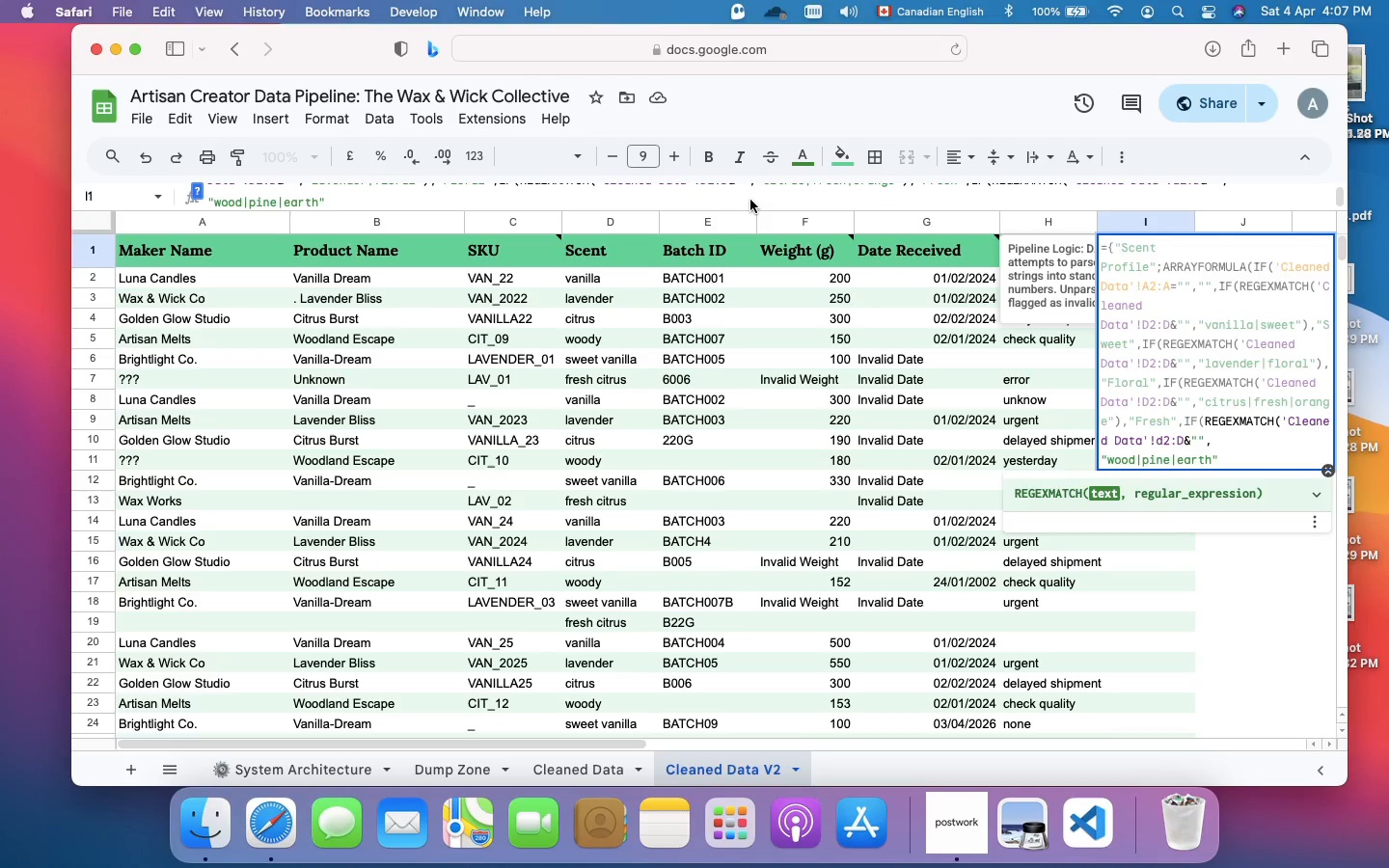 
left_click([750, 201])
 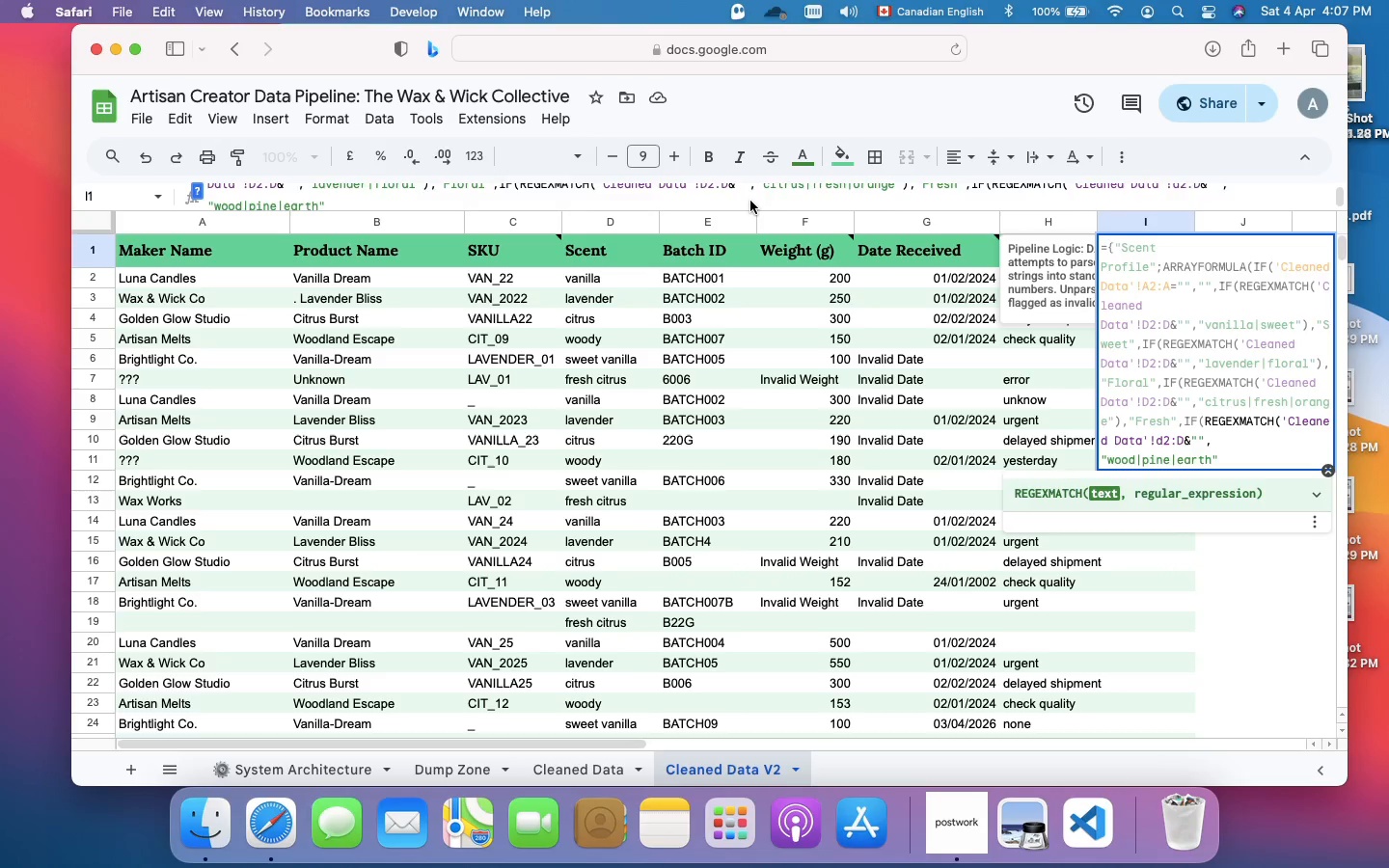 
scroll: coordinate [750, 201], scroll_direction: up, amount: 3.0
 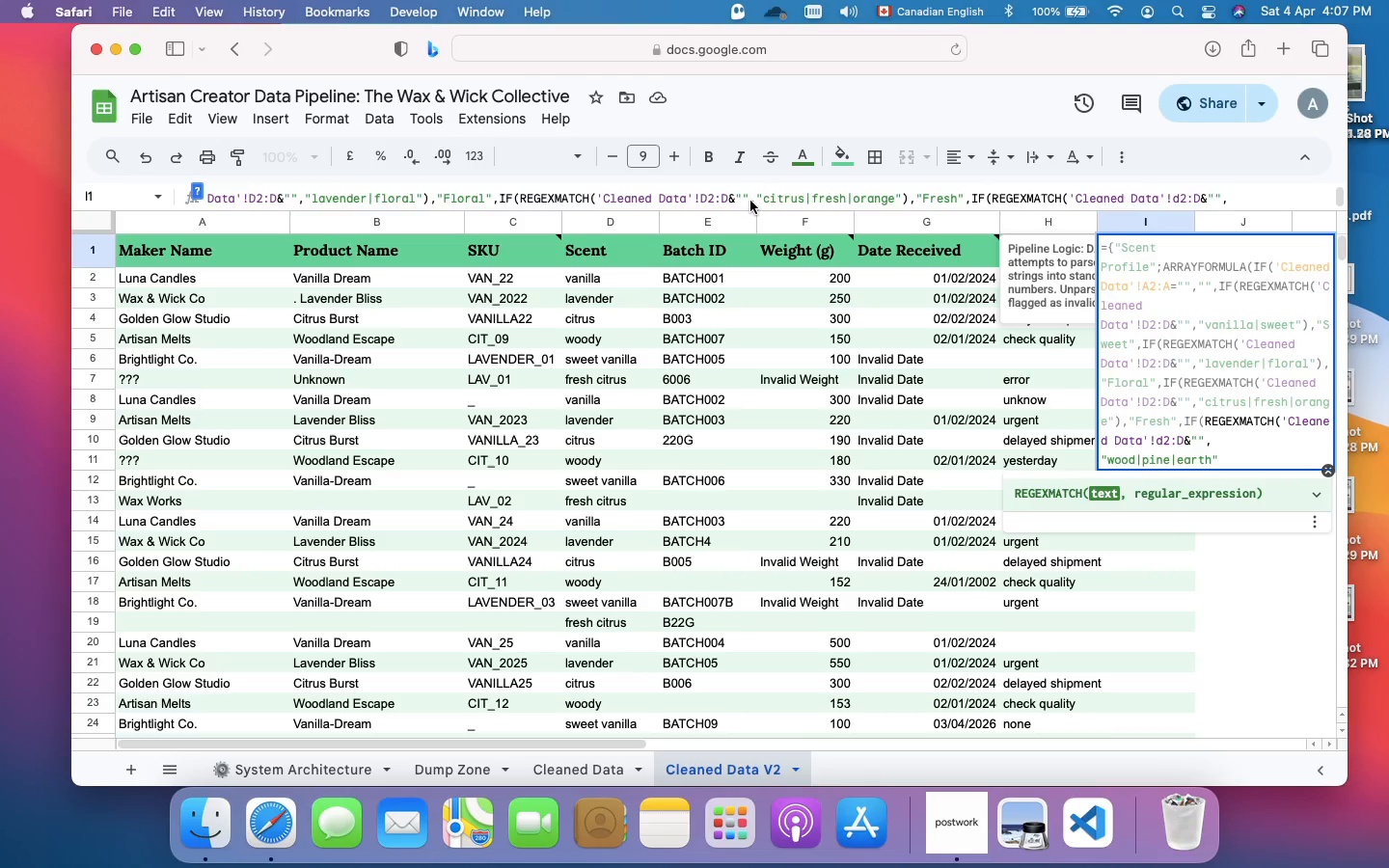 
scroll: coordinate [750, 201], scroll_direction: down, amount: 2.0
 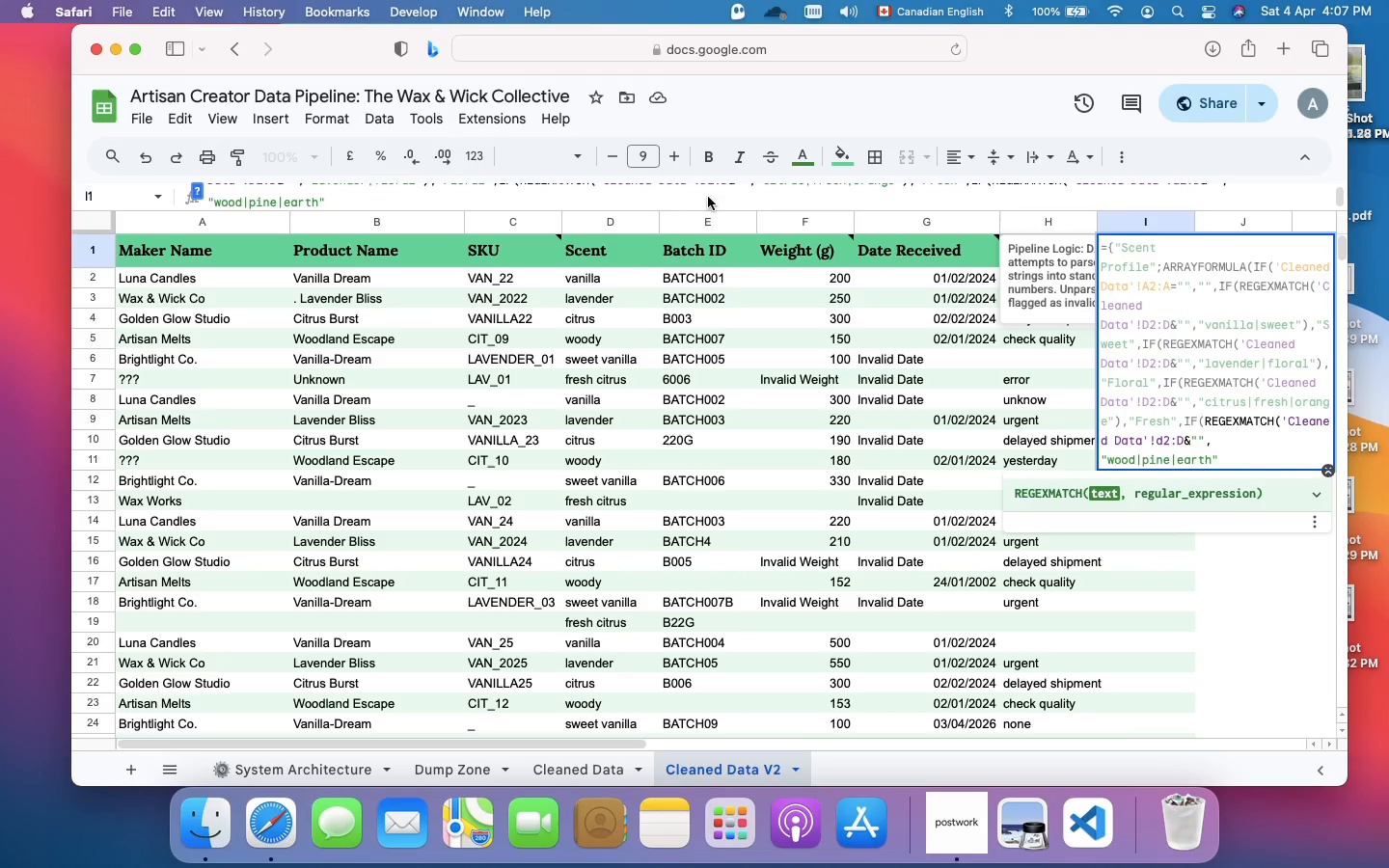 
left_click([695, 197])
 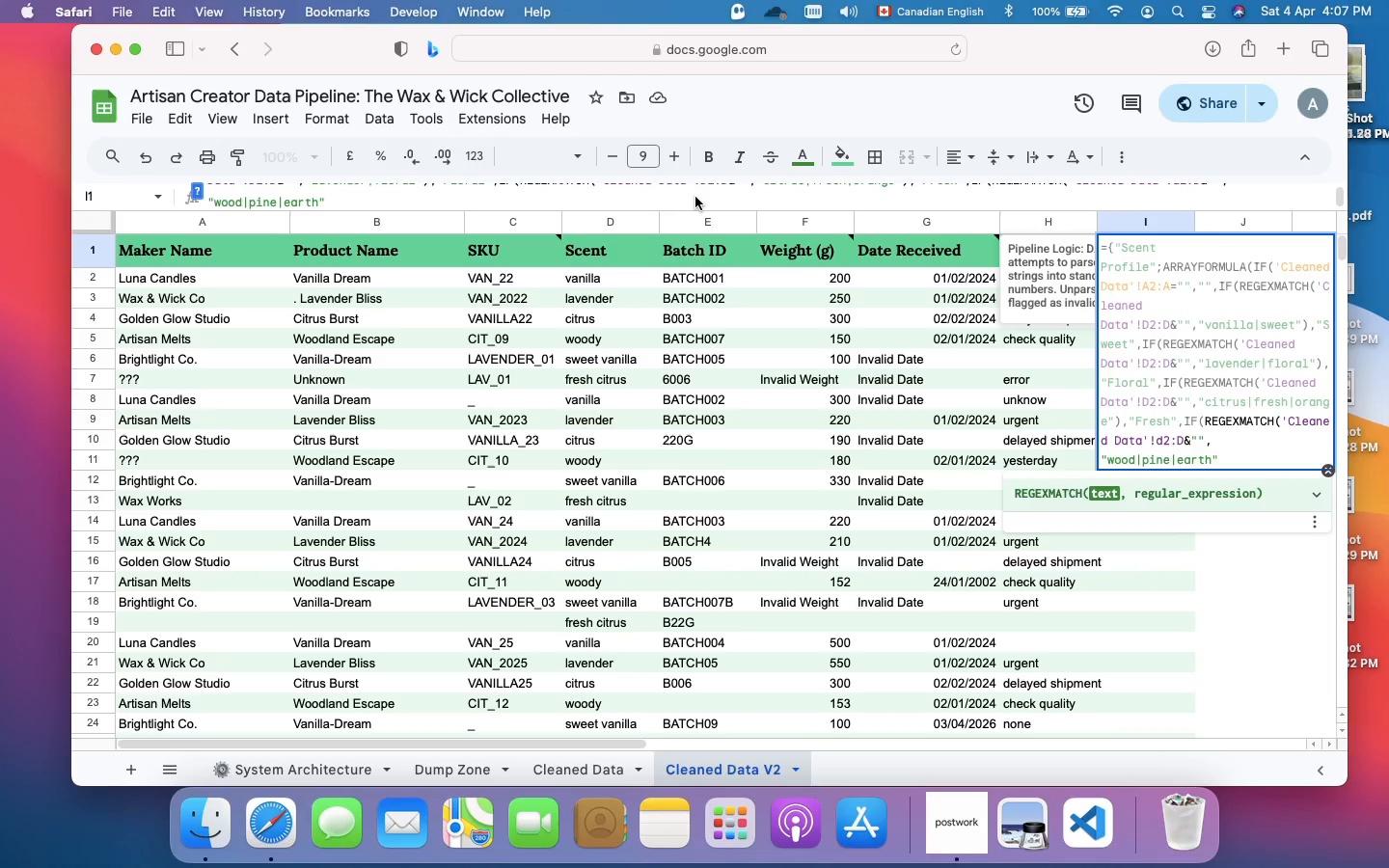 
double_click([695, 197])
 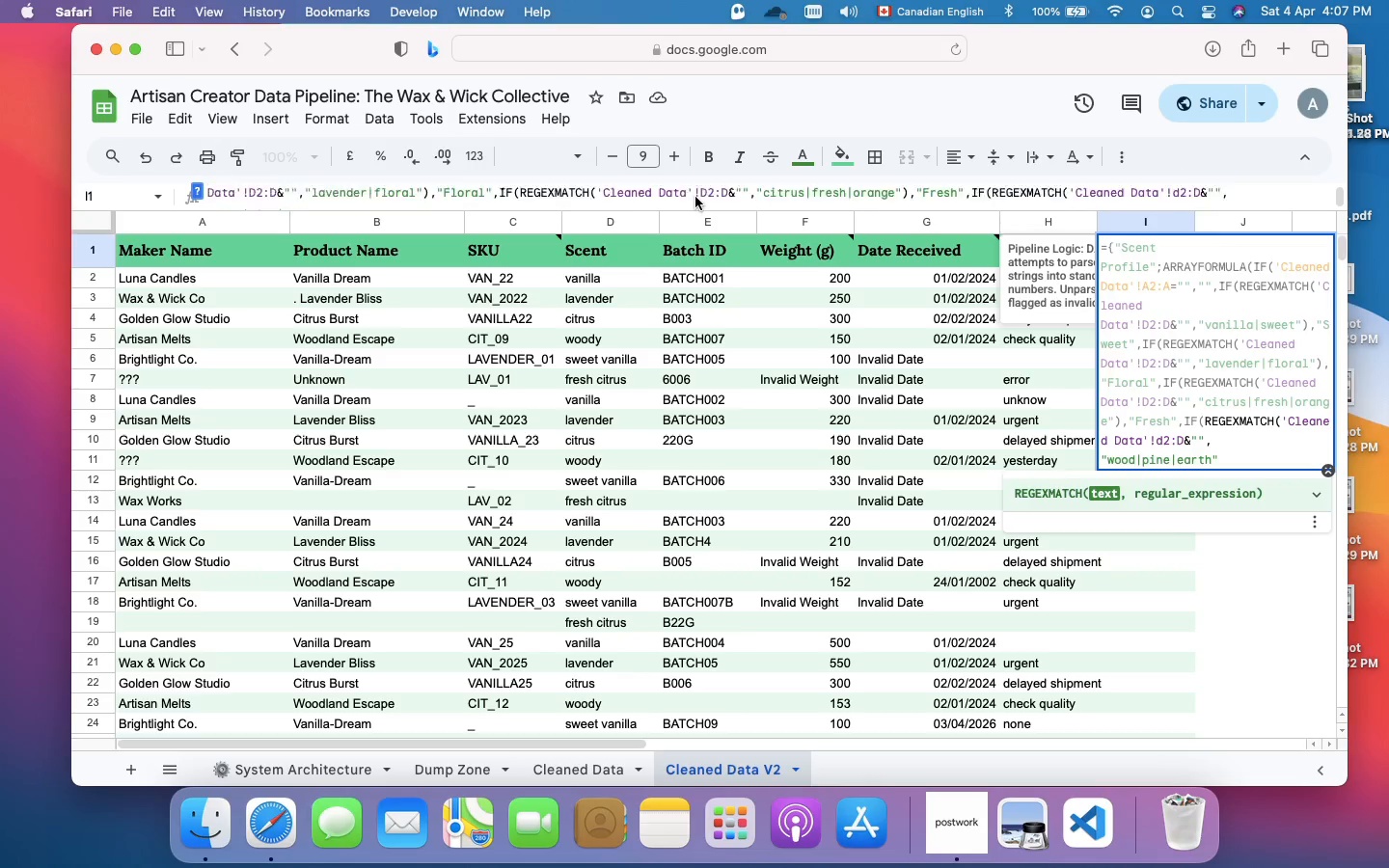 
scroll: coordinate [695, 197], scroll_direction: up, amount: 3.0
 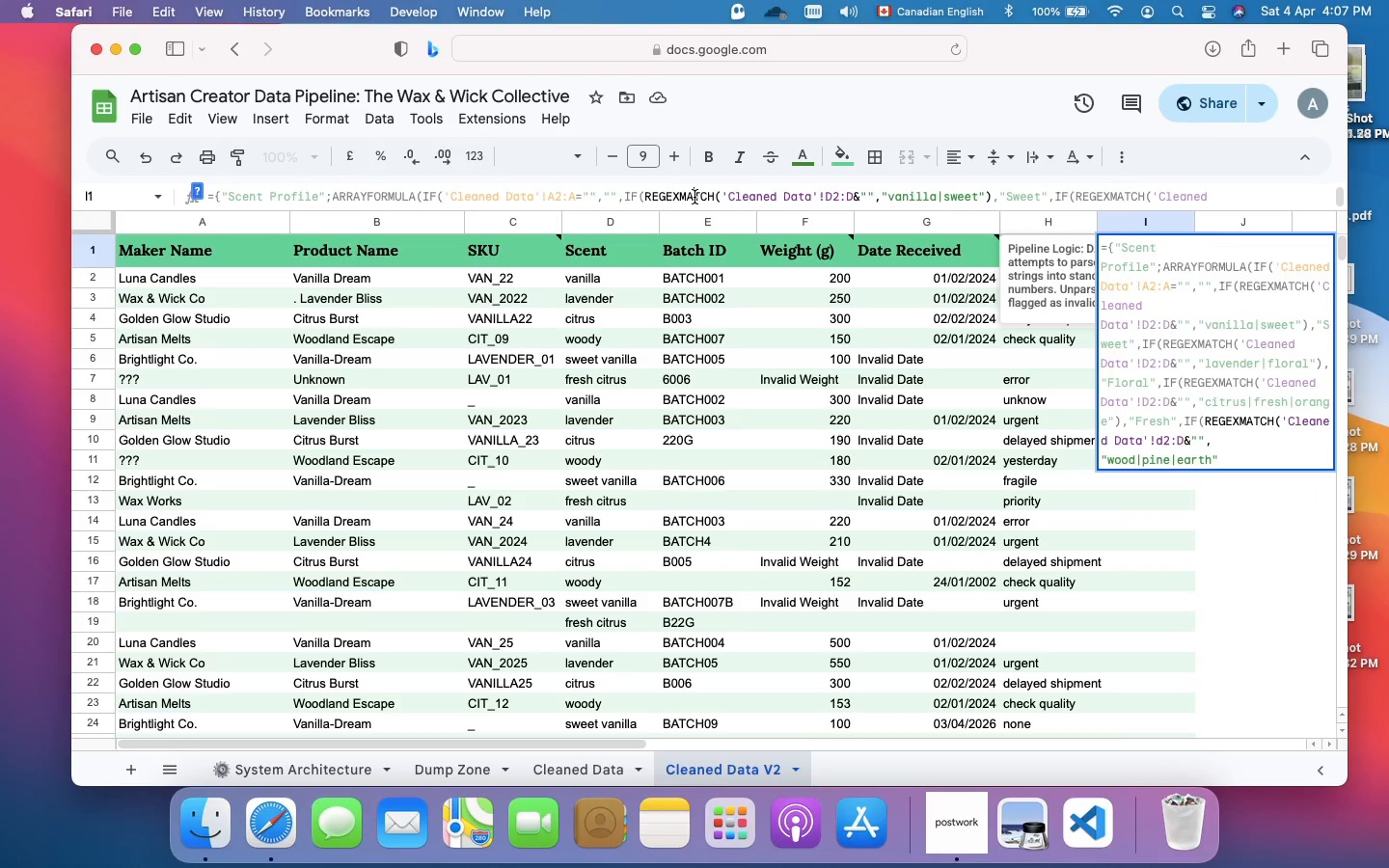 
double_click([694, 198])
 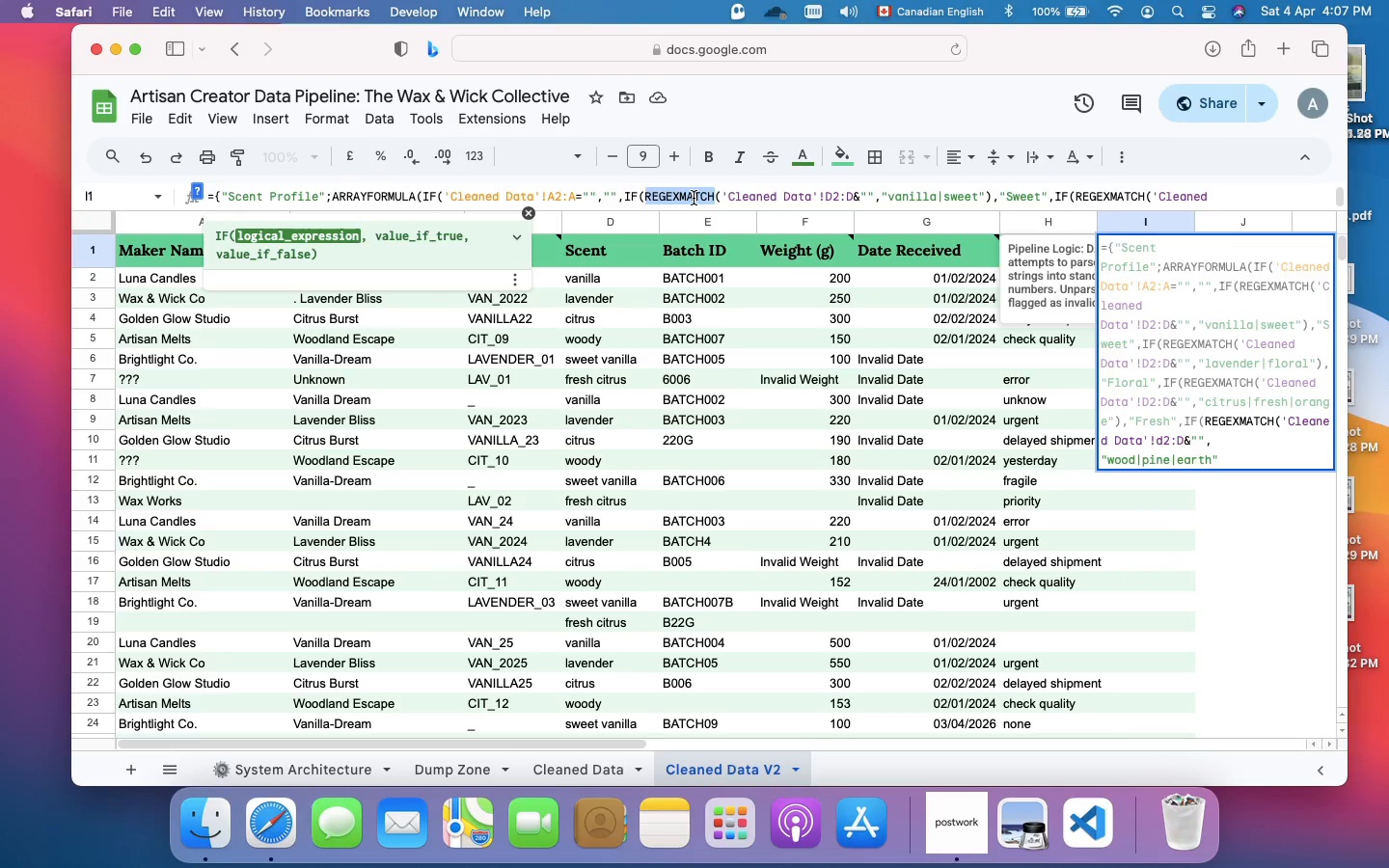 
key(Meta+A)
 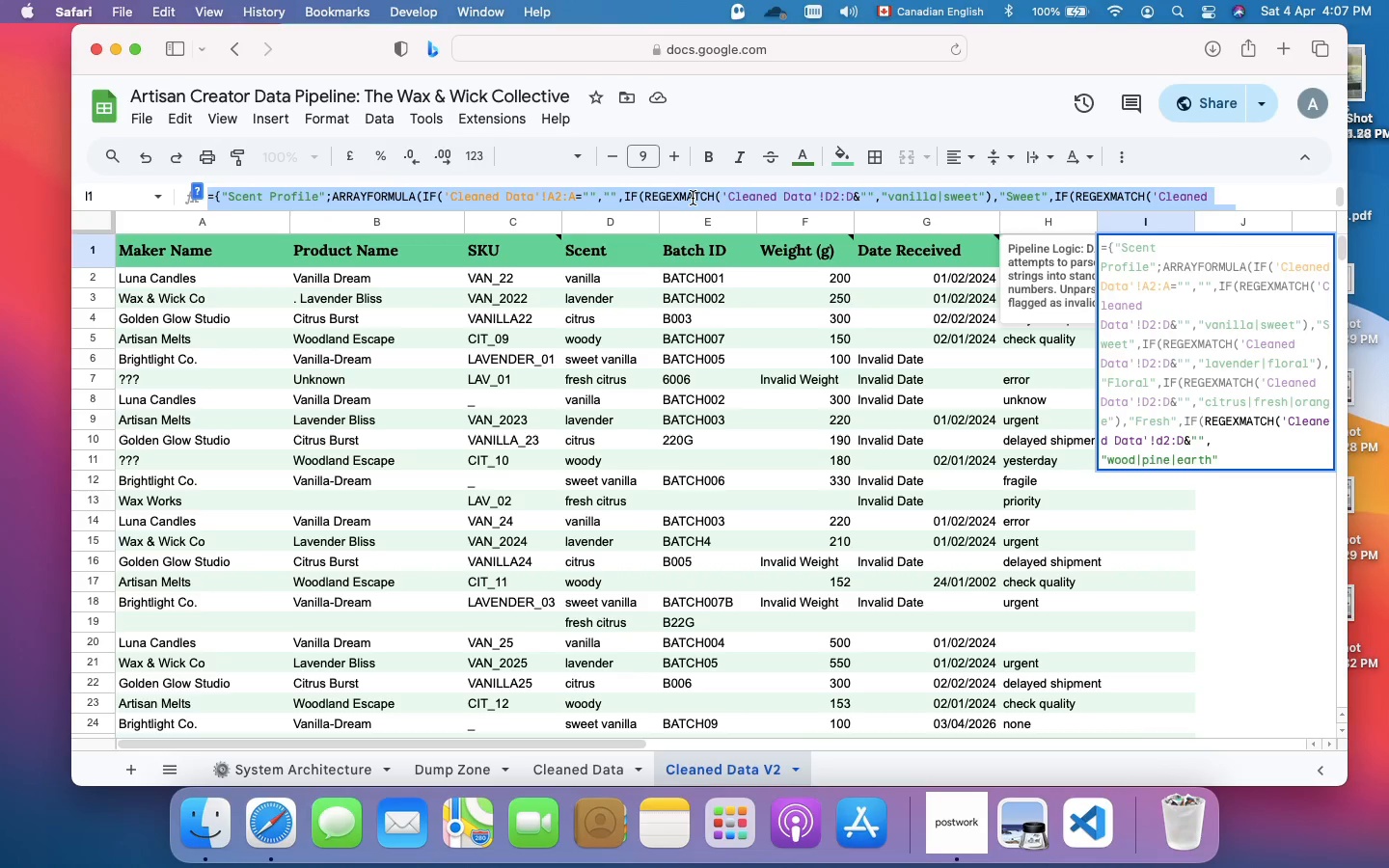 
key(Meta+V)
 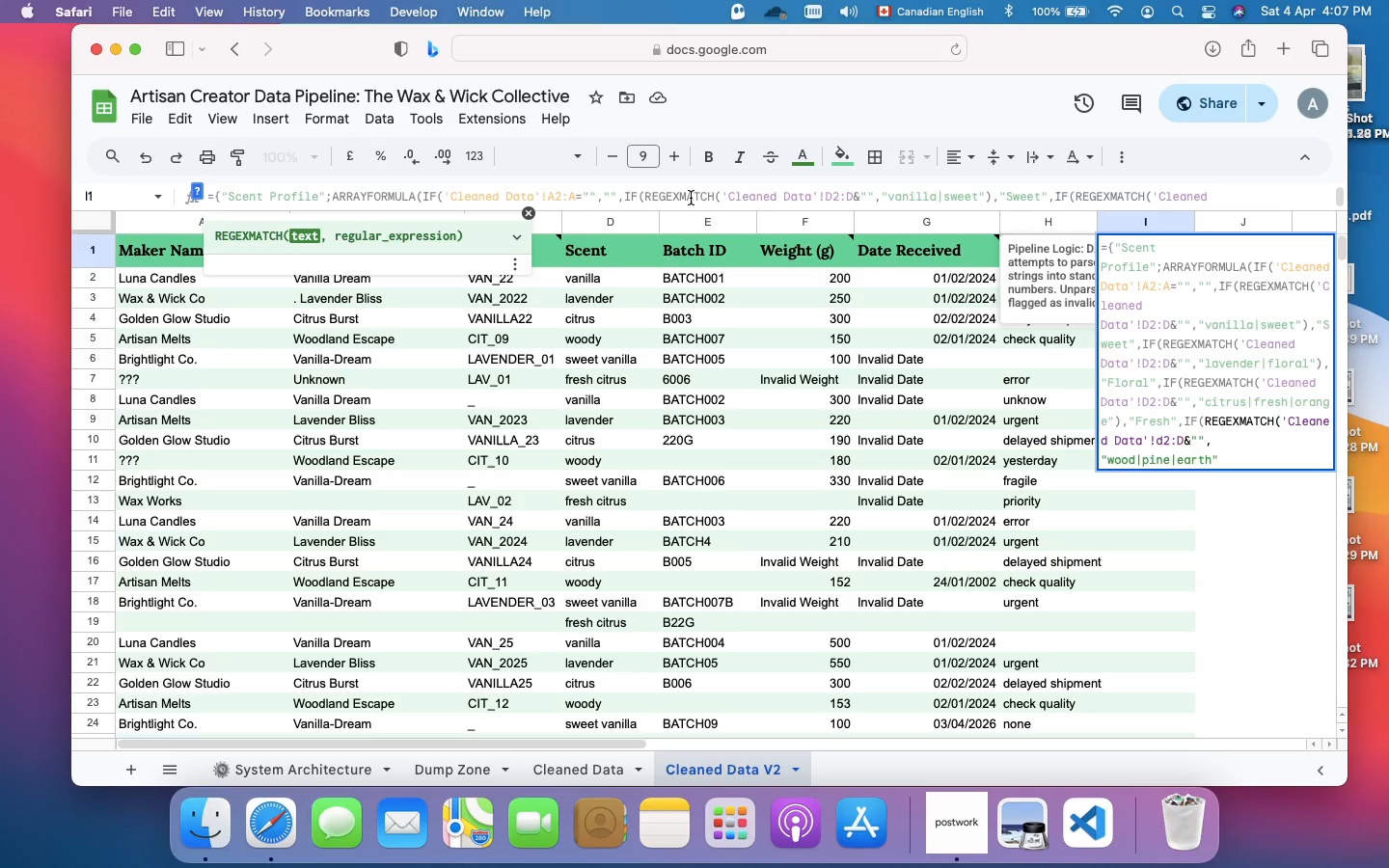 
scroll: coordinate [691, 198], scroll_direction: down, amount: 2.0
 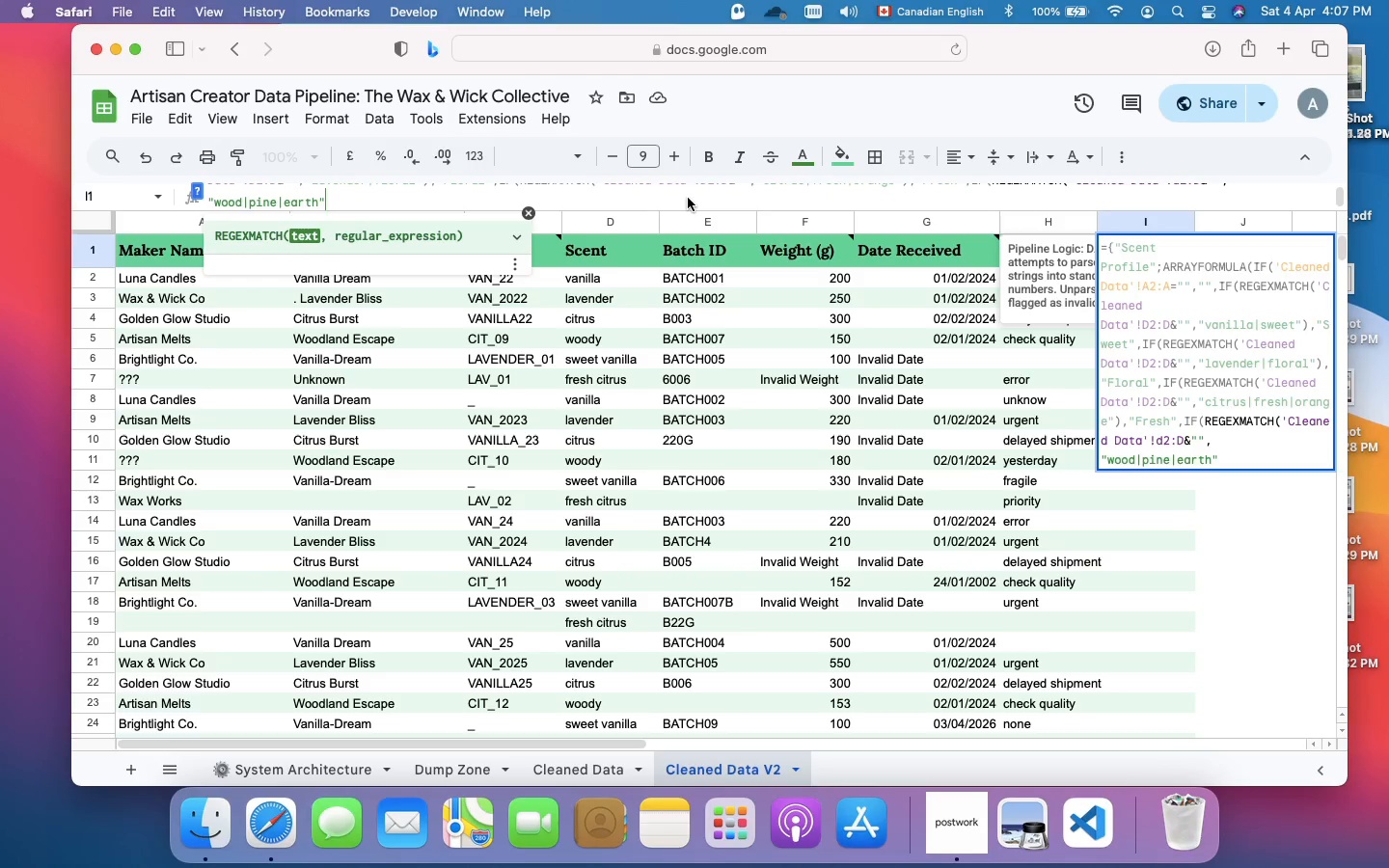 
wait(5.61)
 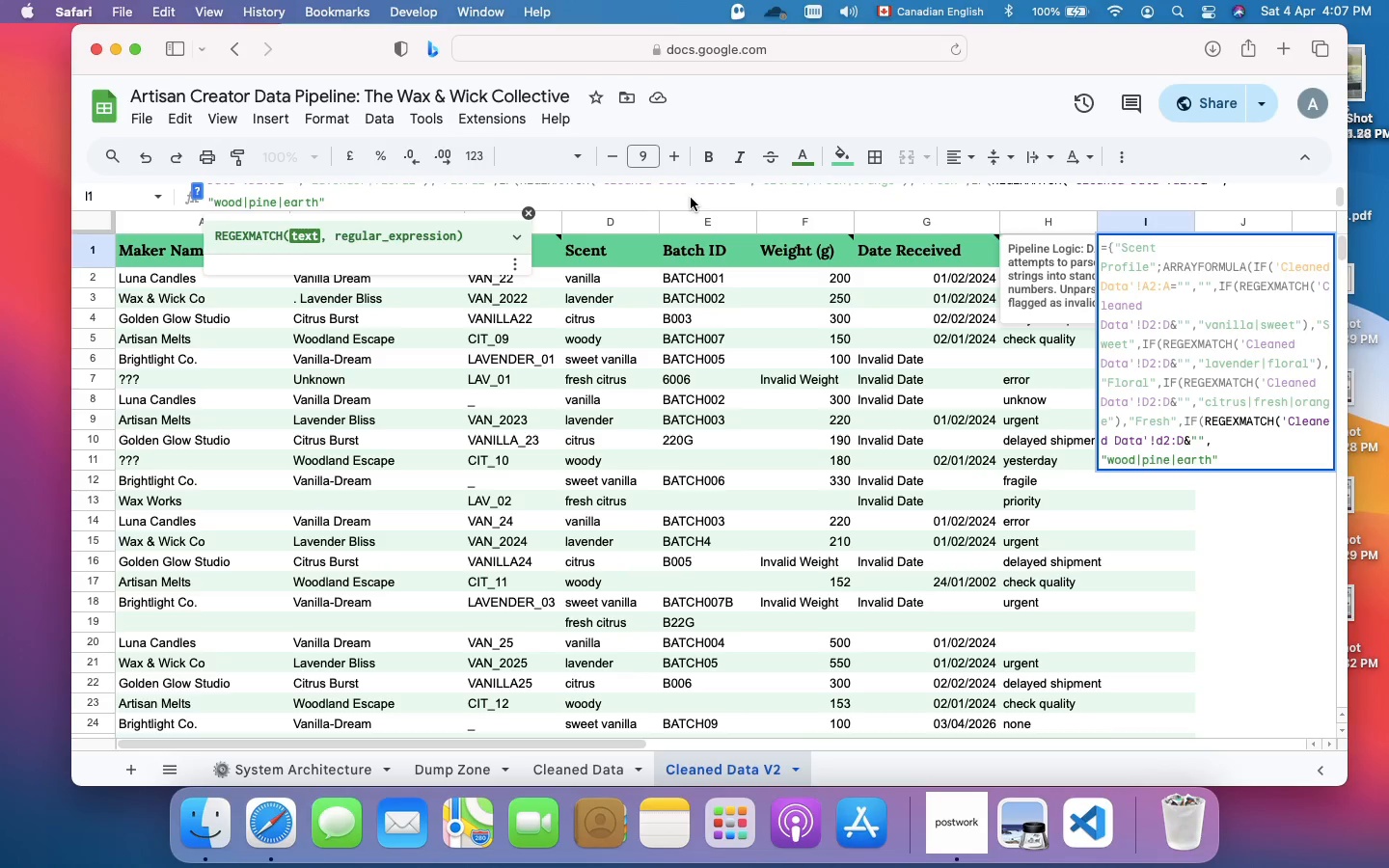 
key(Shift+0)
 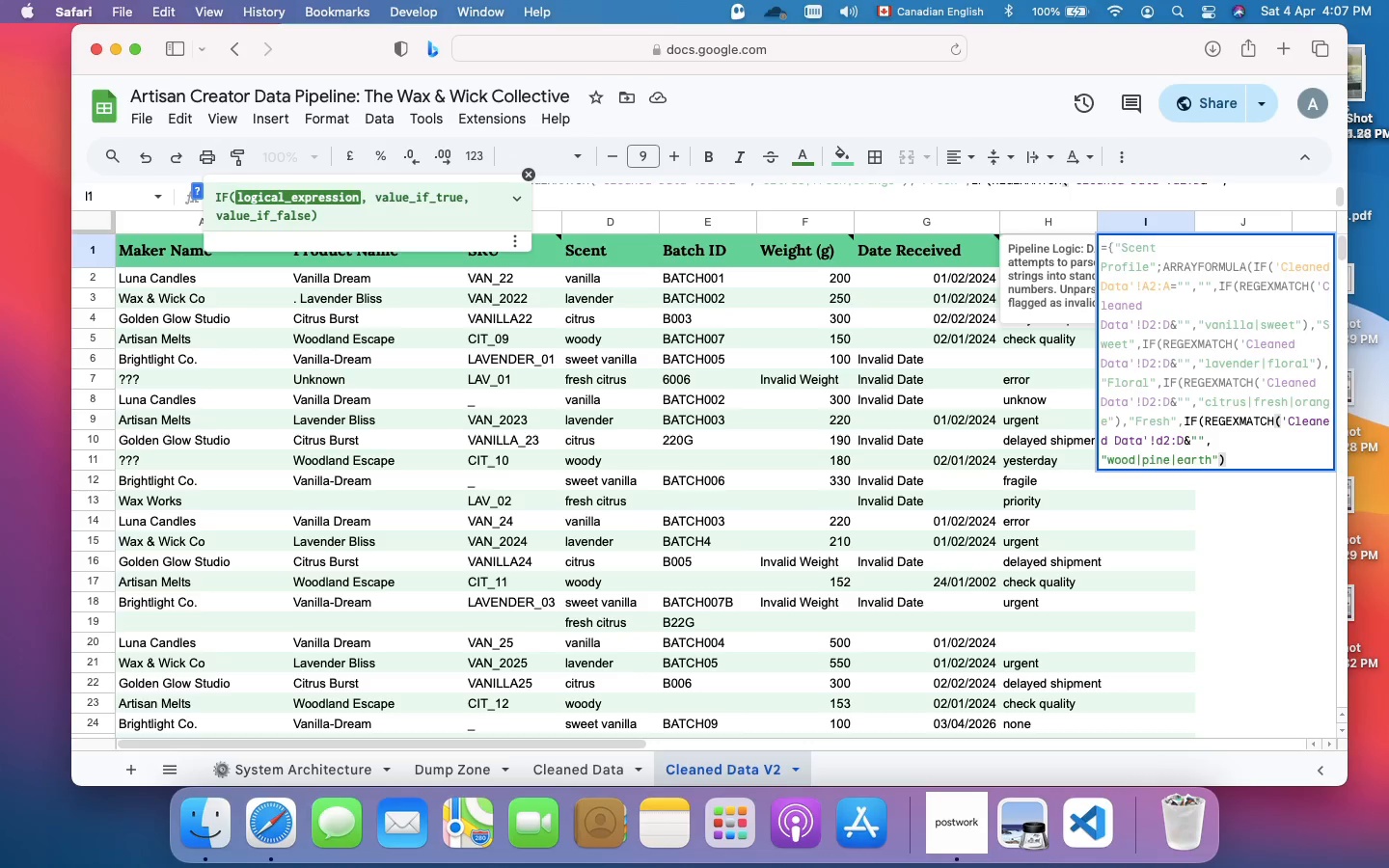 
key(Comma)
 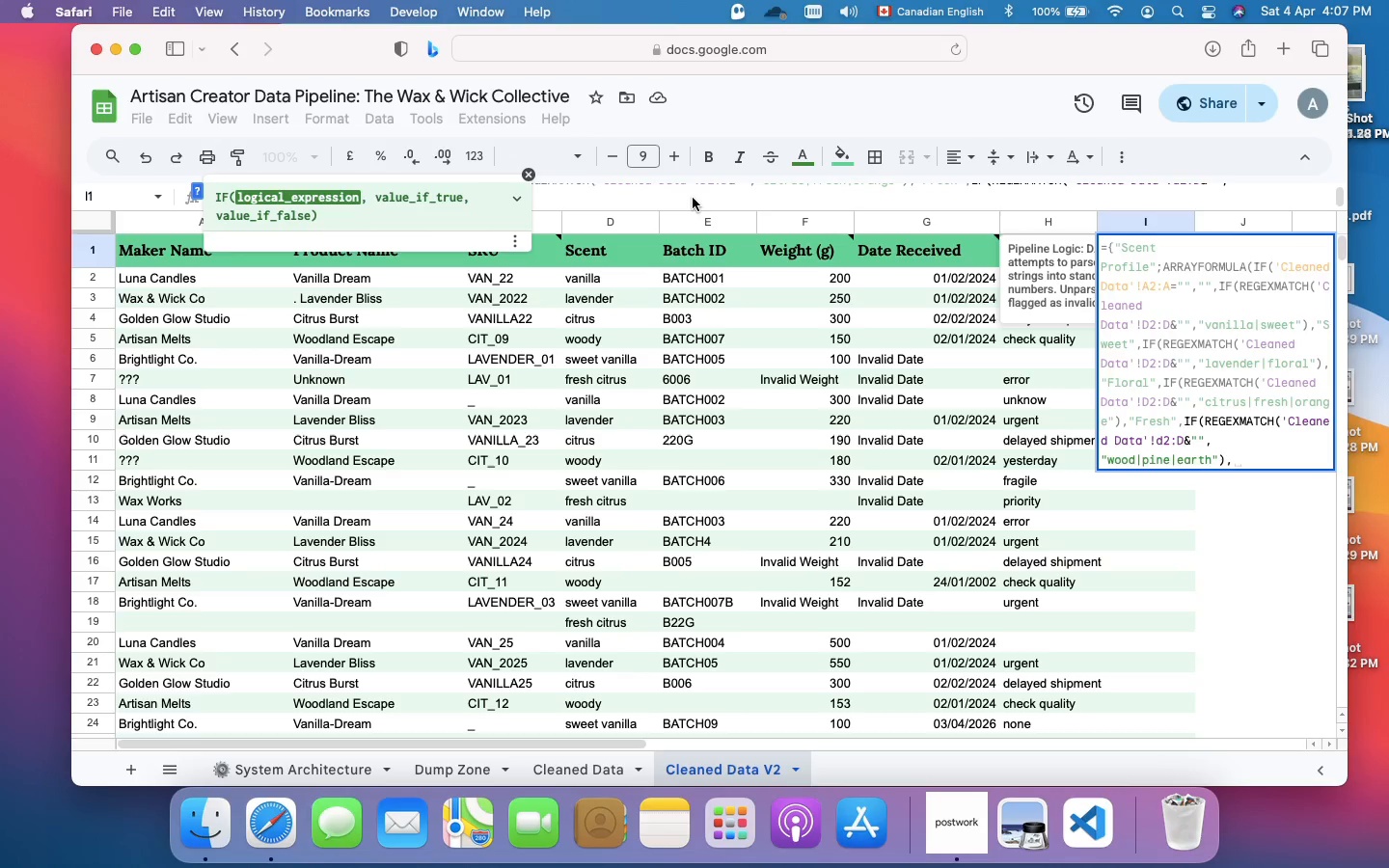 
type("Woody", "Un)
 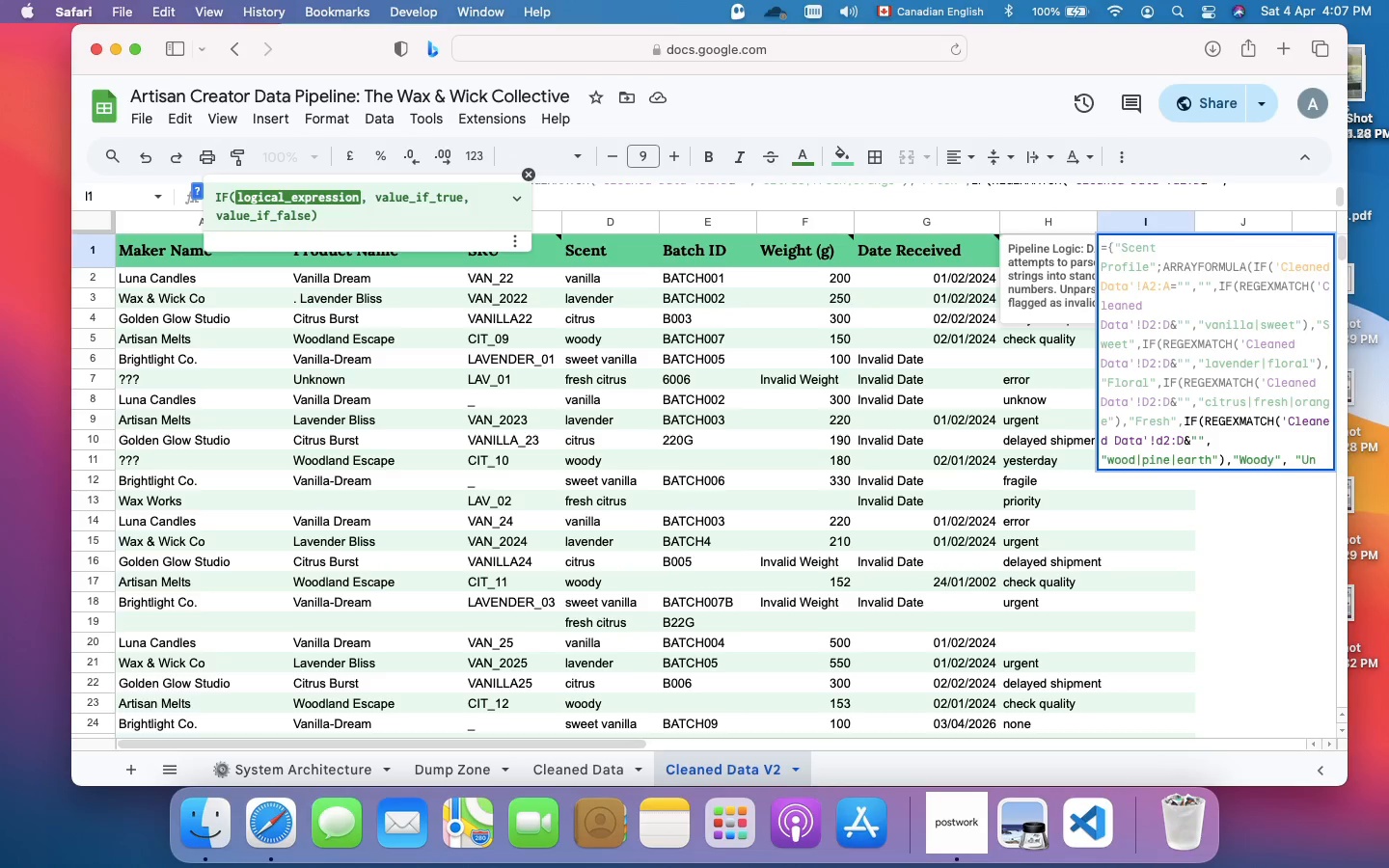 
wait(5.45)
 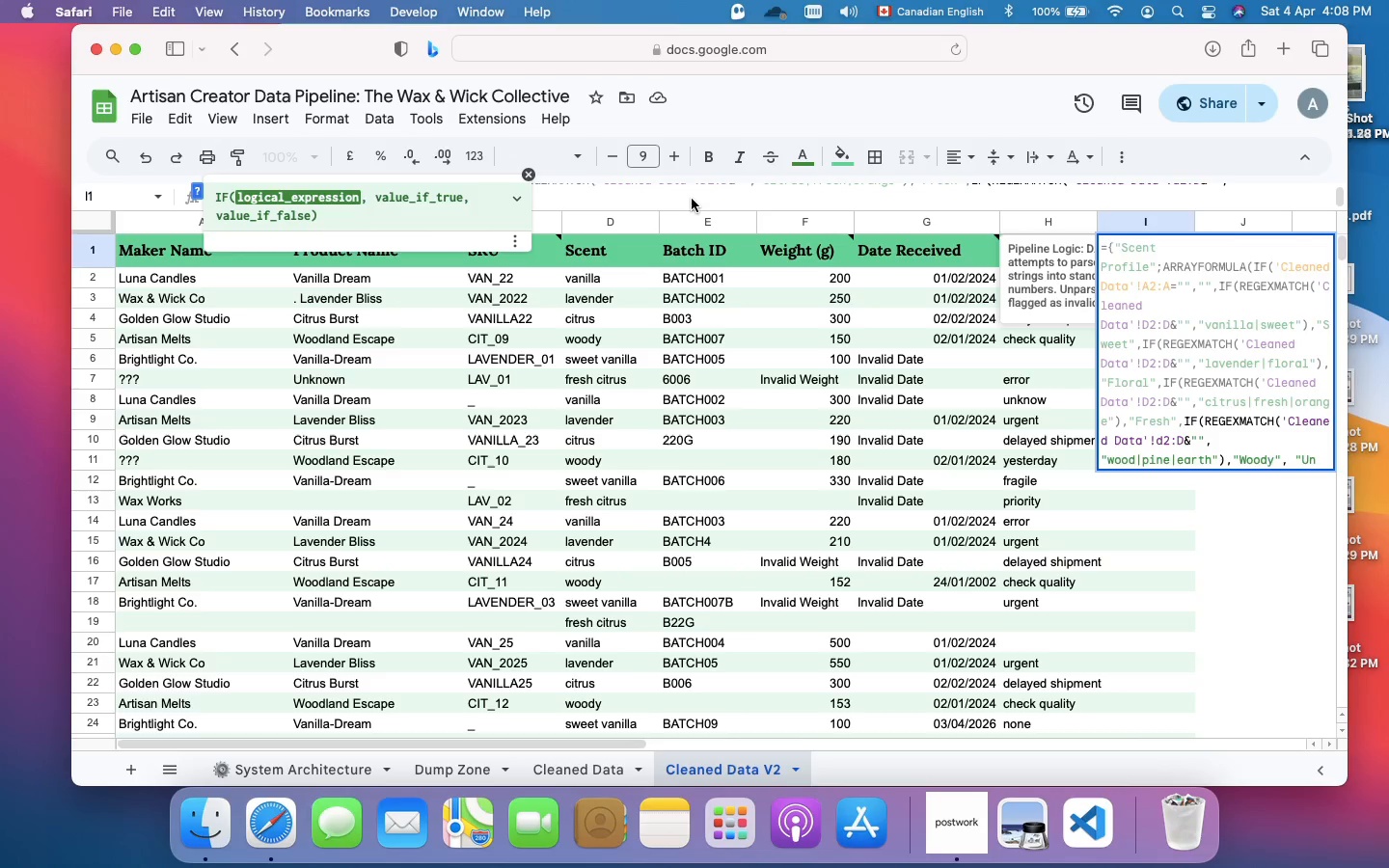 
type(C)
key(Backspace)
type(categorized")))
 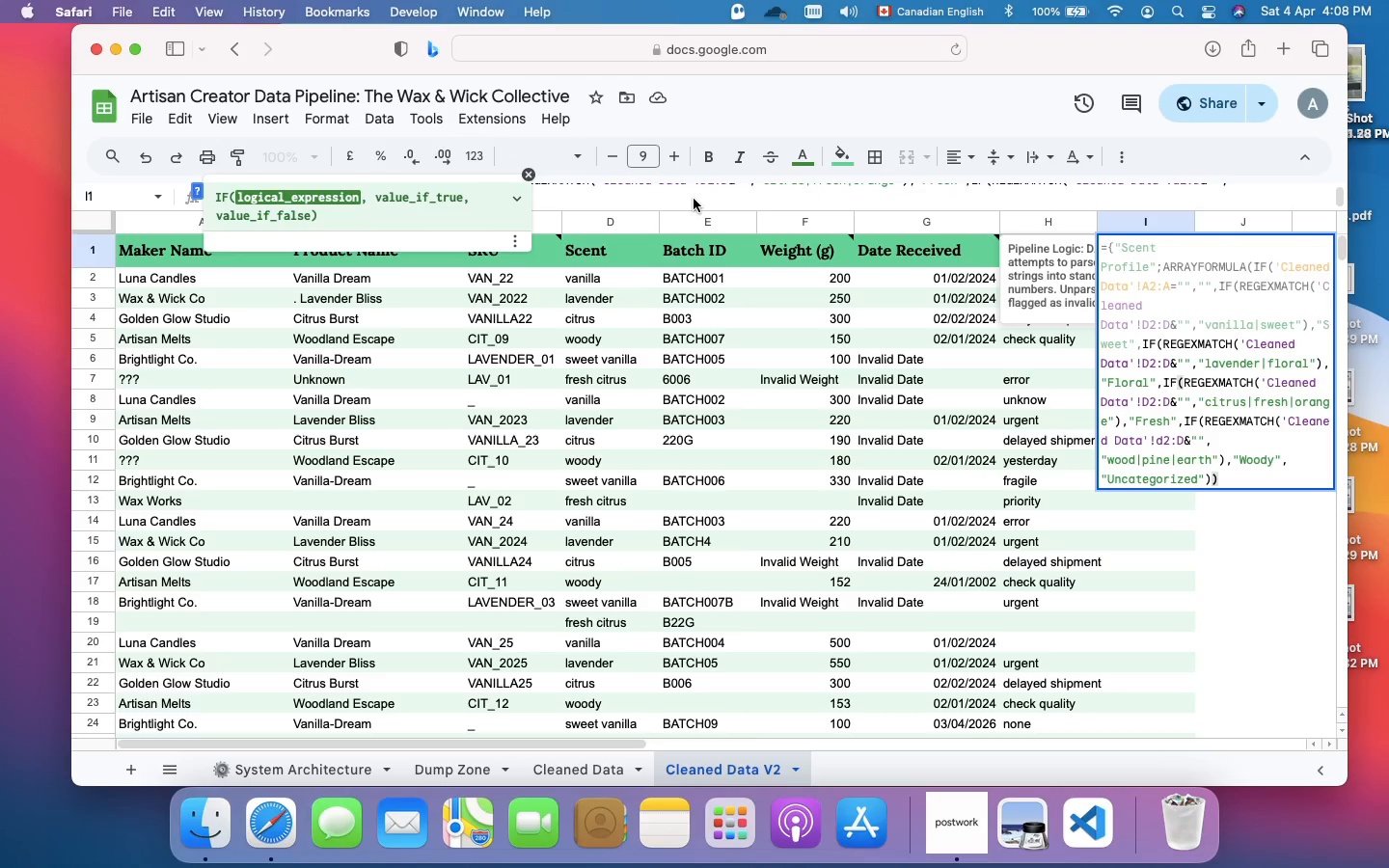 
wait(7.05)
 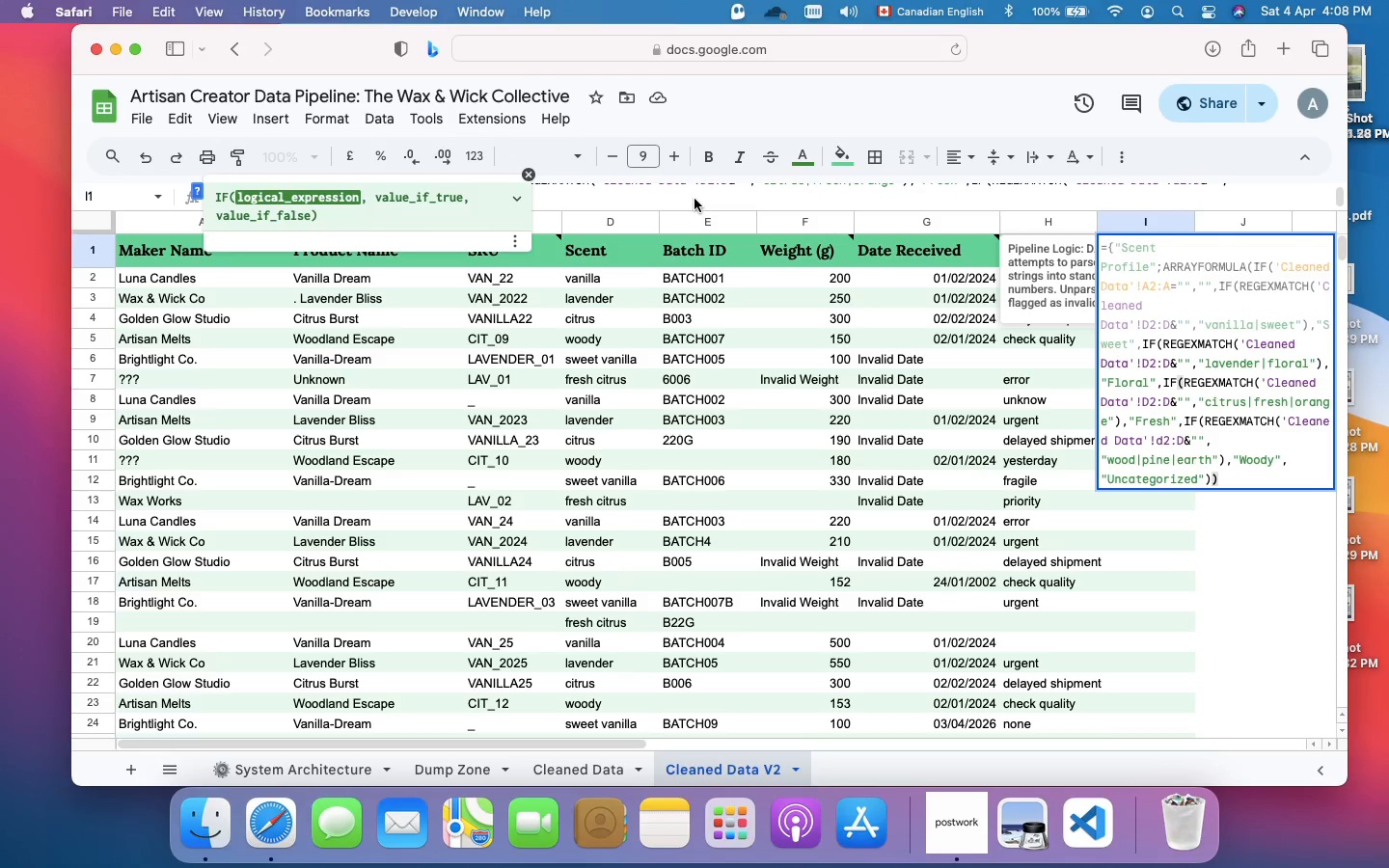 
type())))})
 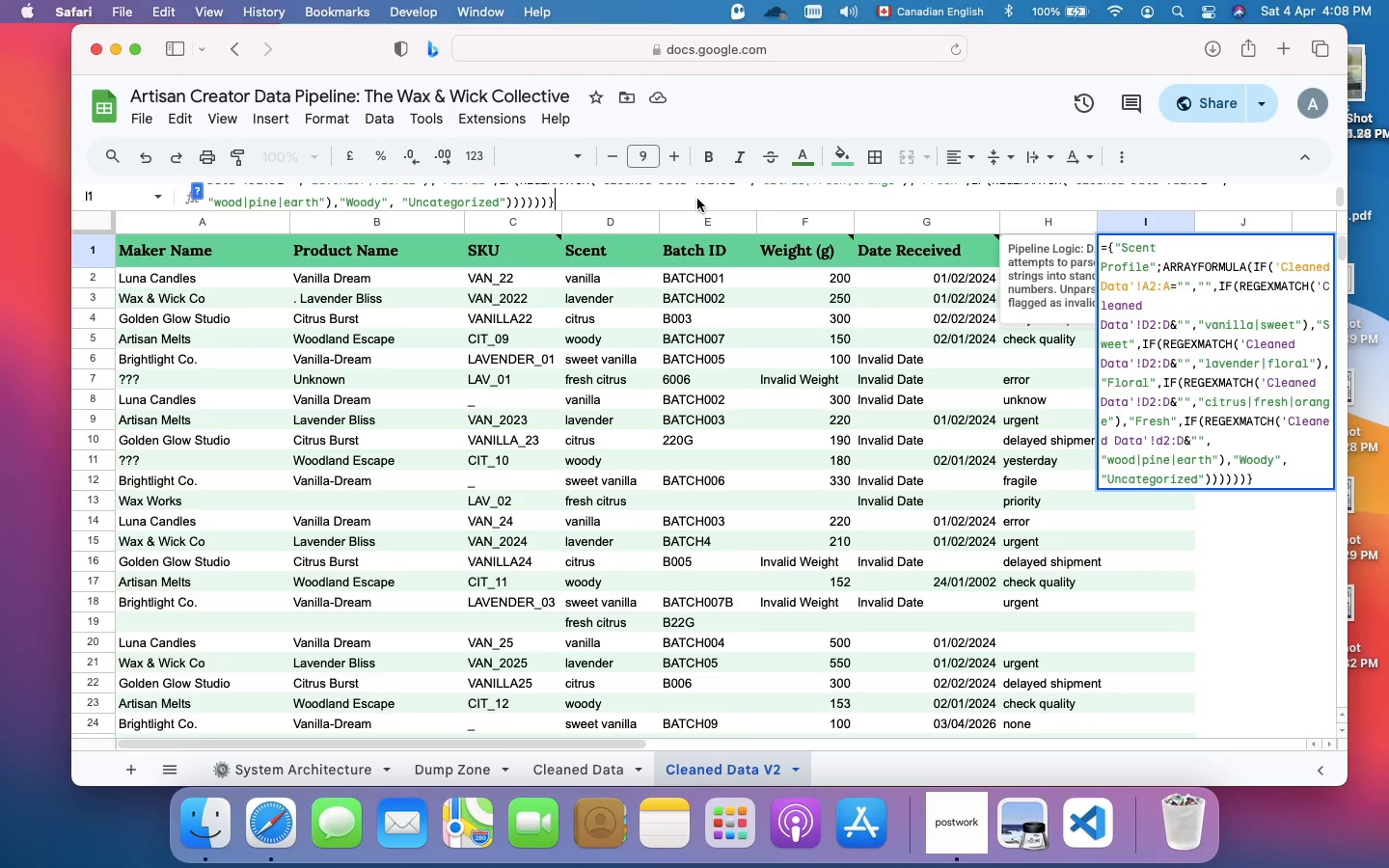 
wait(6.36)
 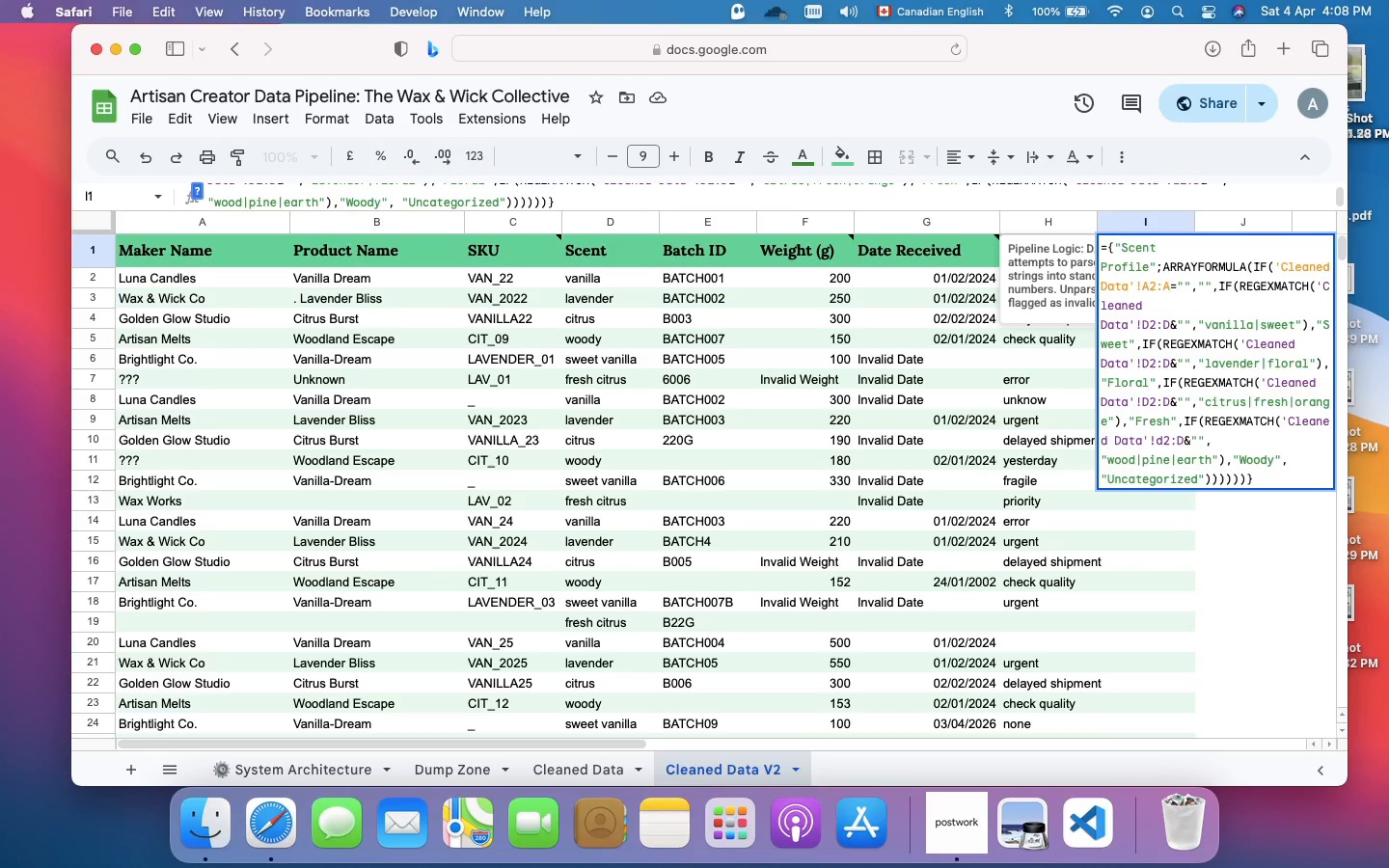 
key(Meta+A)
 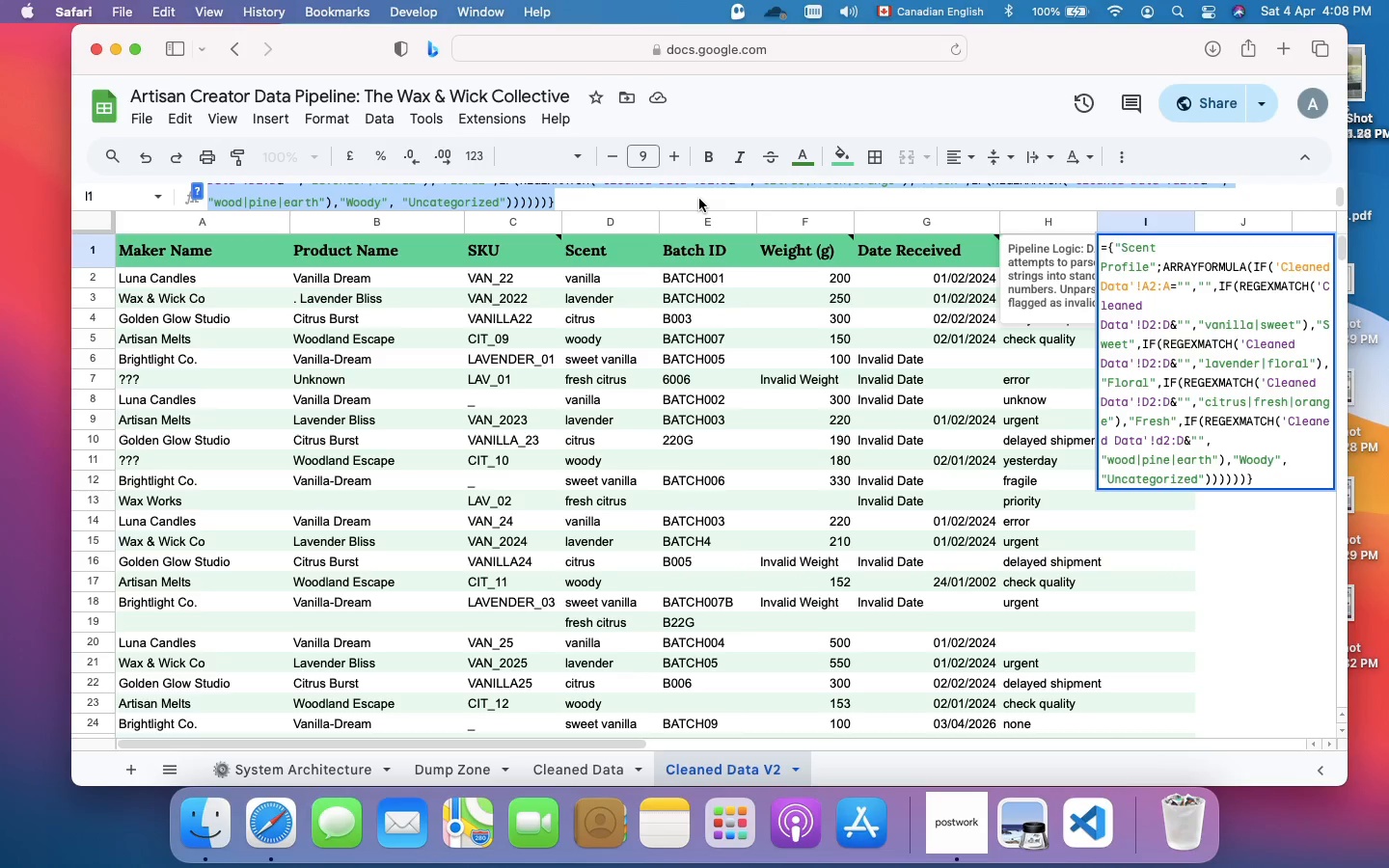 
key(Meta+C)
 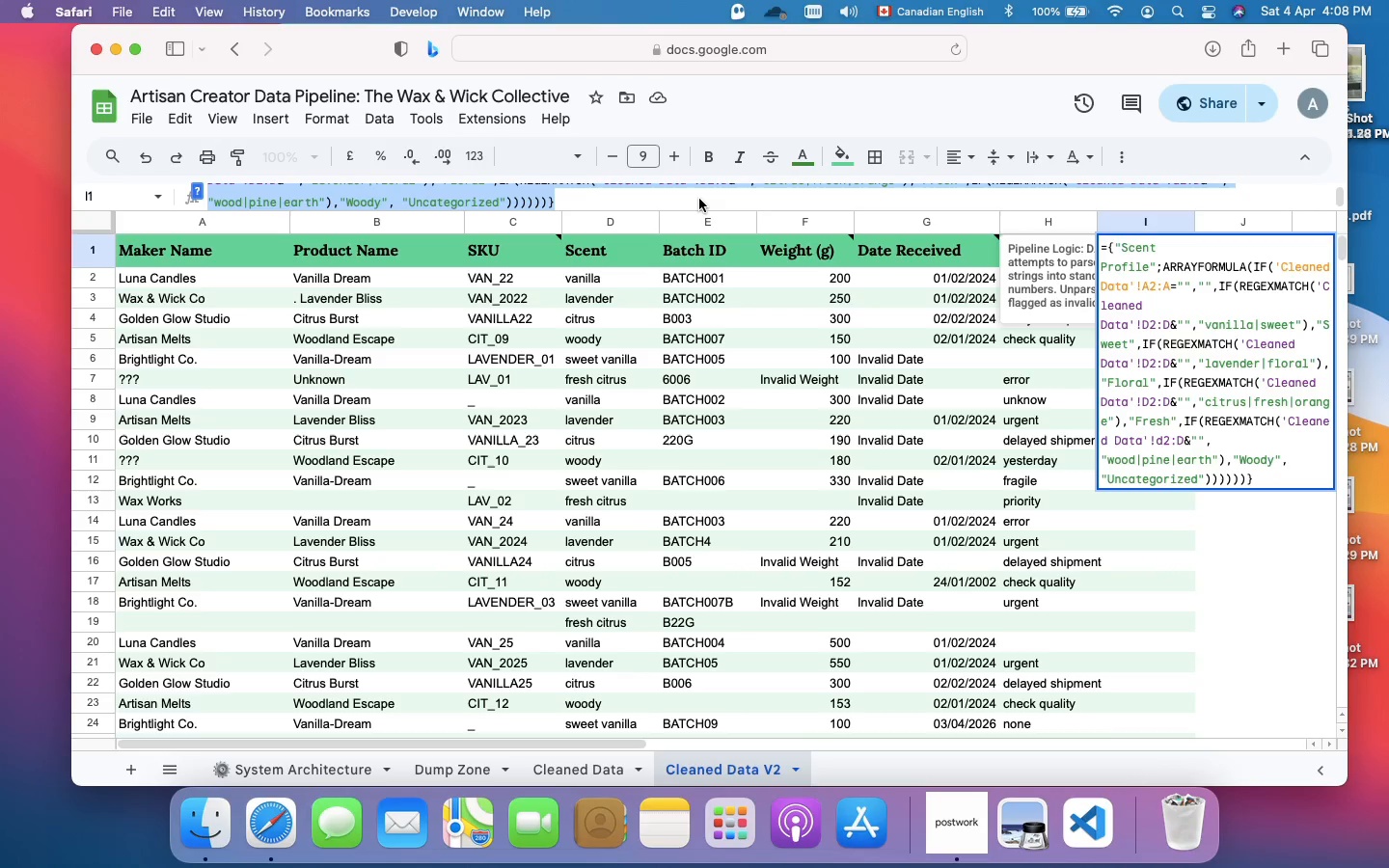 
key(Enter)
 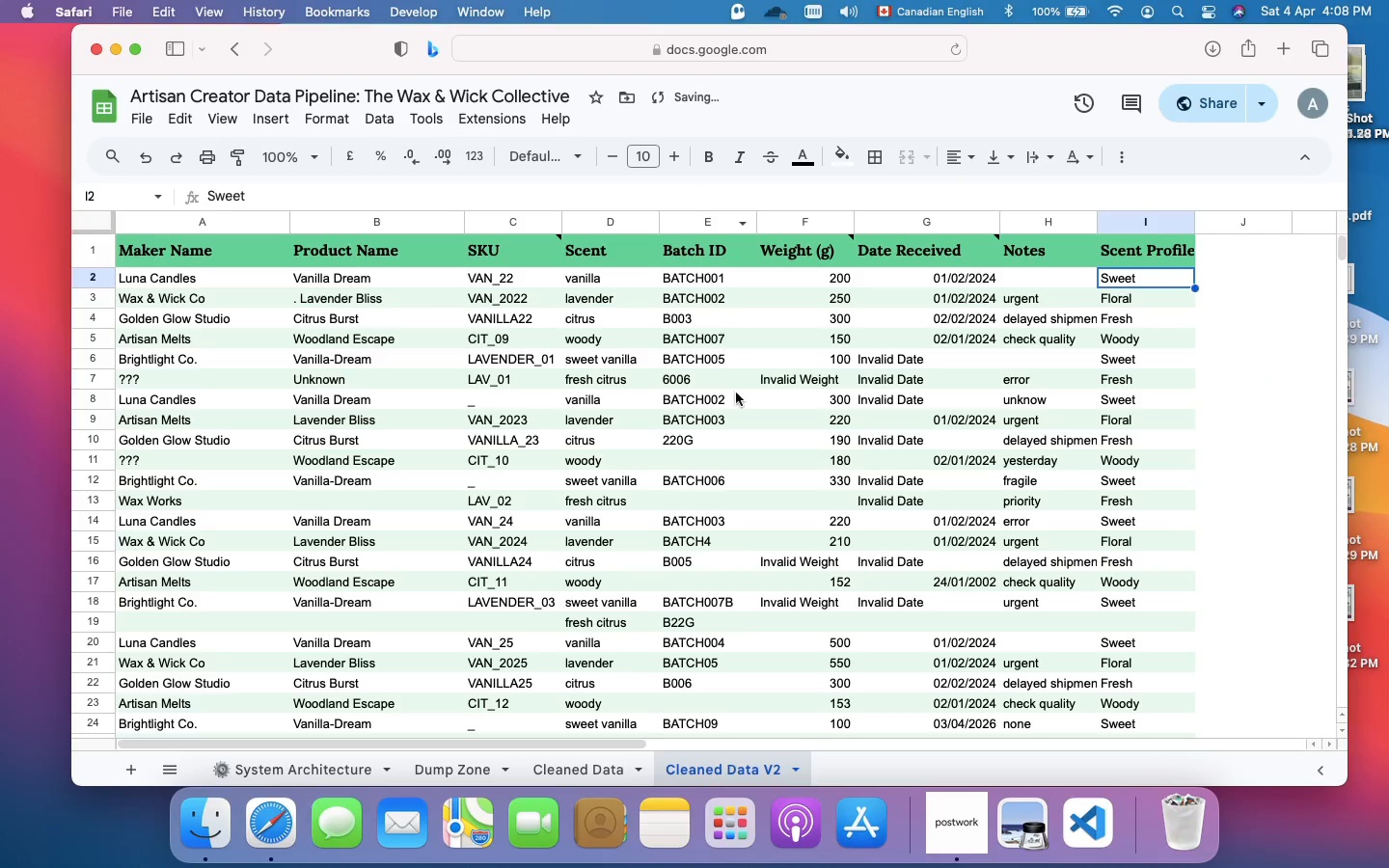 
scroll: coordinate [1116, 596], scroll_direction: down, amount: 13.0
 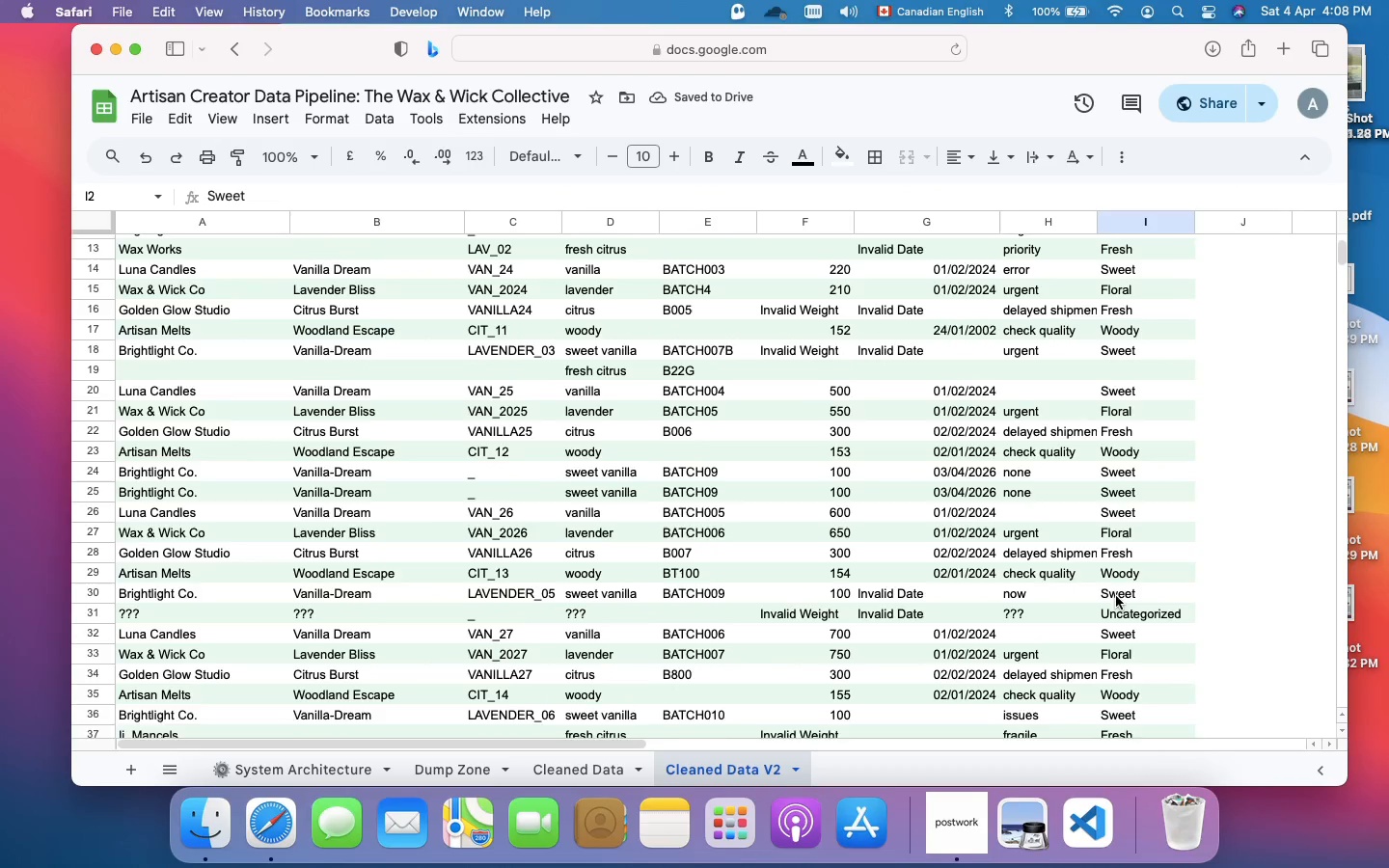 
scroll: coordinate [1117, 596], scroll_direction: up, amount: 41.0
 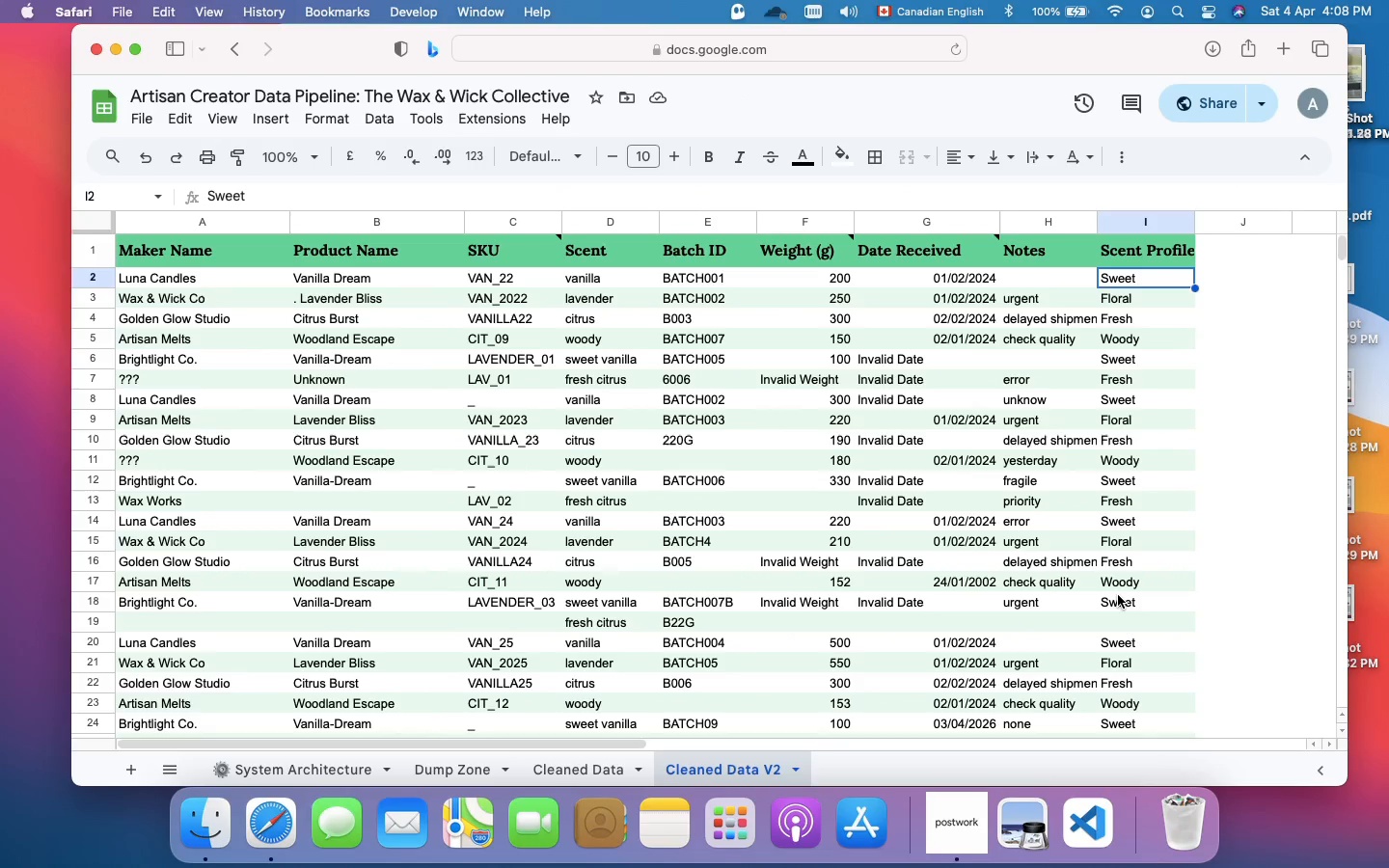 
scroll: coordinate [1118, 594], scroll_direction: down, amount: 18.0
 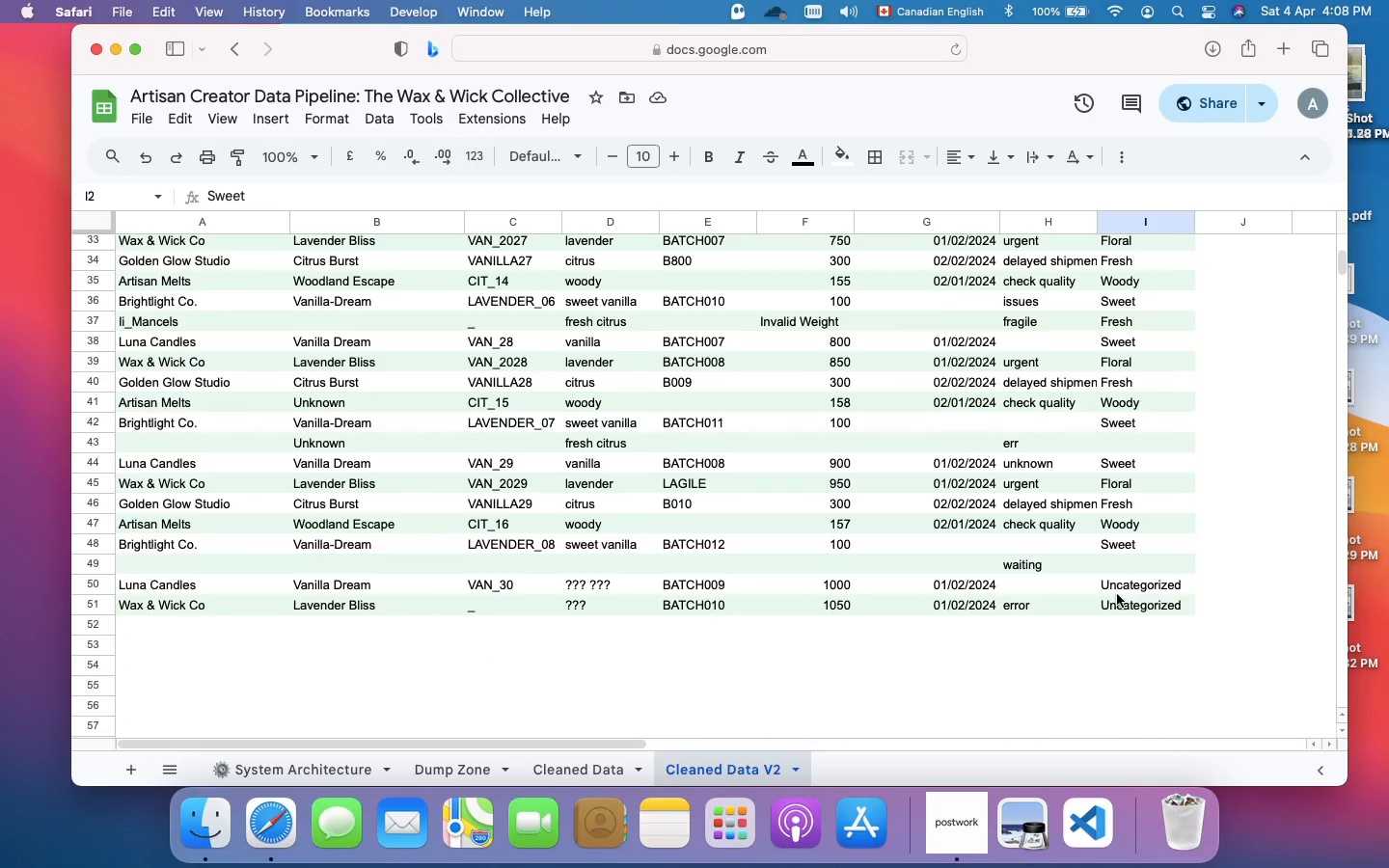 
scroll: coordinate [1115, 593], scroll_direction: up, amount: 42.0
 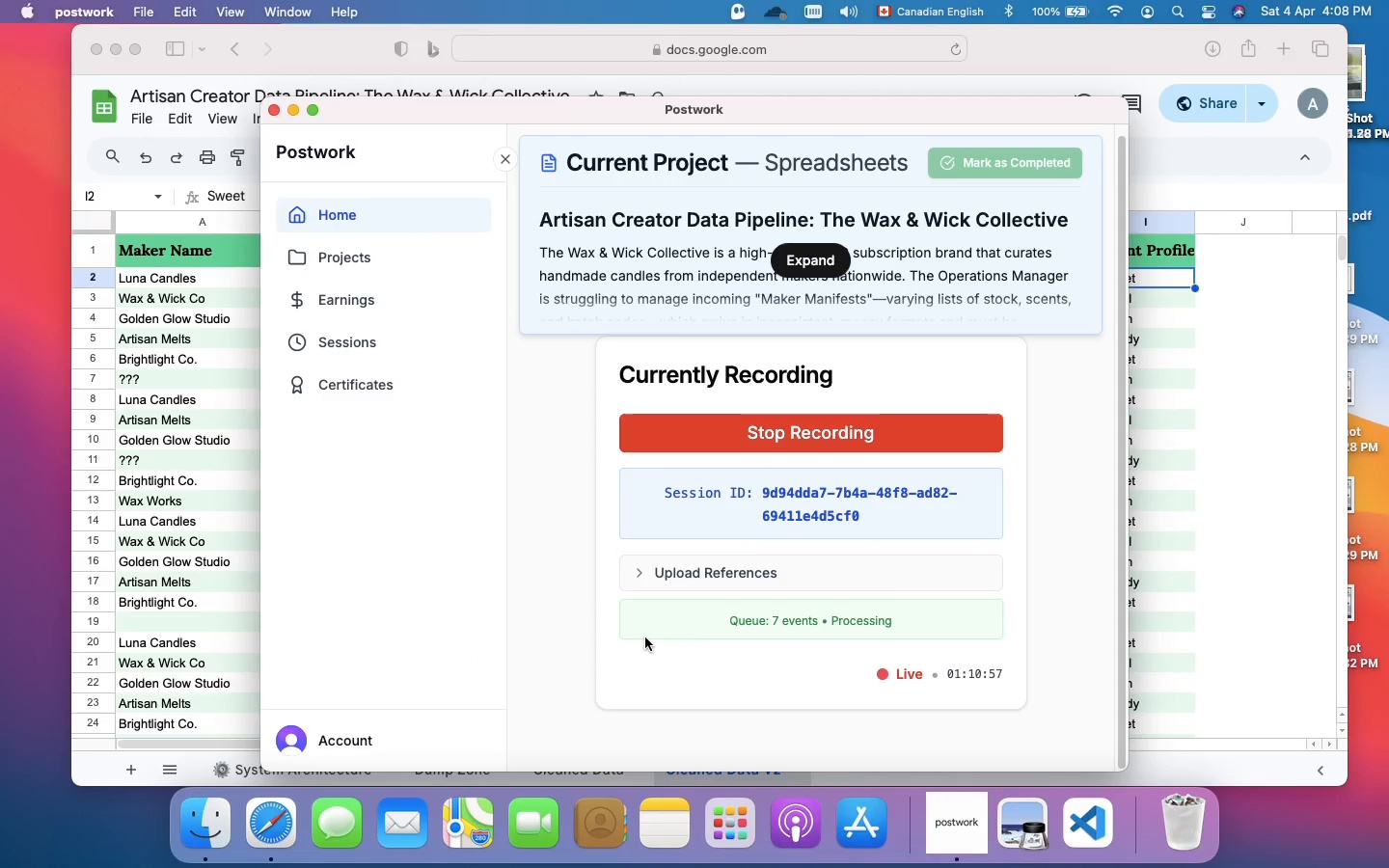 
wait(8.72)
 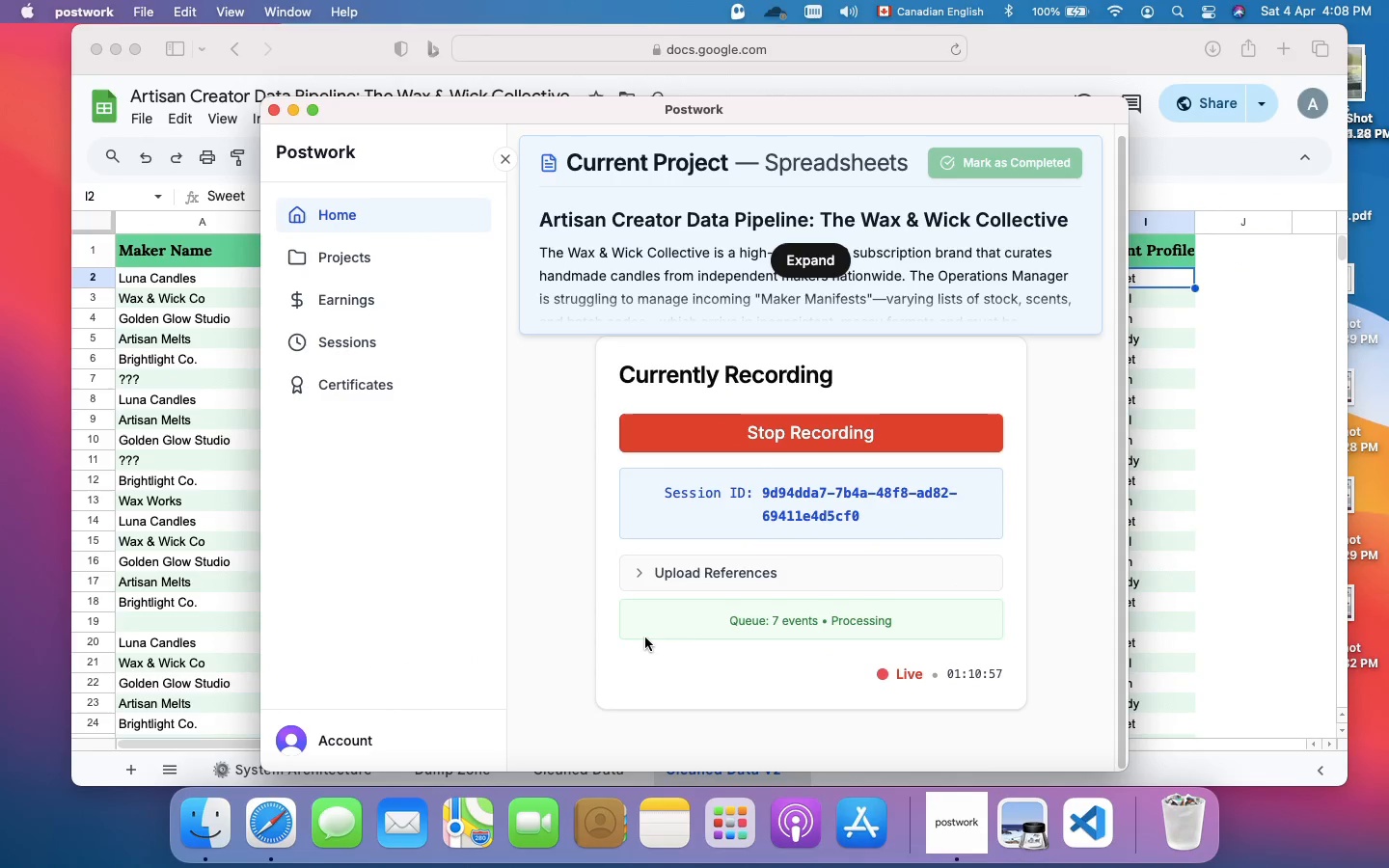 
scroll: coordinate [861, 559], scroll_direction: down, amount: 21.0
 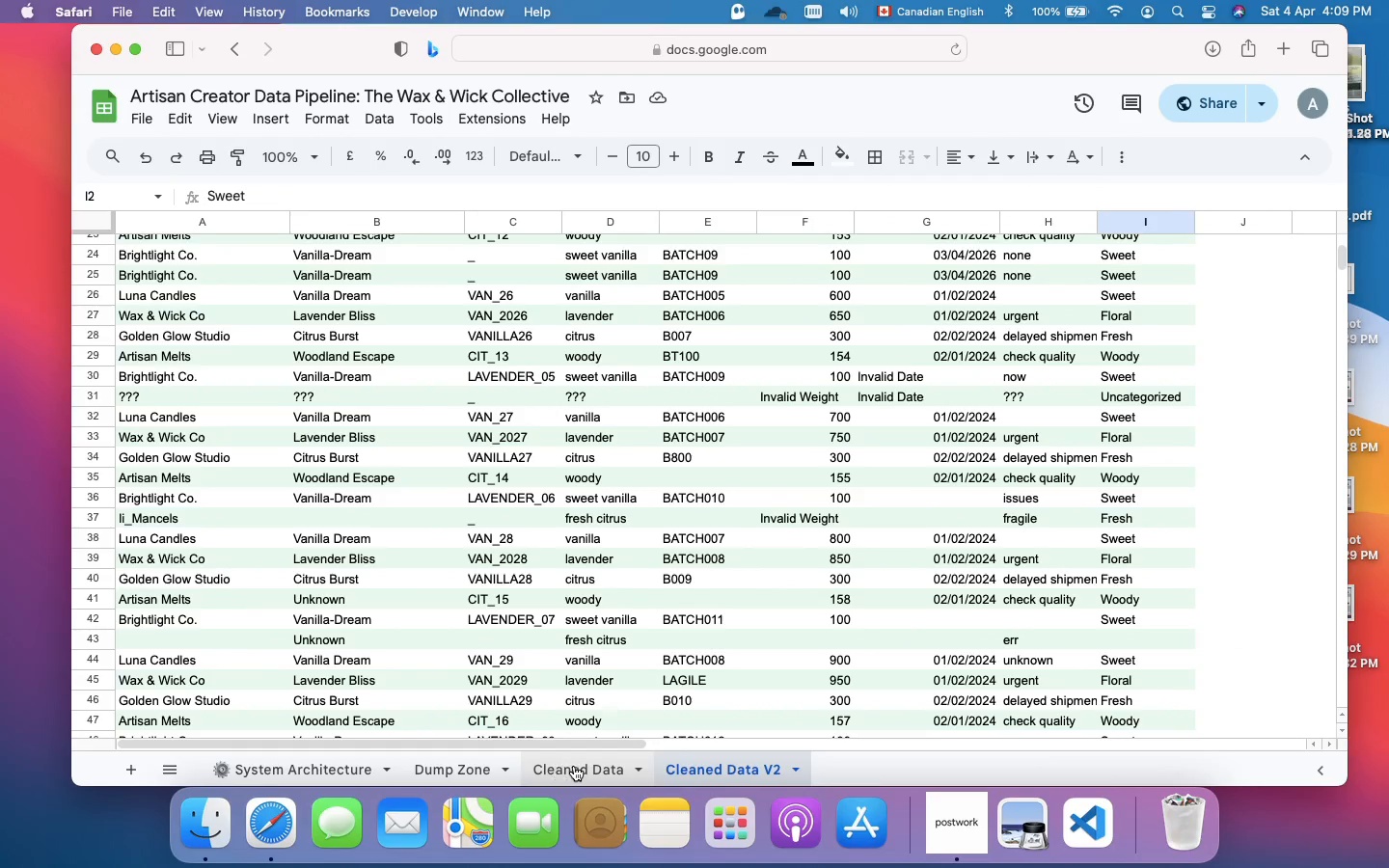 
left_click([577, 766])
 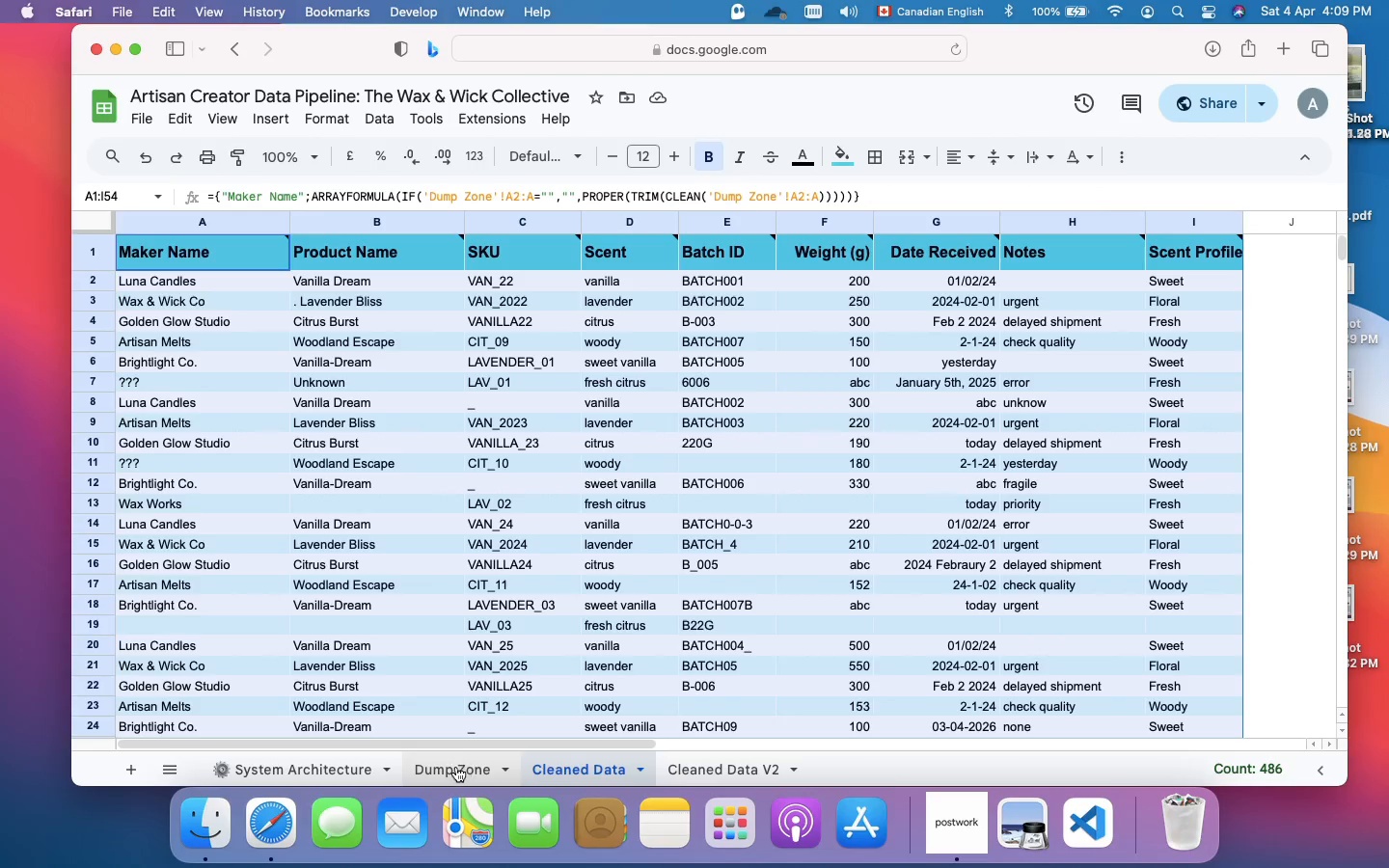 
left_click([455, 767])
 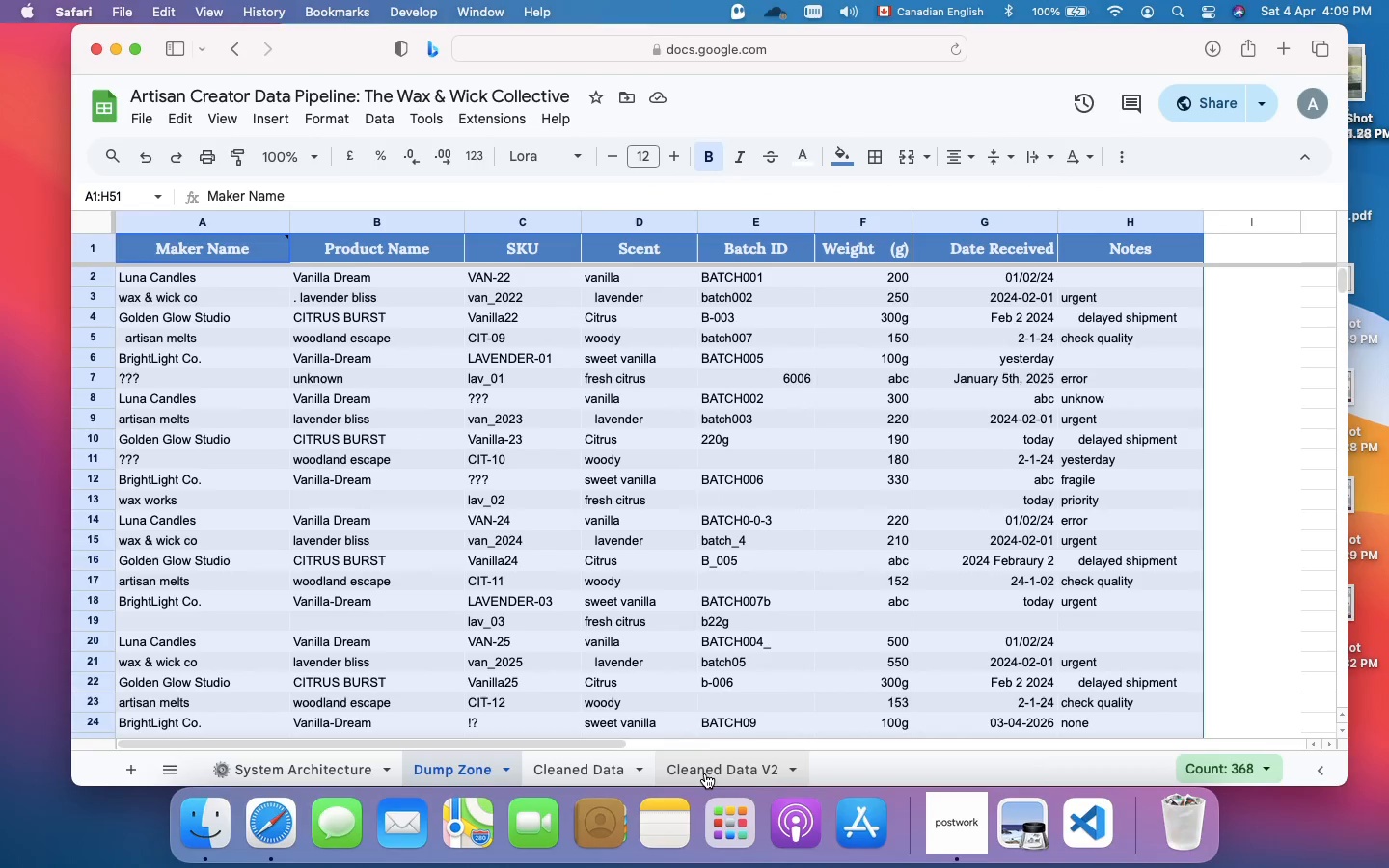 
left_click([706, 773])
 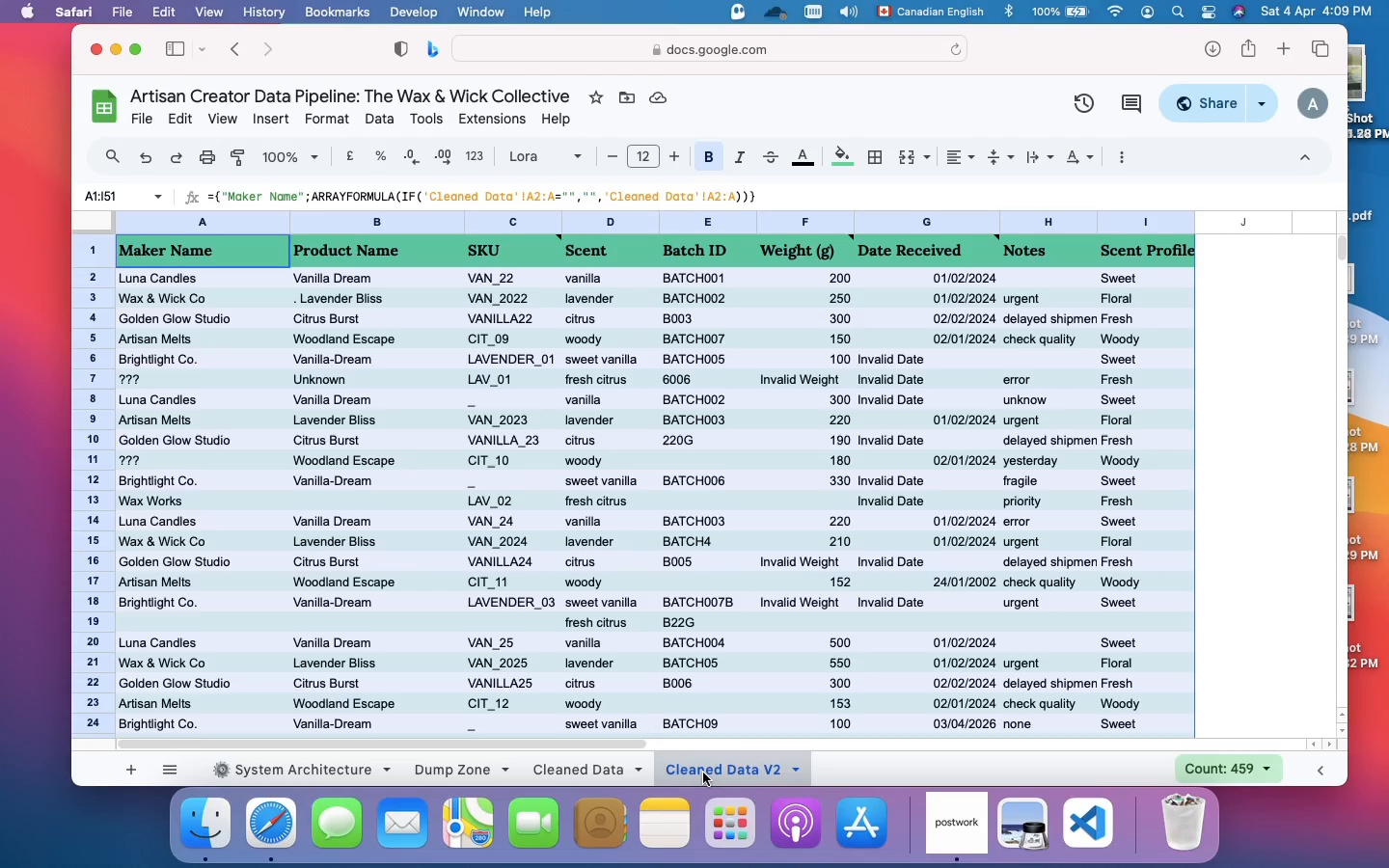 
scroll: coordinate [745, 704], scroll_direction: up, amount: 96.0
 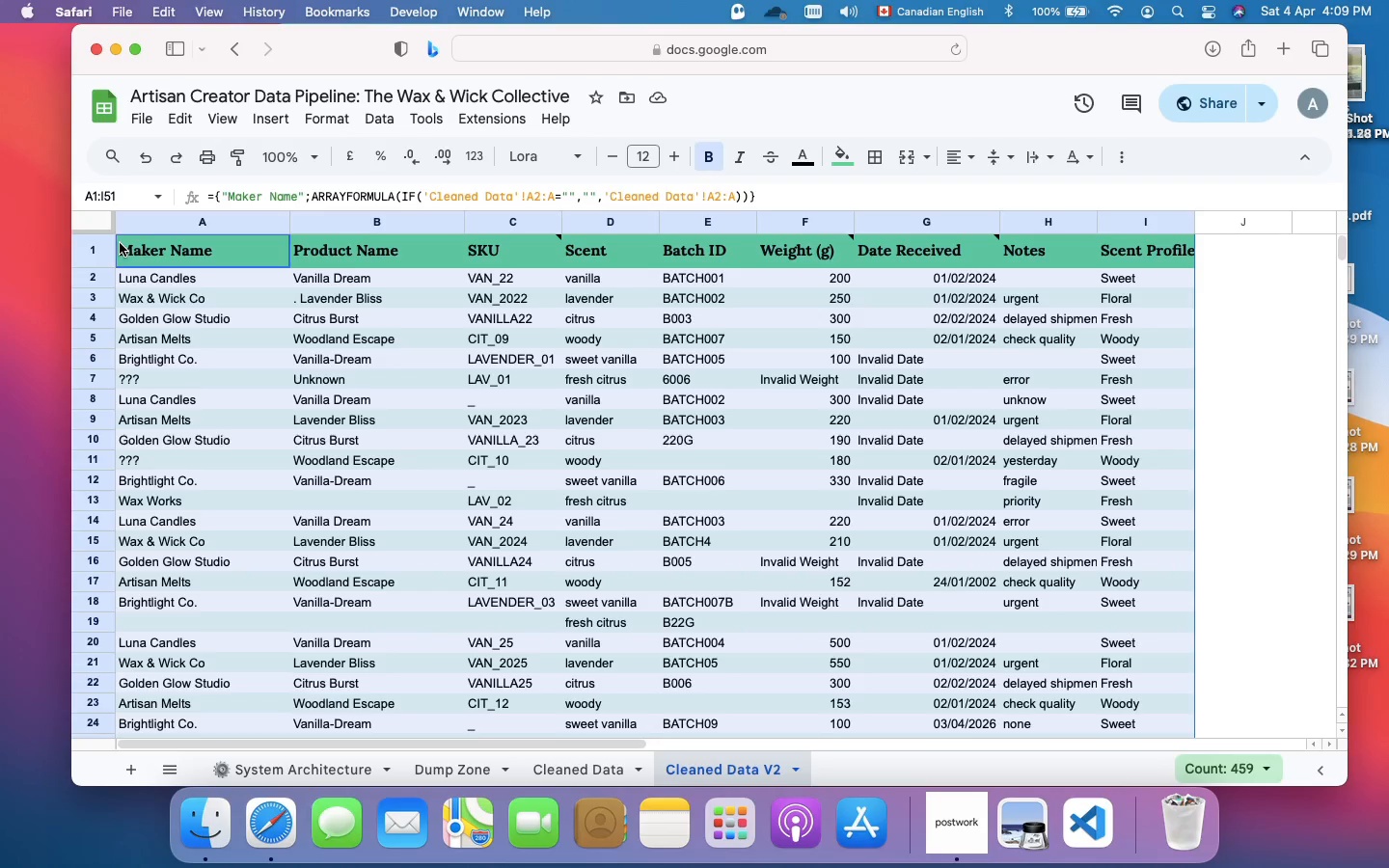 
wait(6.03)
 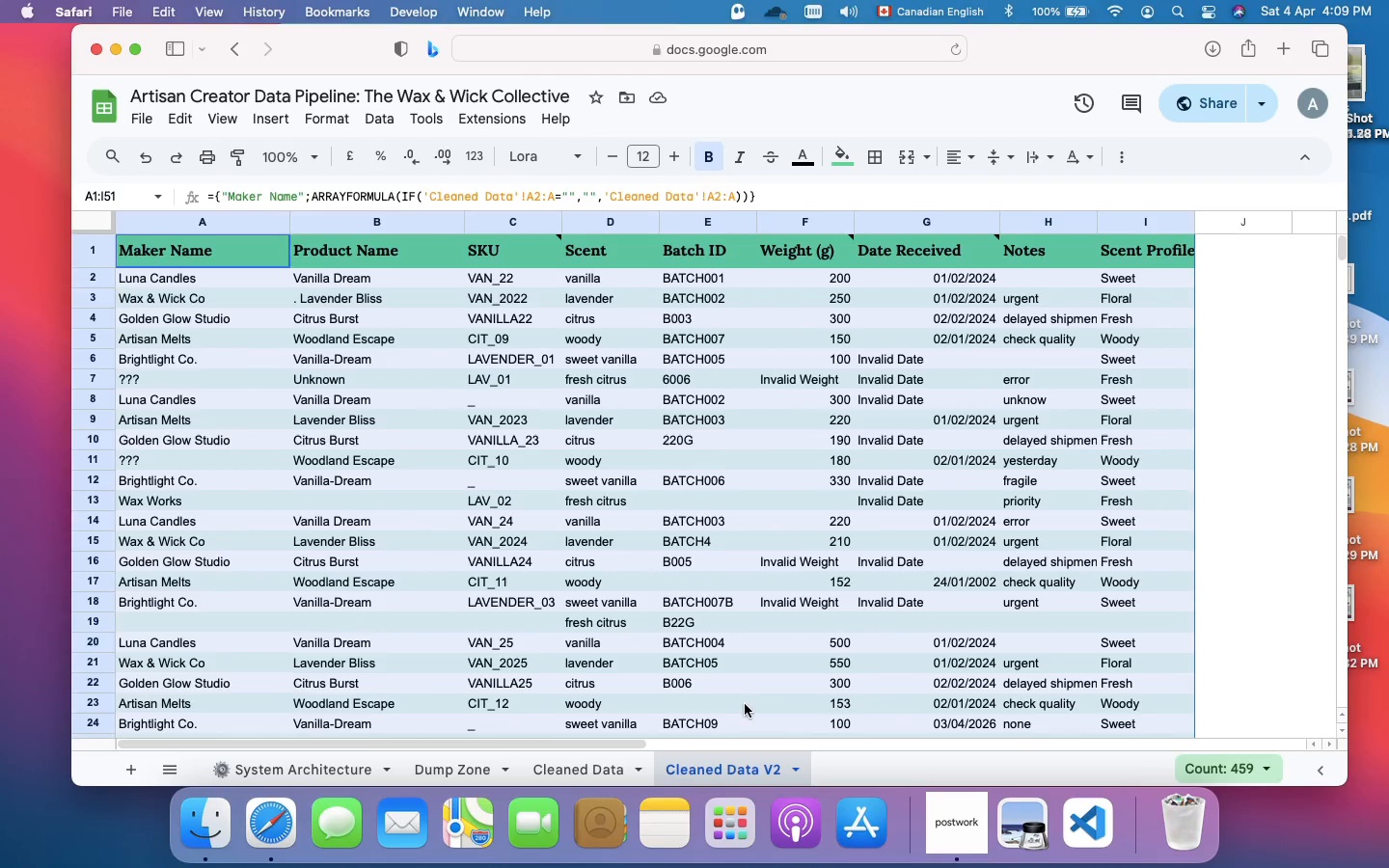 
left_click_drag(start_coordinate=[131, 244], to_coordinate=[1194, 652])
 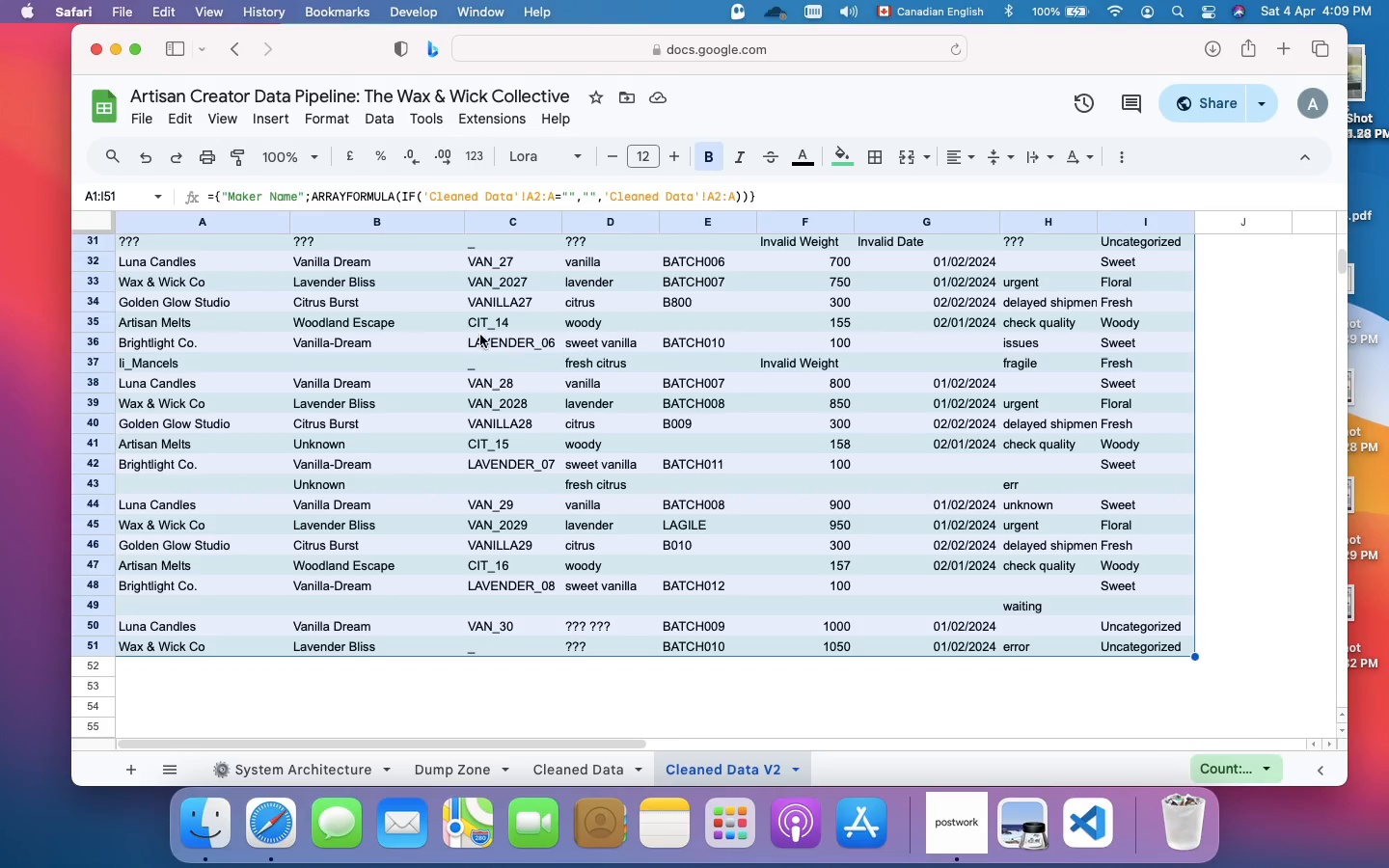 
wait(5.22)
 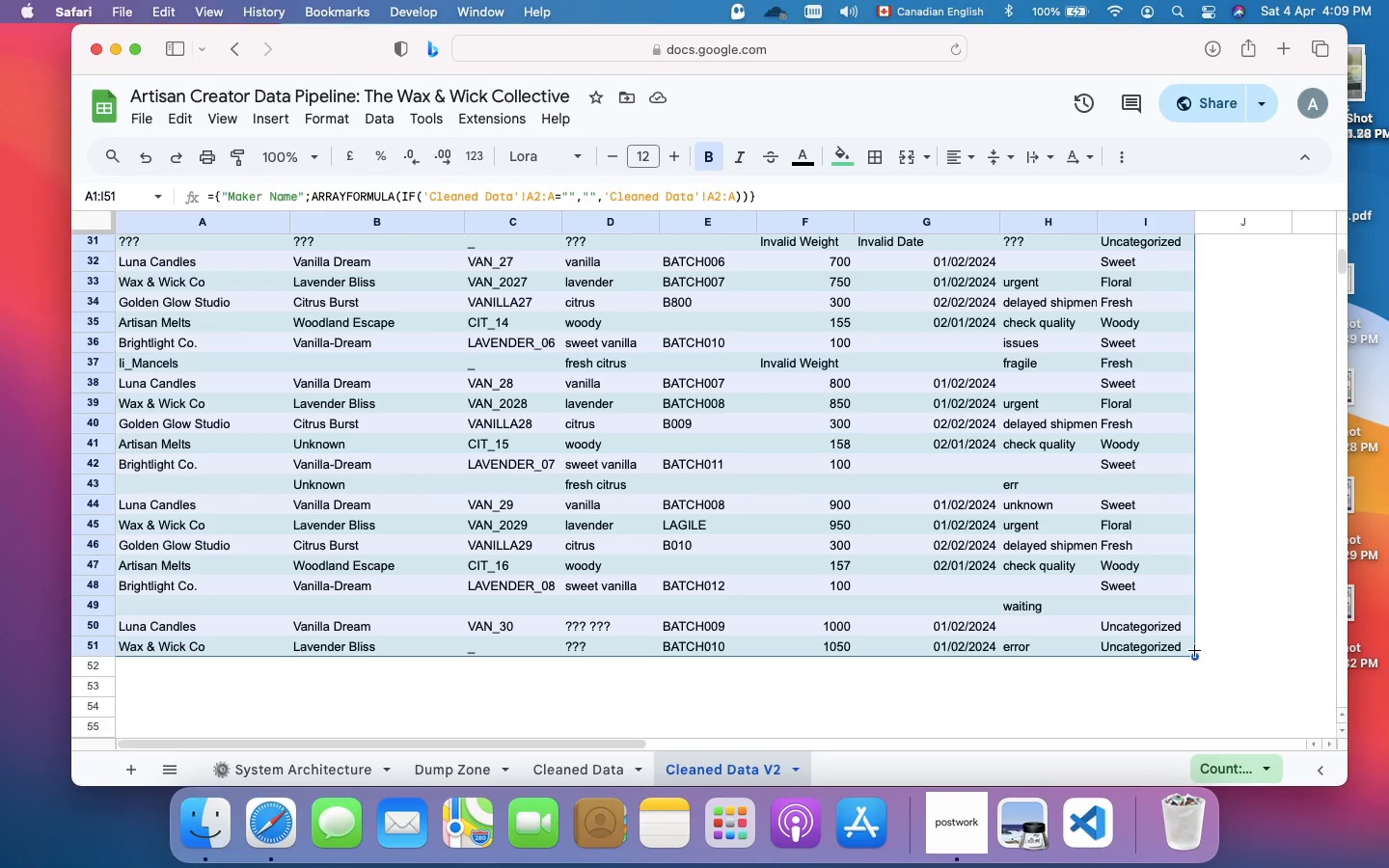 
left_click([212, 153])
 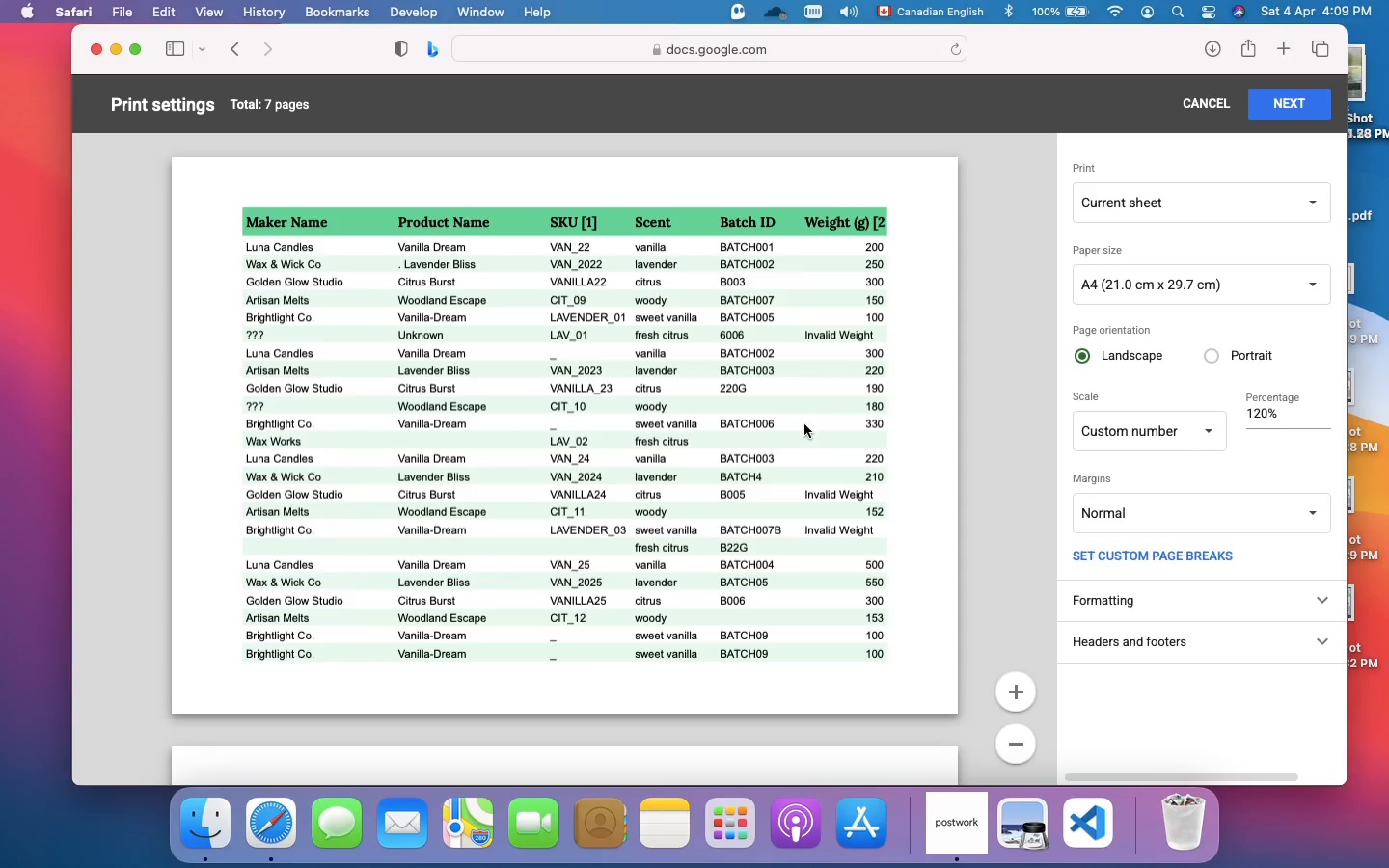 
wait(5.37)
 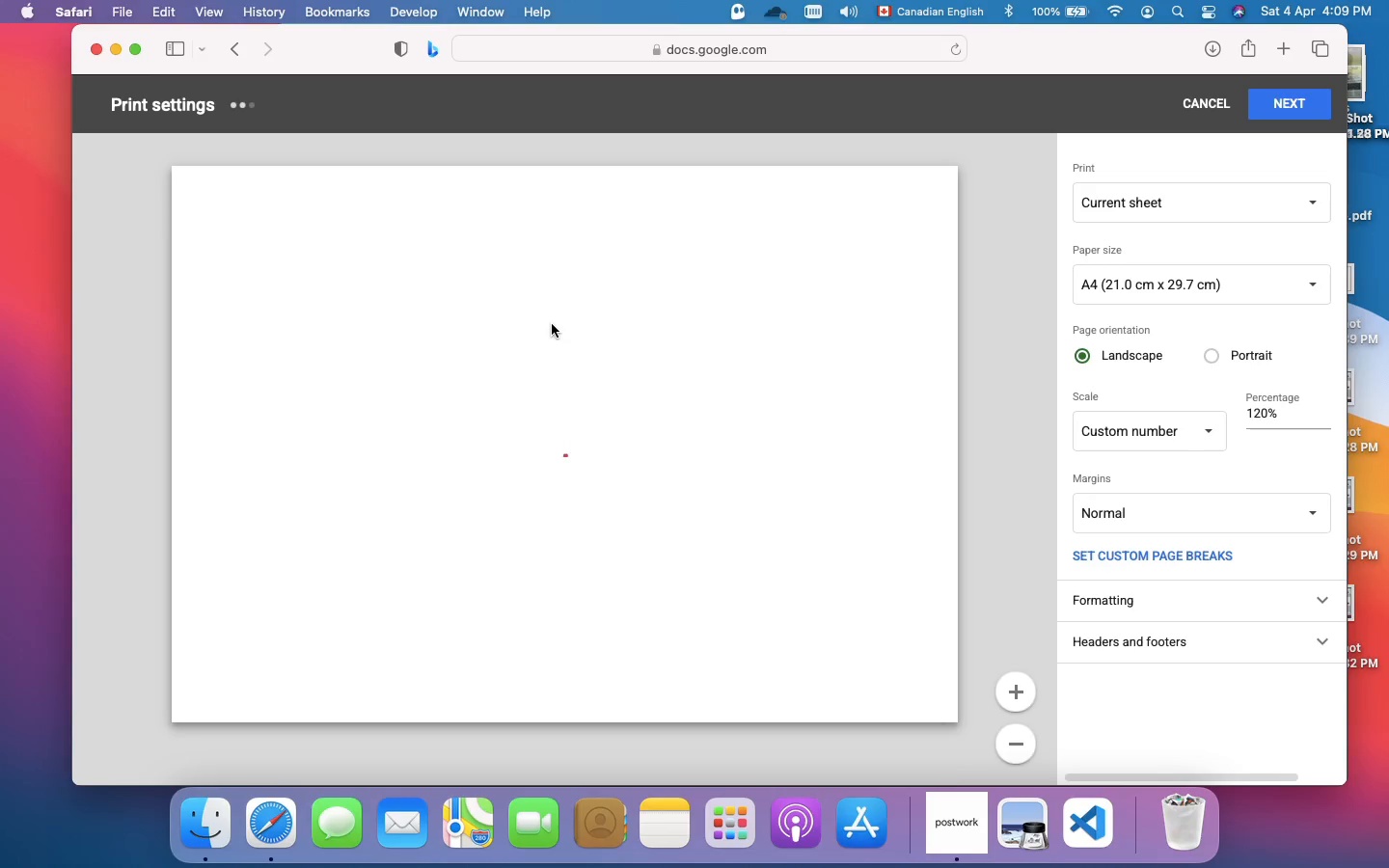 
left_click([1263, 203])
 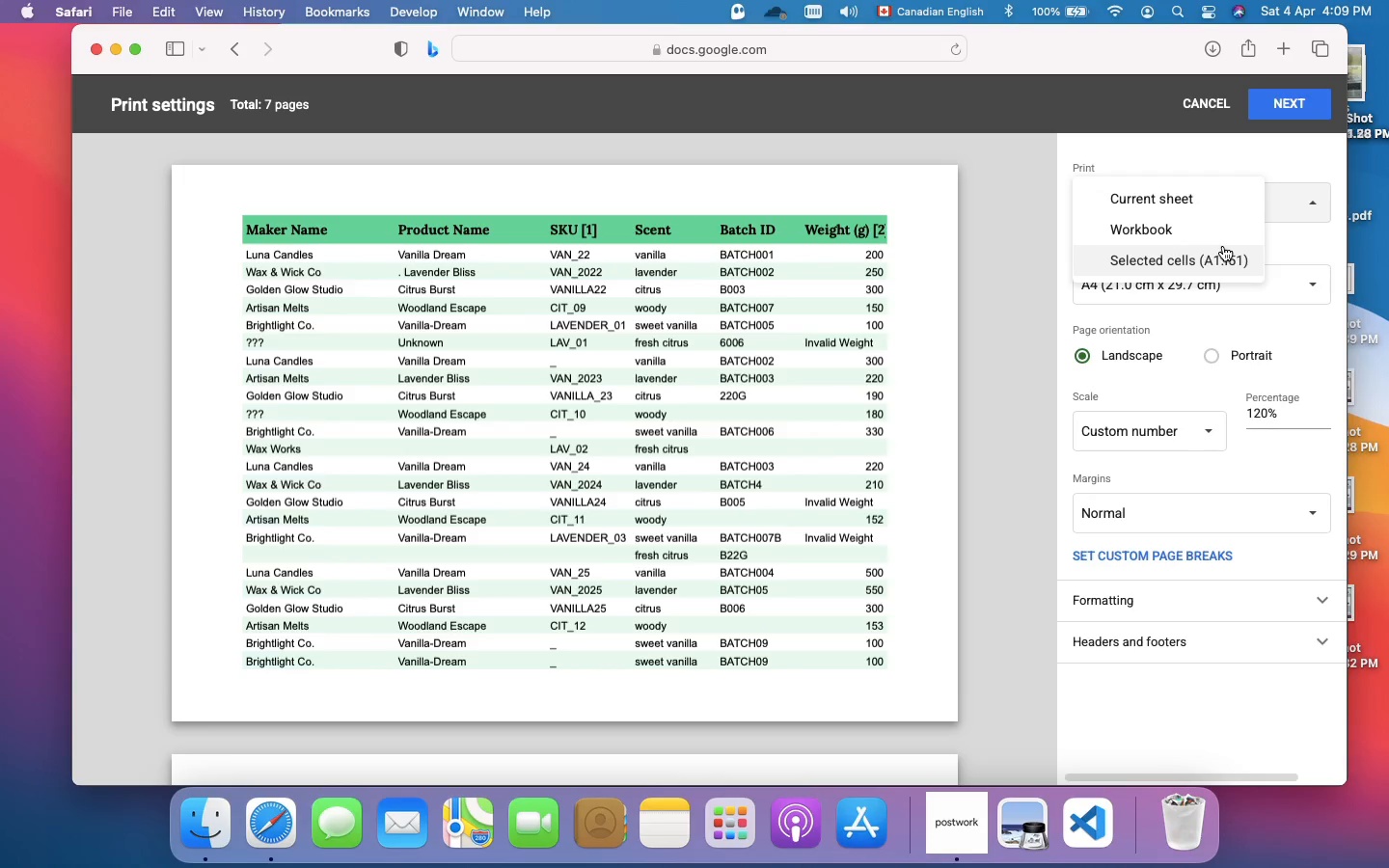 
left_click([1223, 247])
 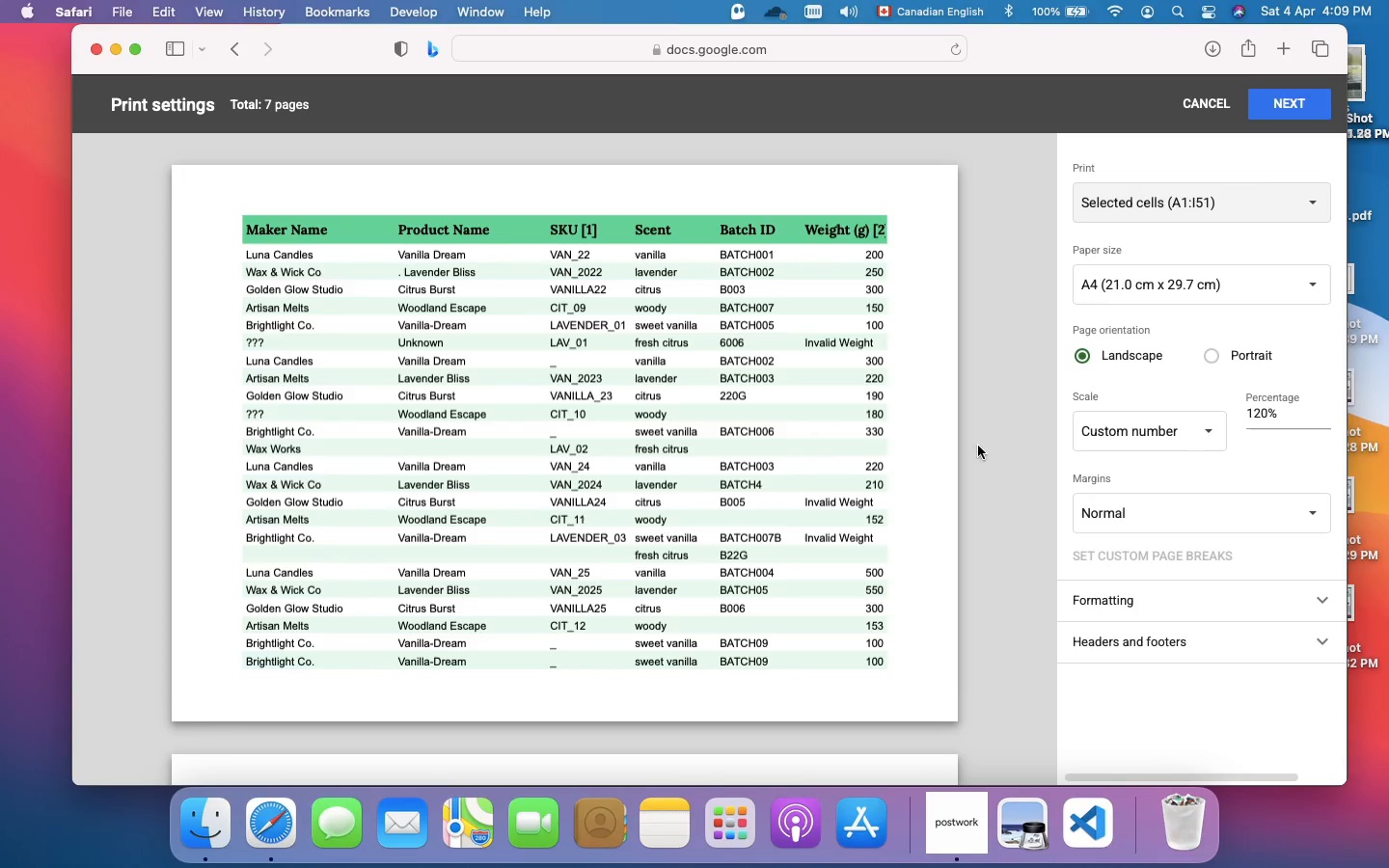 
scroll: coordinate [932, 497], scroll_direction: down, amount: 132.0
 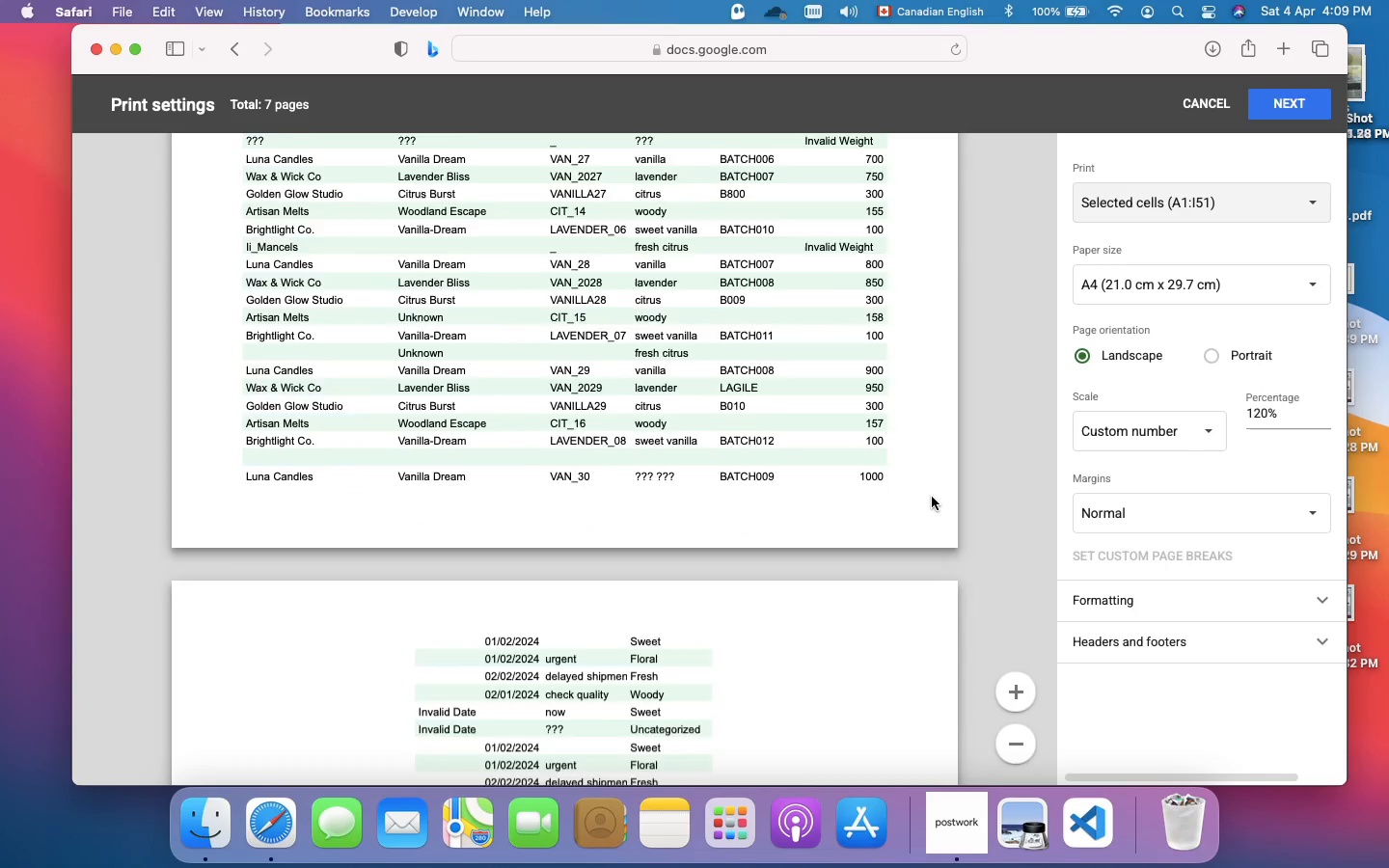 
scroll: coordinate [931, 497], scroll_direction: up, amount: 64.0
 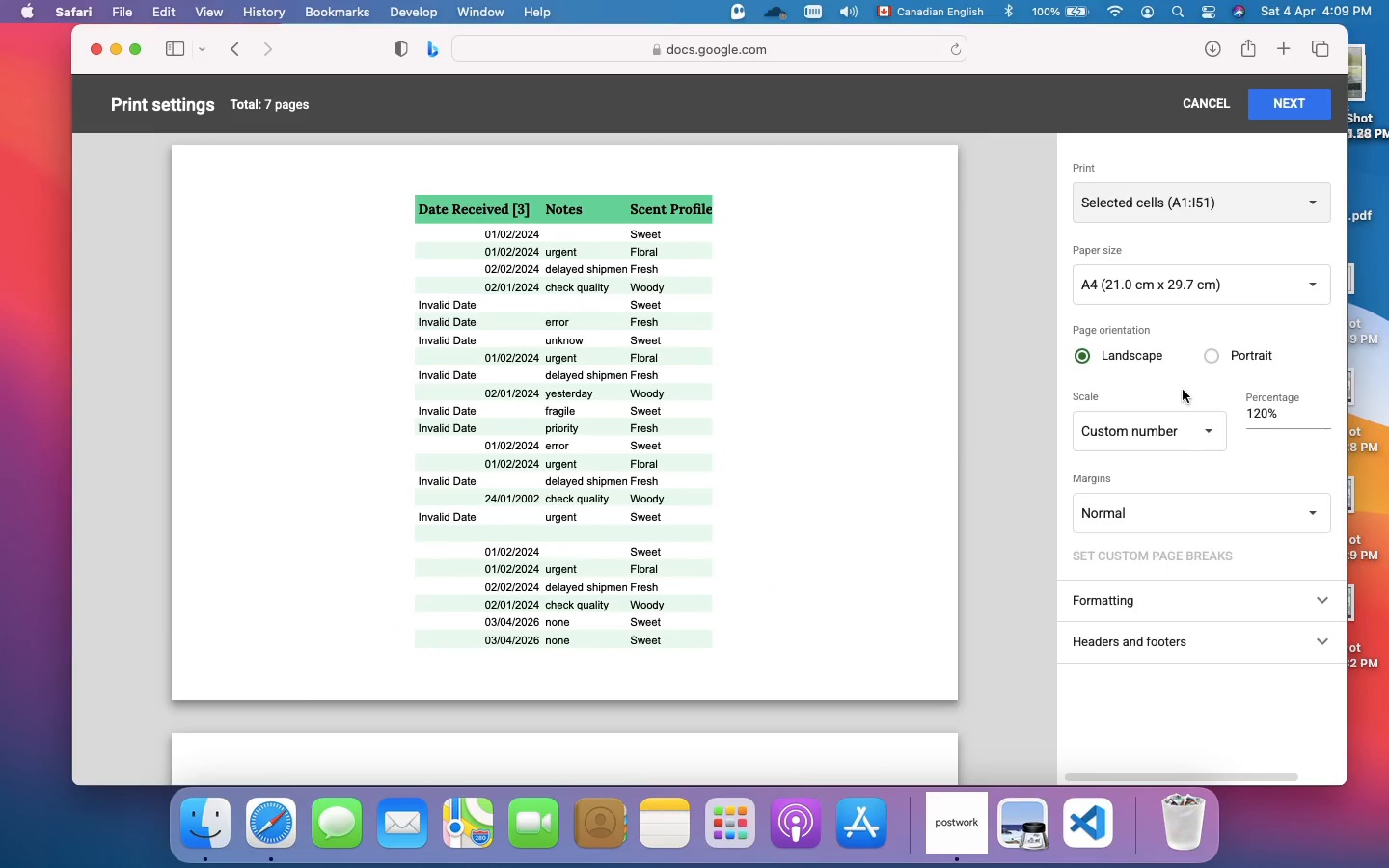 
wait(5.89)
 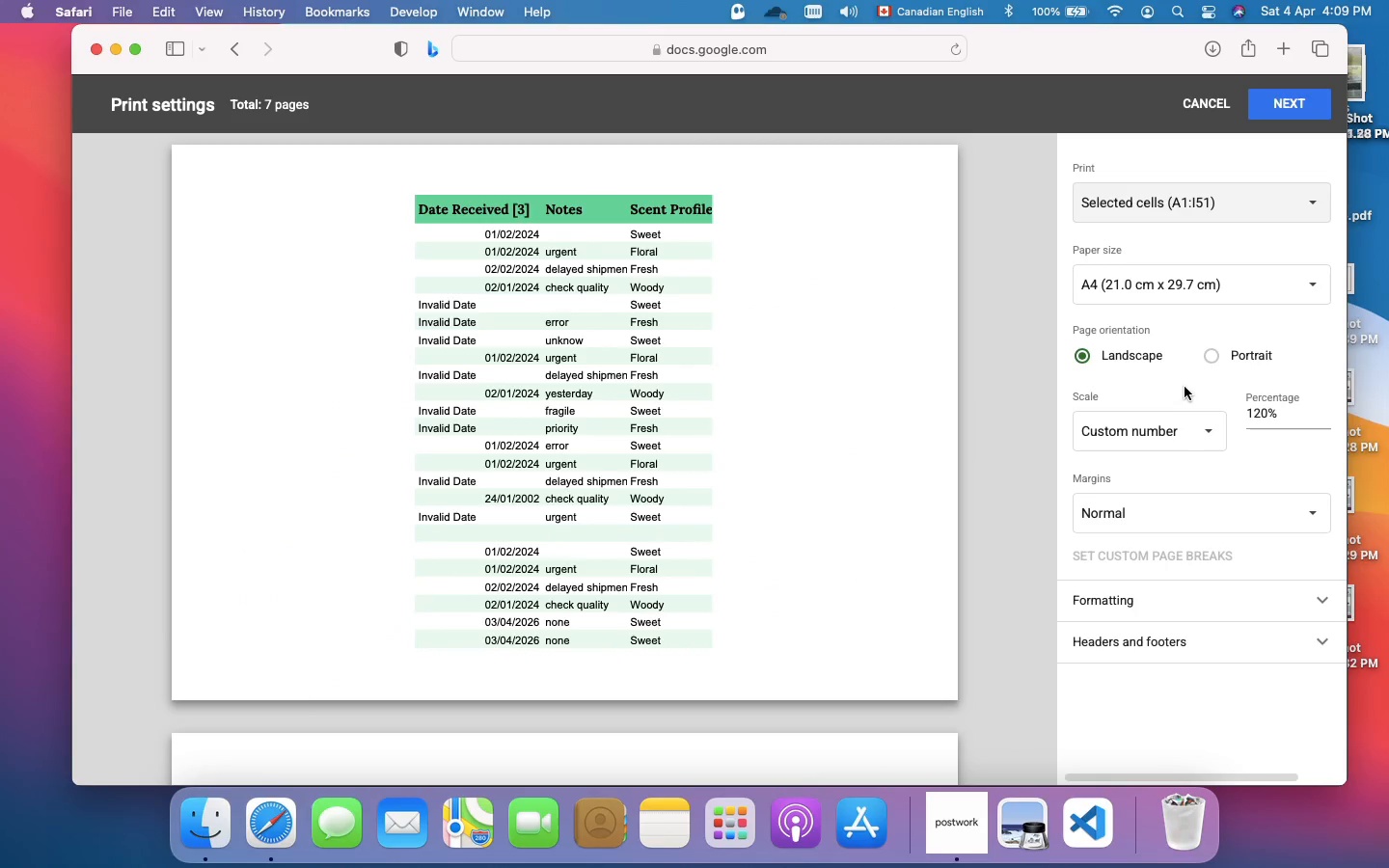 
left_click([1201, 438])
 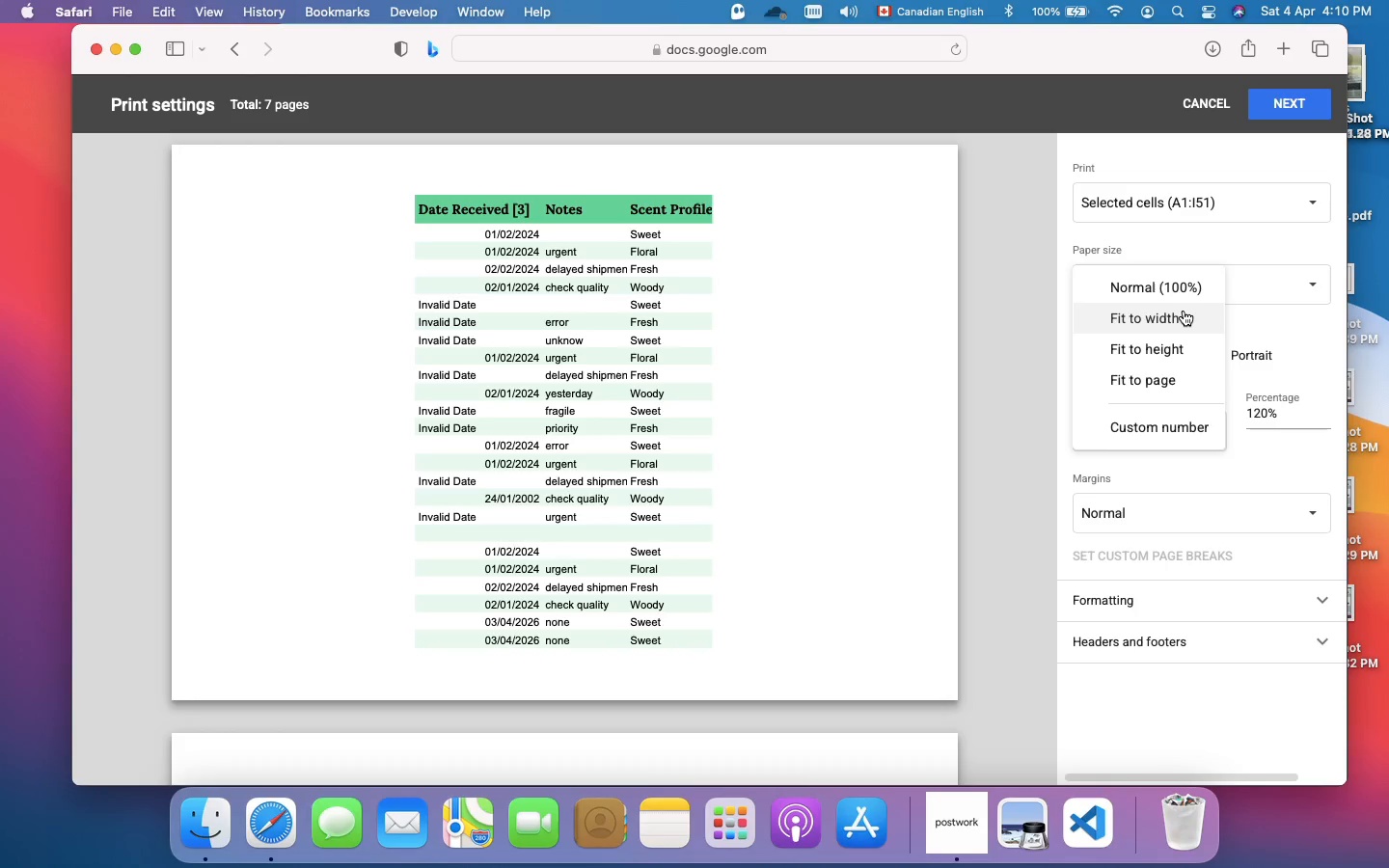 
left_click([1184, 311])
 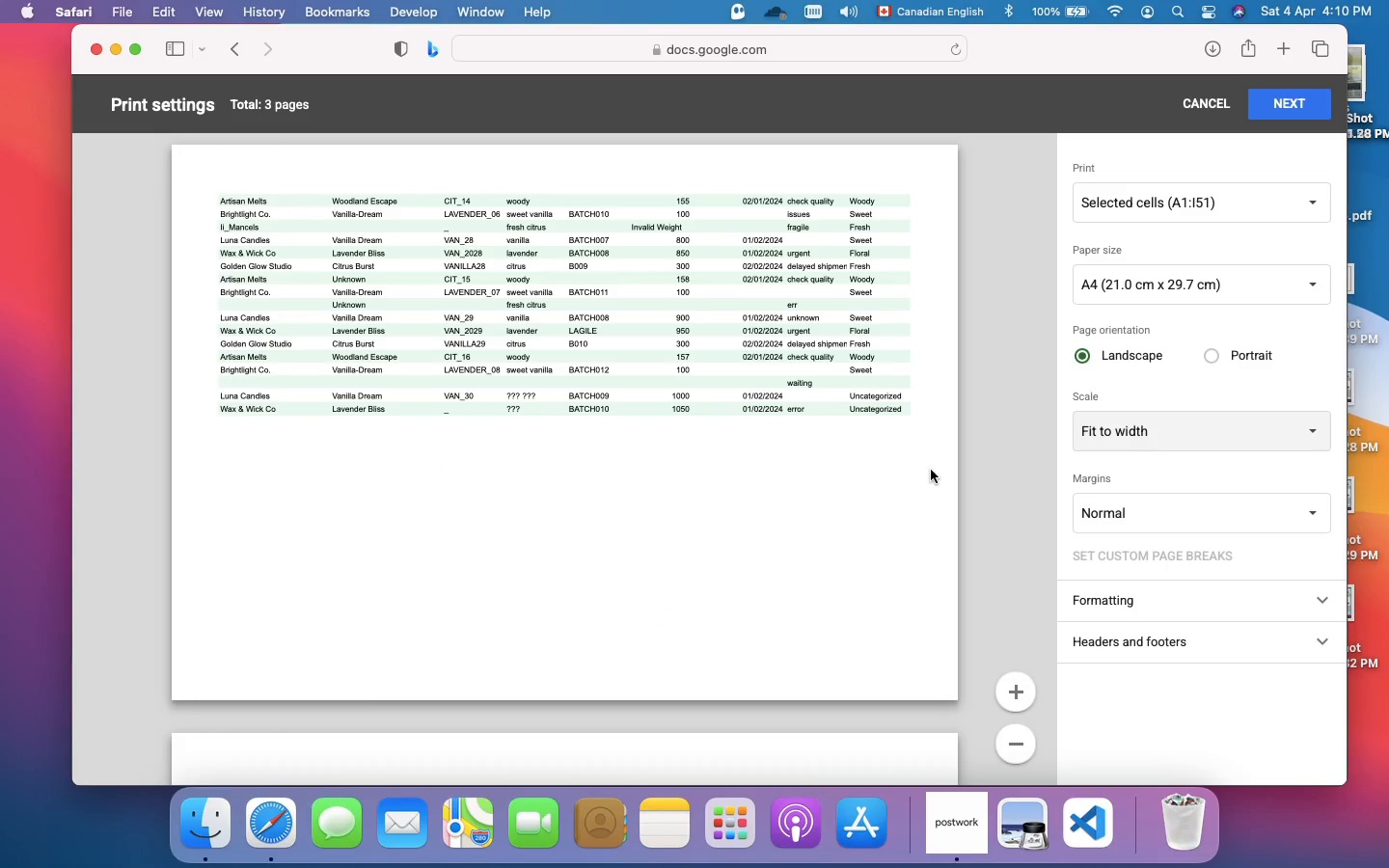 
scroll: coordinate [873, 522], scroll_direction: up, amount: 34.0
 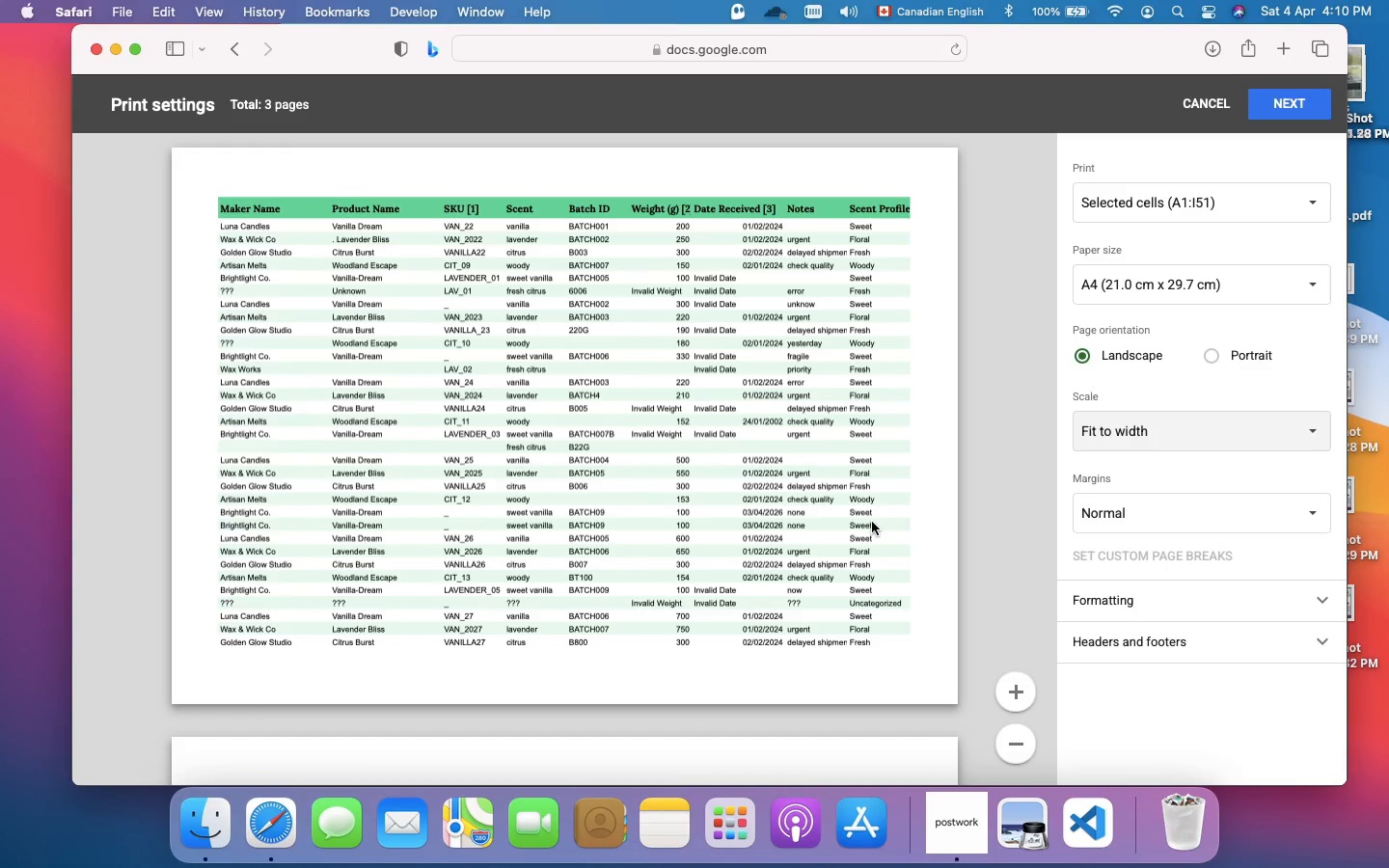 
scroll: coordinate [872, 521], scroll_direction: down, amount: 108.0
 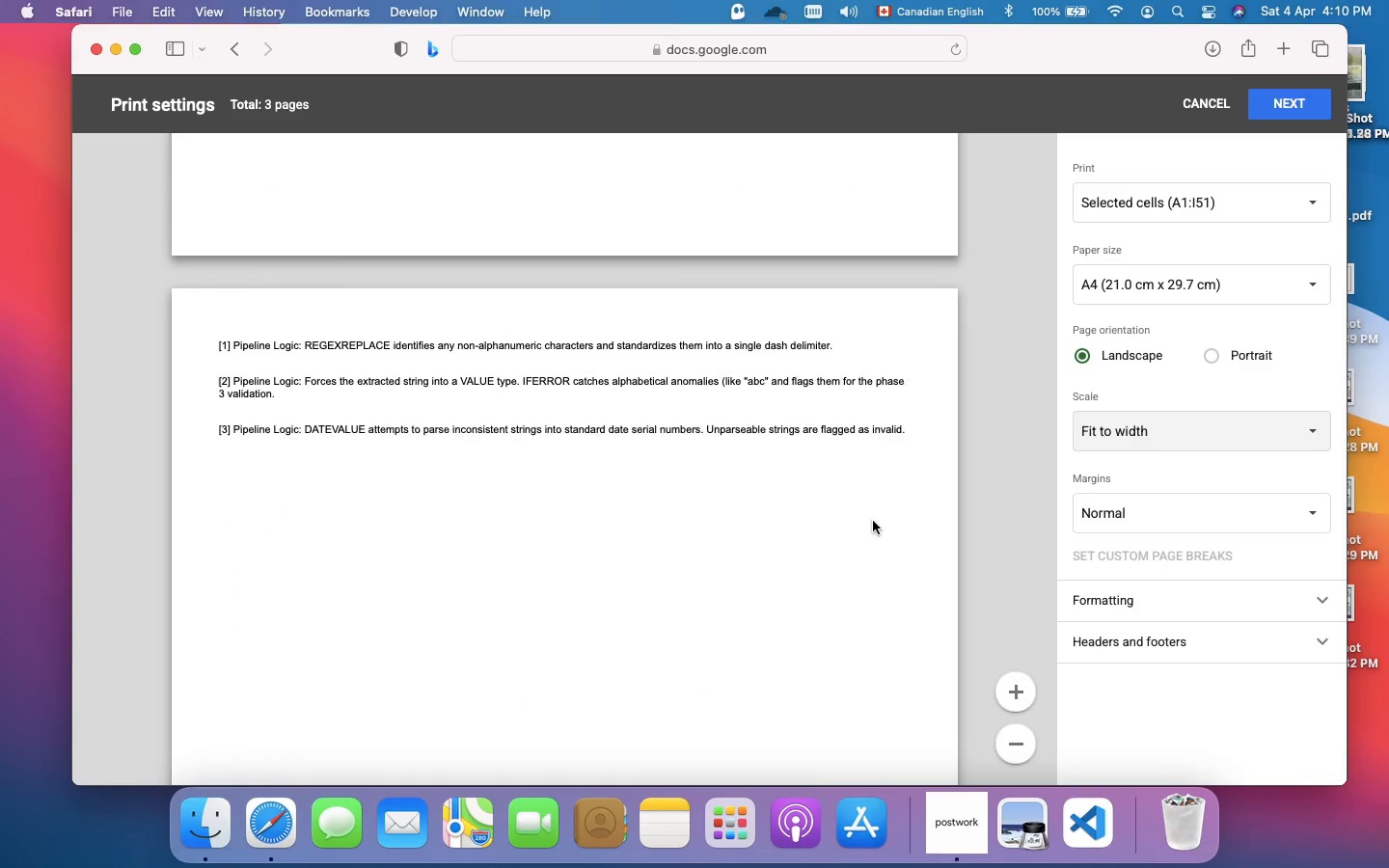 
scroll: coordinate [874, 521], scroll_direction: up, amount: 86.0
 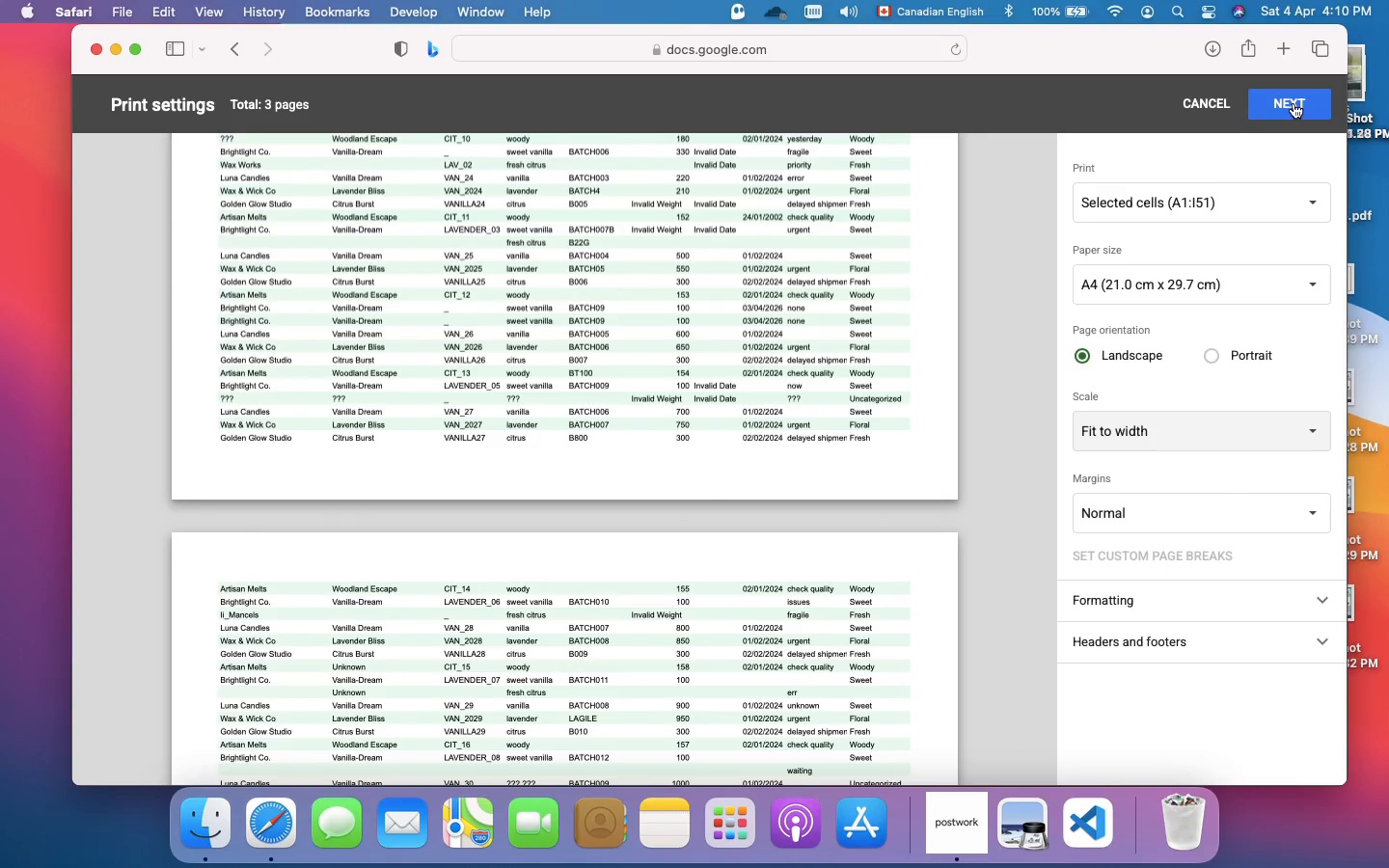 
left_click([1294, 103])
 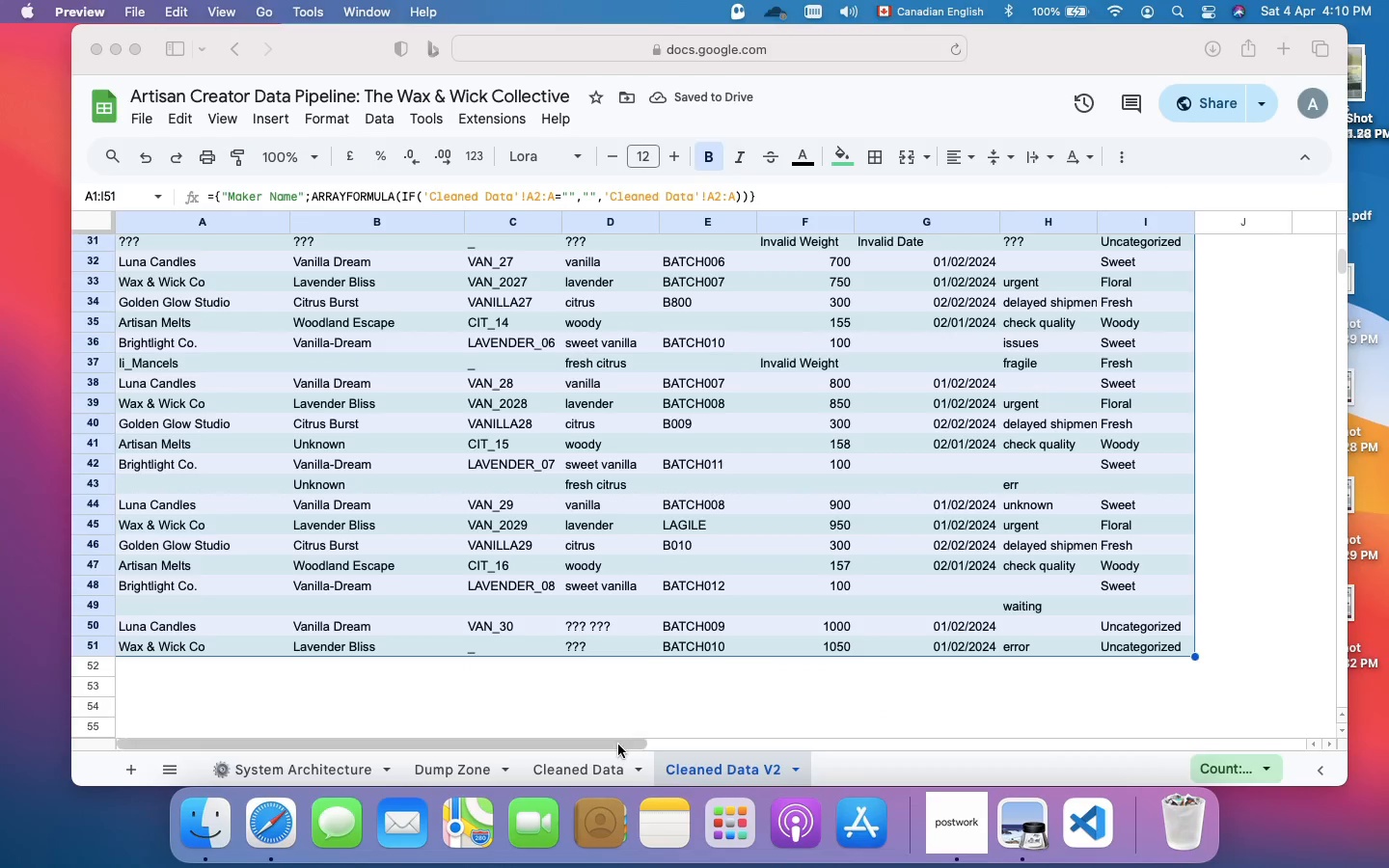 
wait(9.75)
 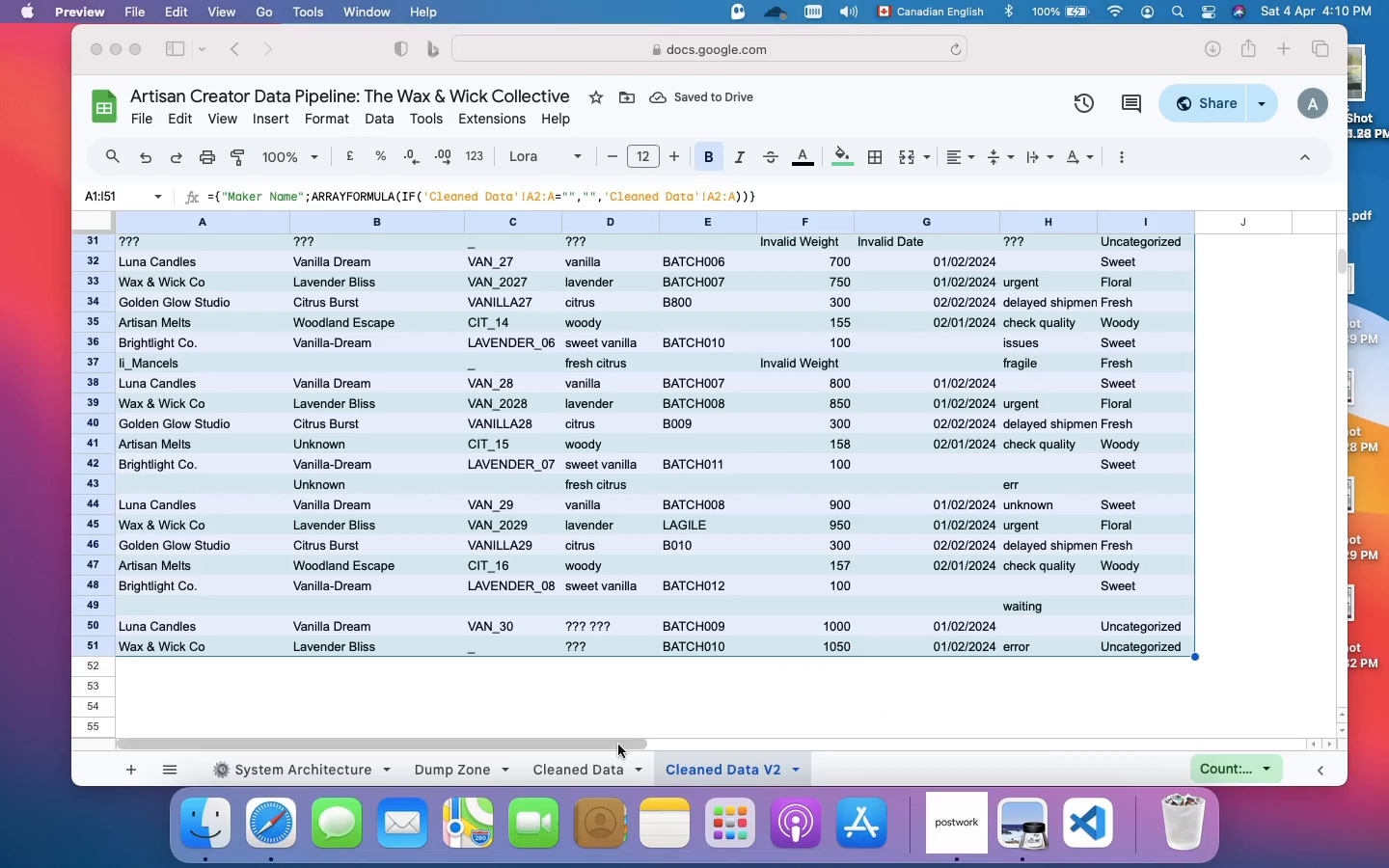 
left_click([29, 55])
 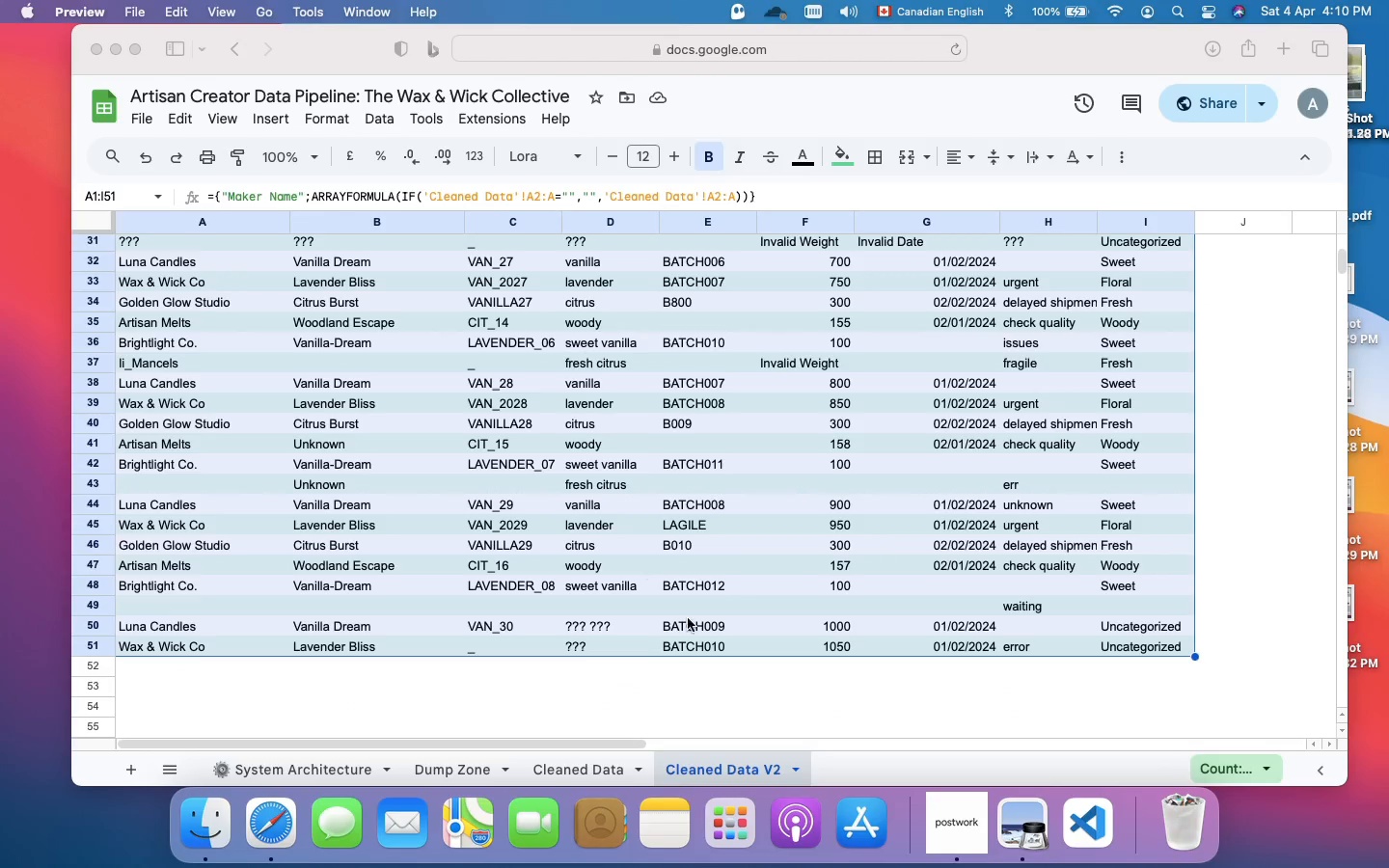 
left_click([722, 707])
 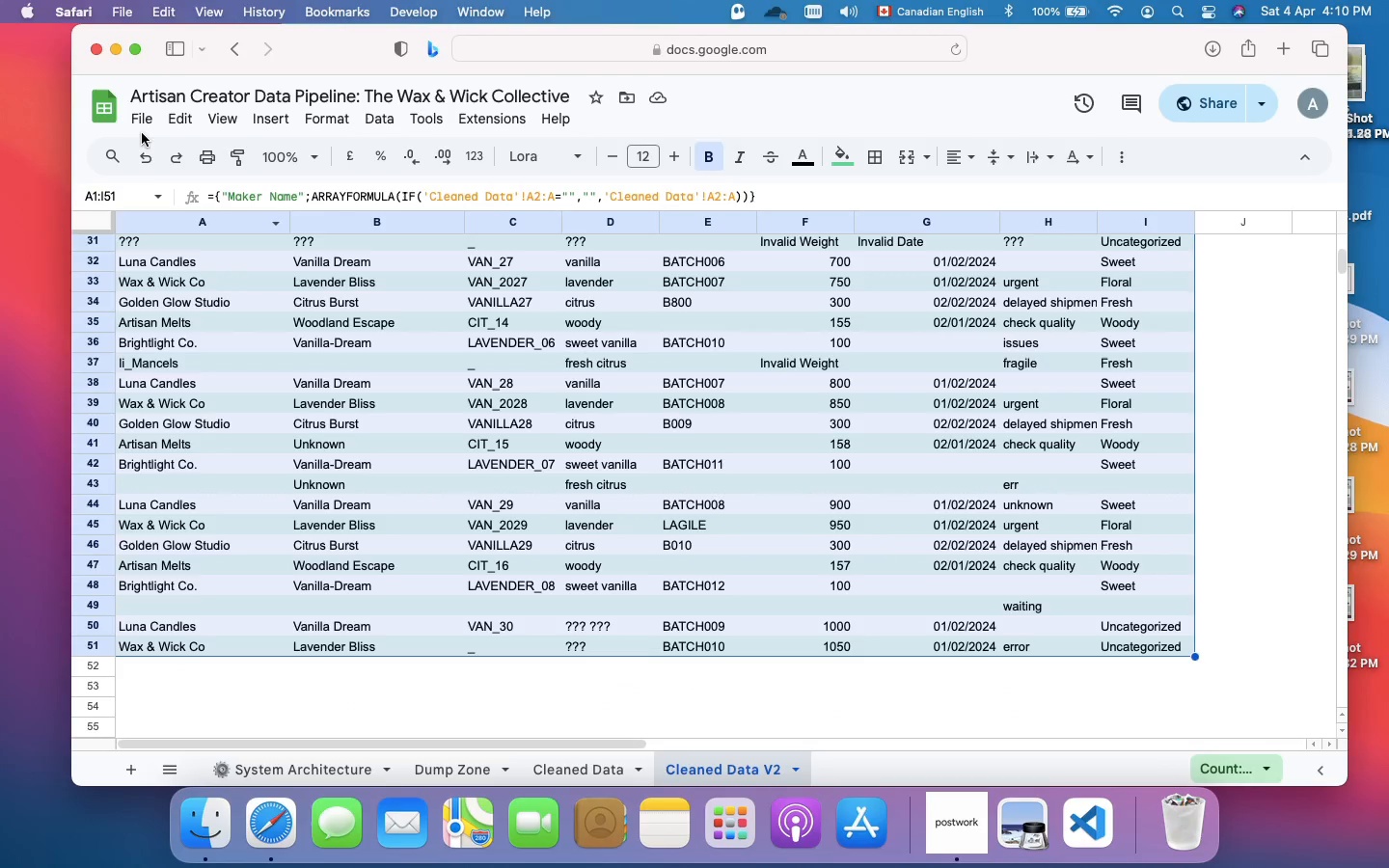 
left_click([146, 121])
 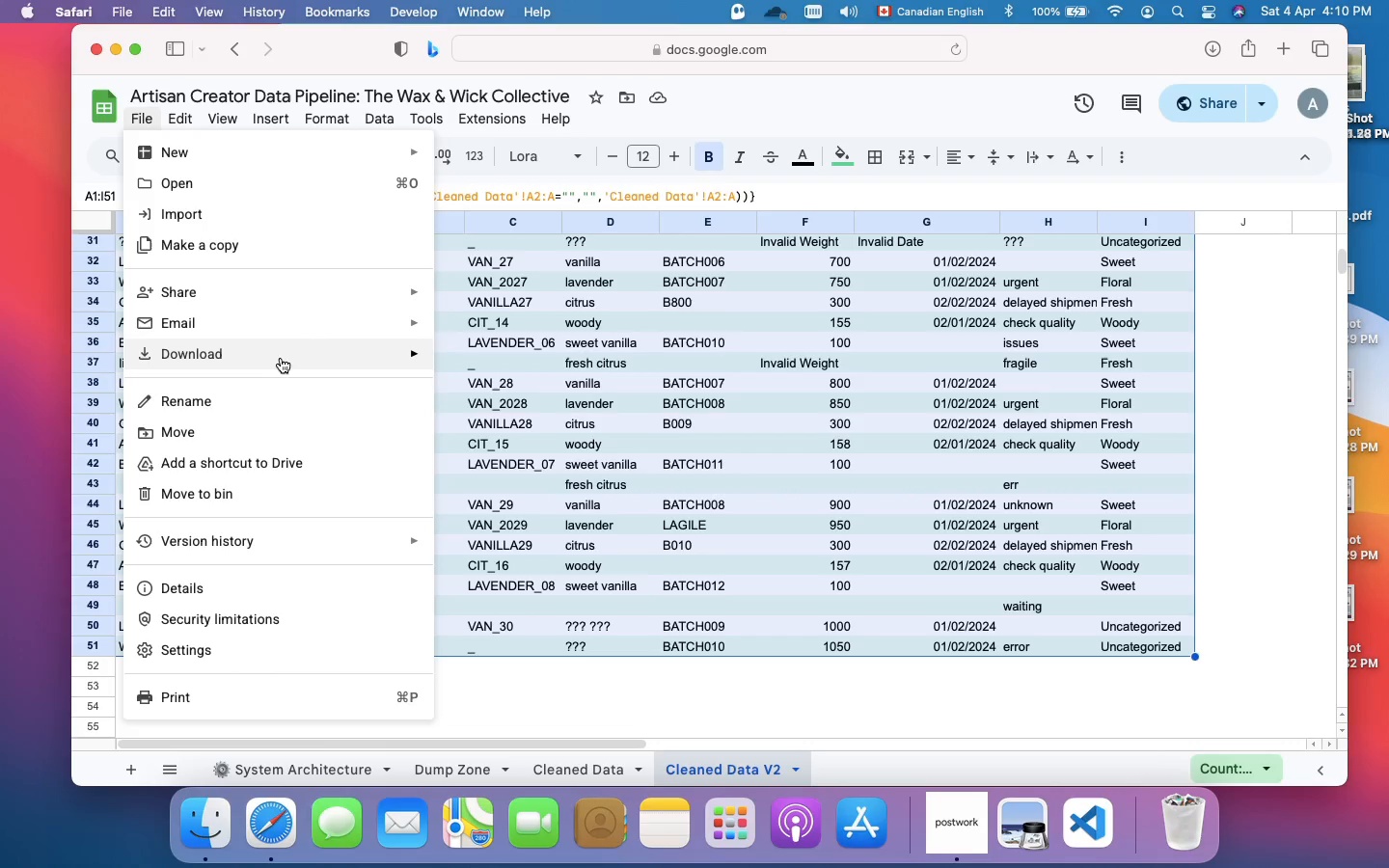 
wait(7.68)
 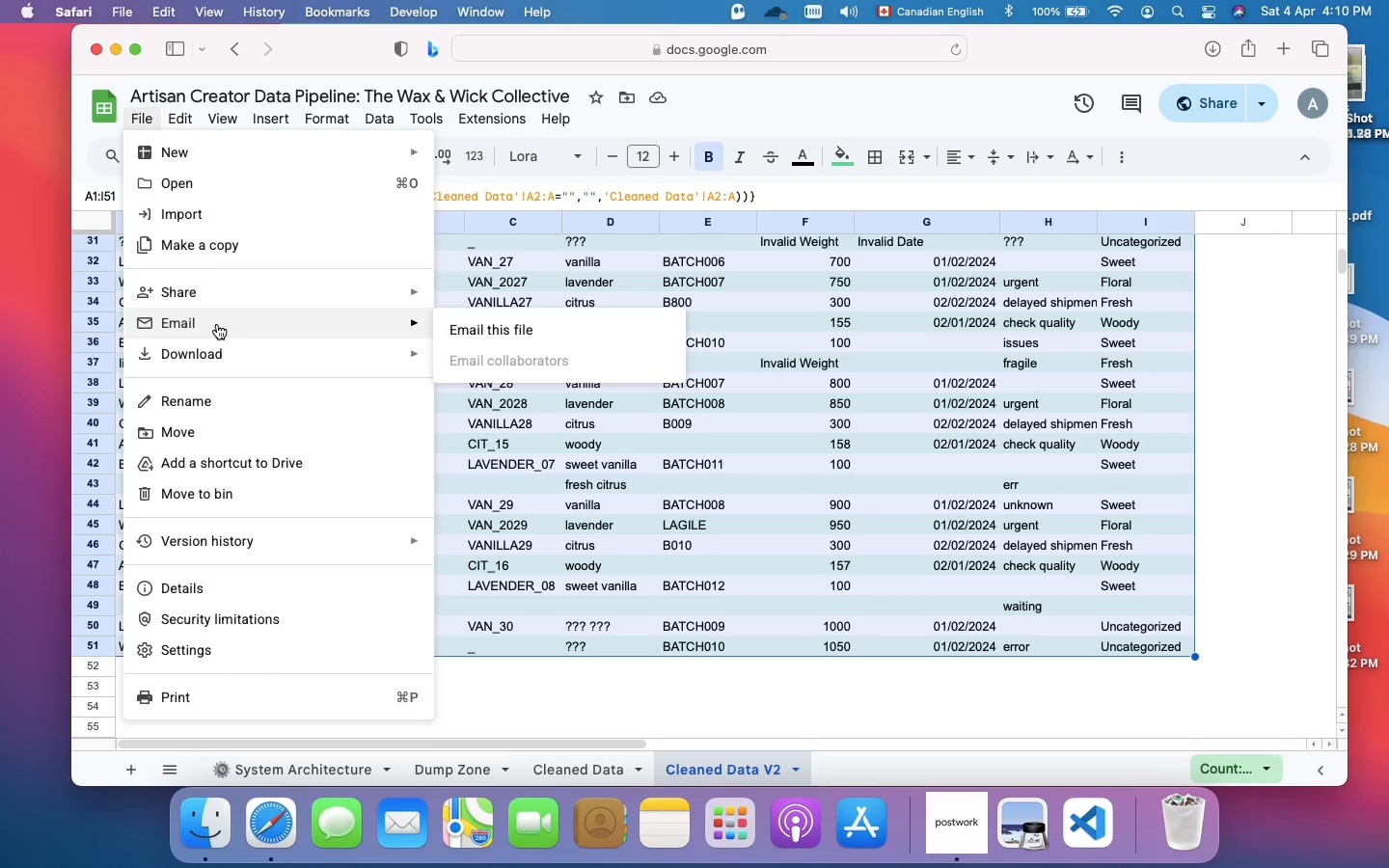 
left_click([498, 367])
 